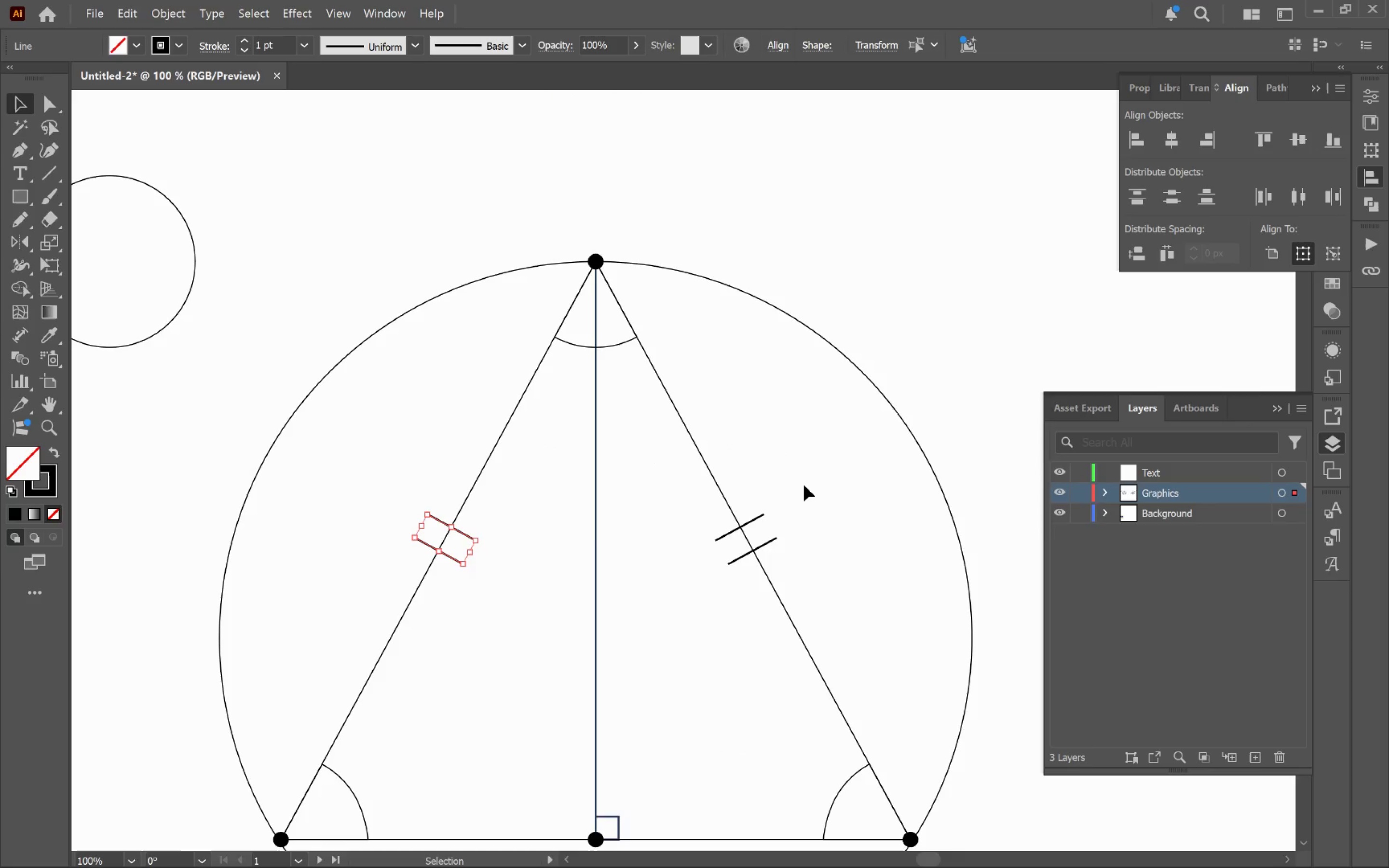 
hold_key(key=AltLeft, duration=0.94)
left_click([805, 485])
 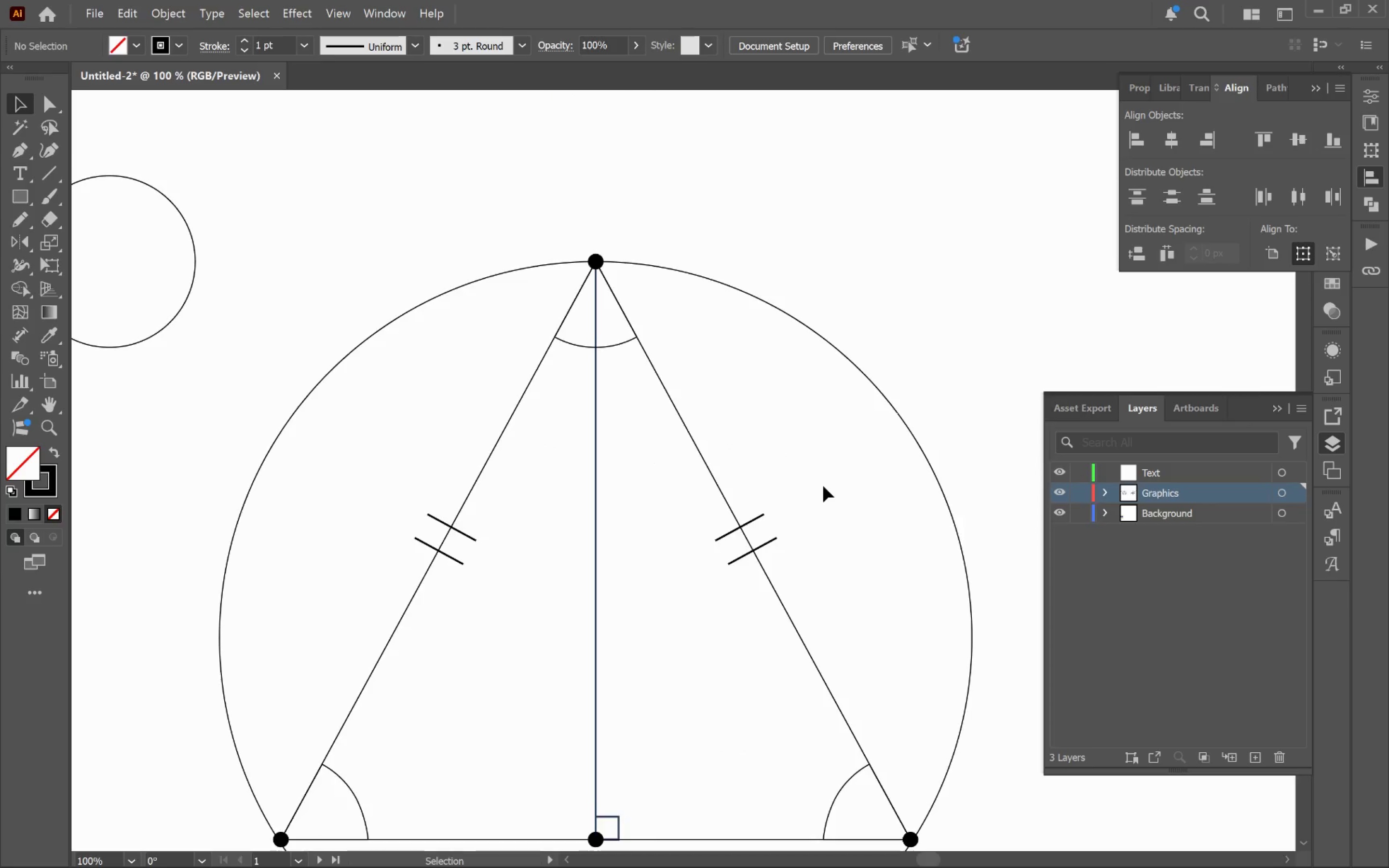 
hold_key(key=Space, duration=1.0)
 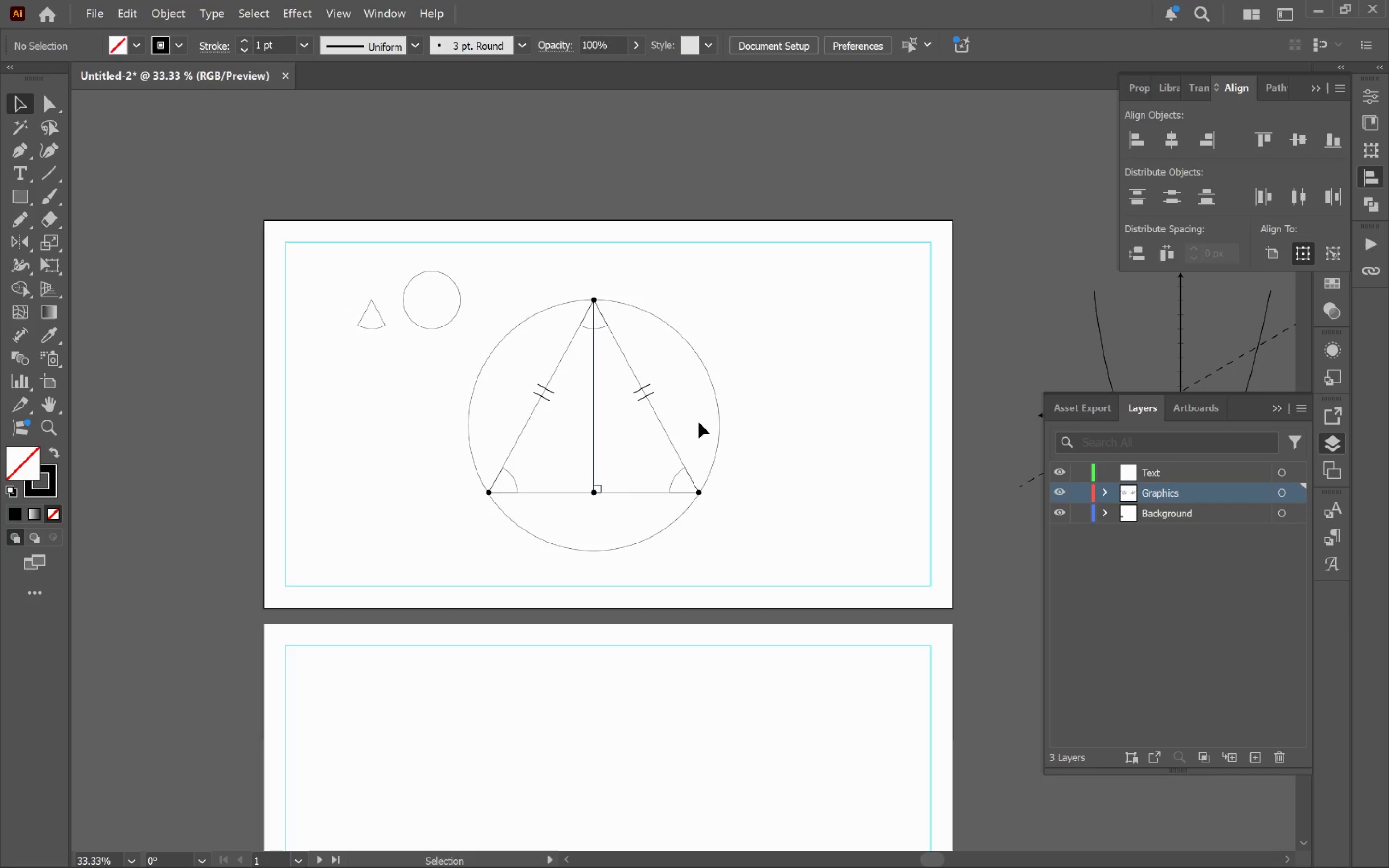 
left_click_drag(start_coordinate=[847, 537], to_coordinate=[693, 425])
 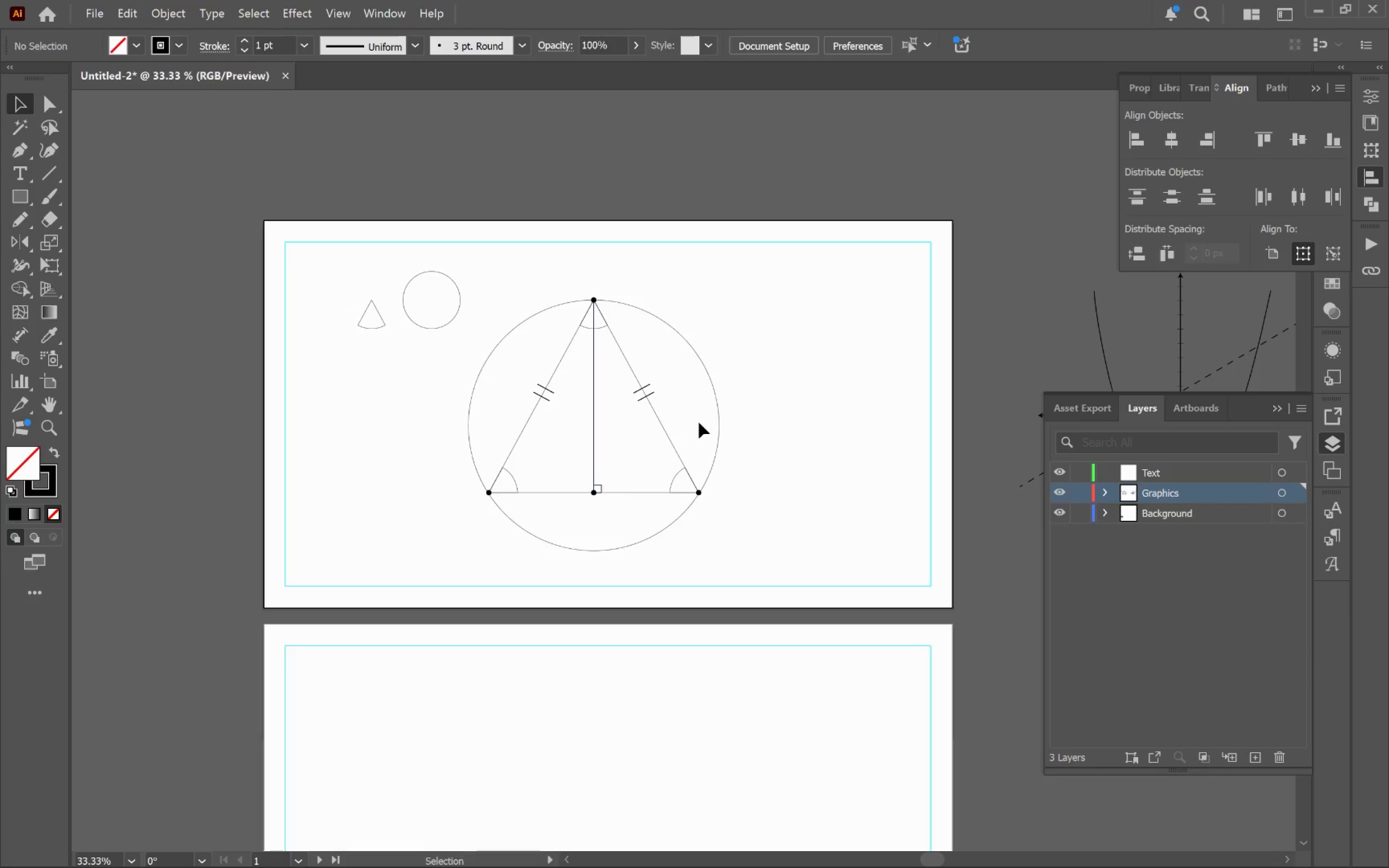 
scroll: coordinate [823, 486], scroll_direction: down, amount: 3.0
 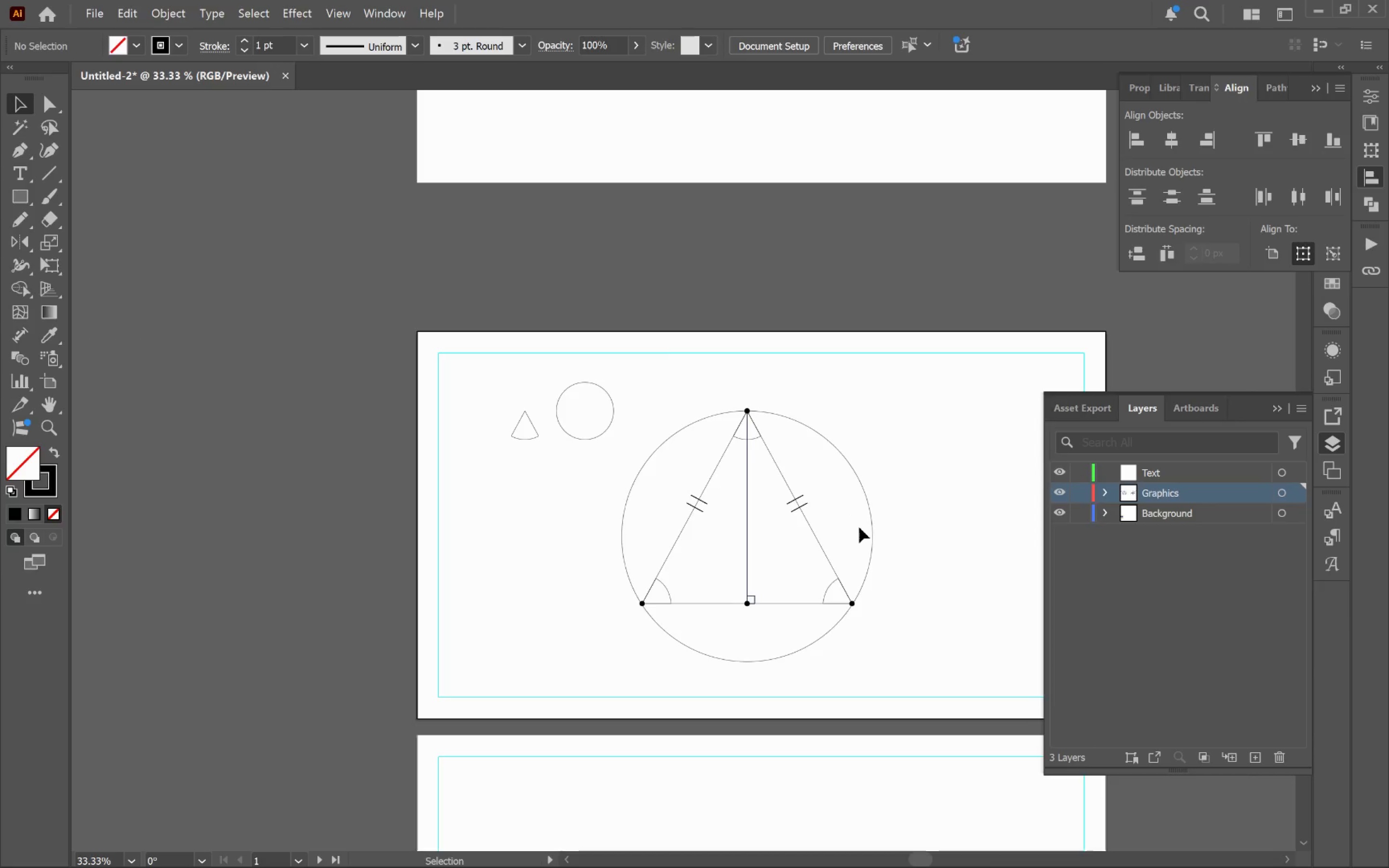 
wait(9.99)
 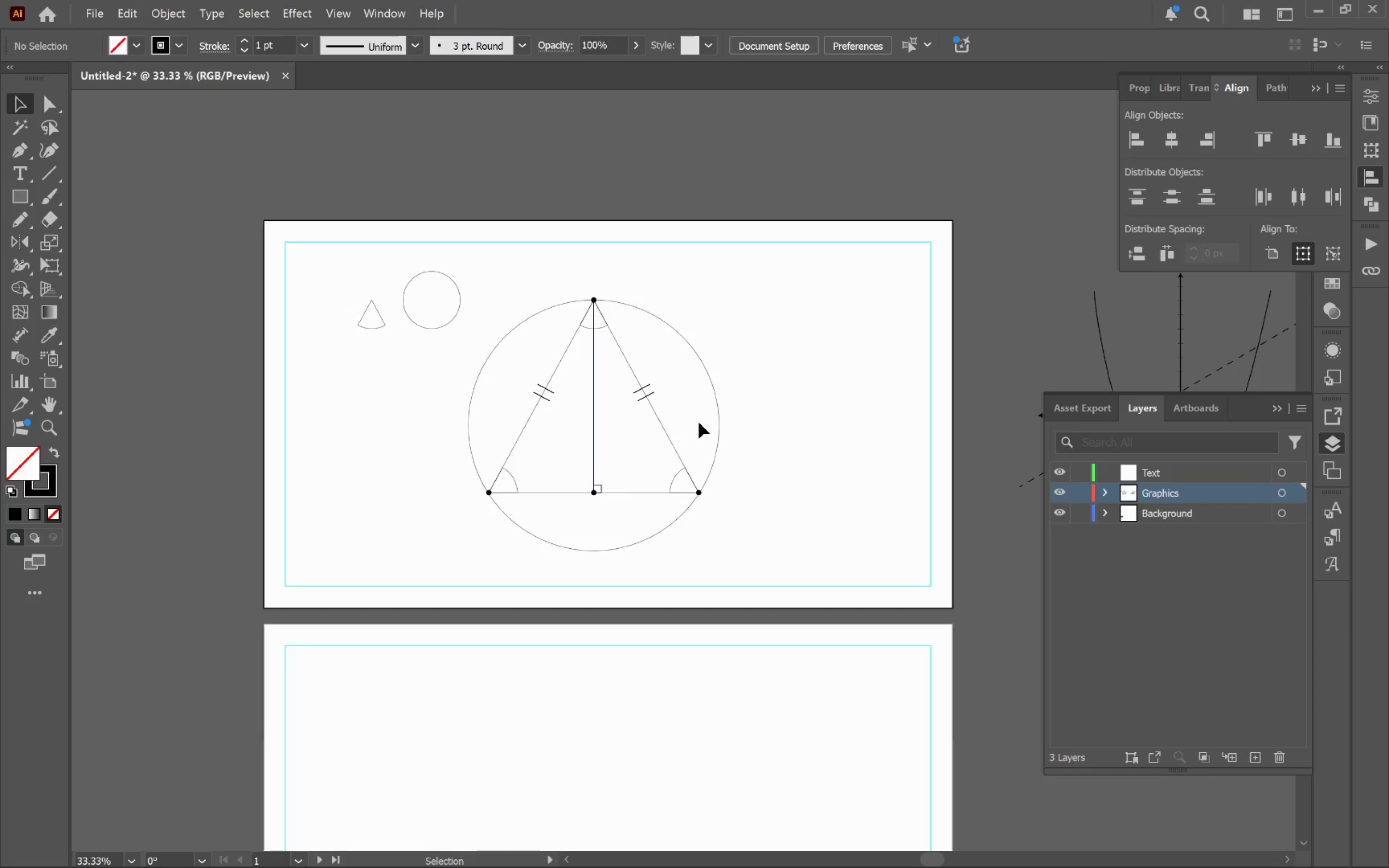 
key(T)
 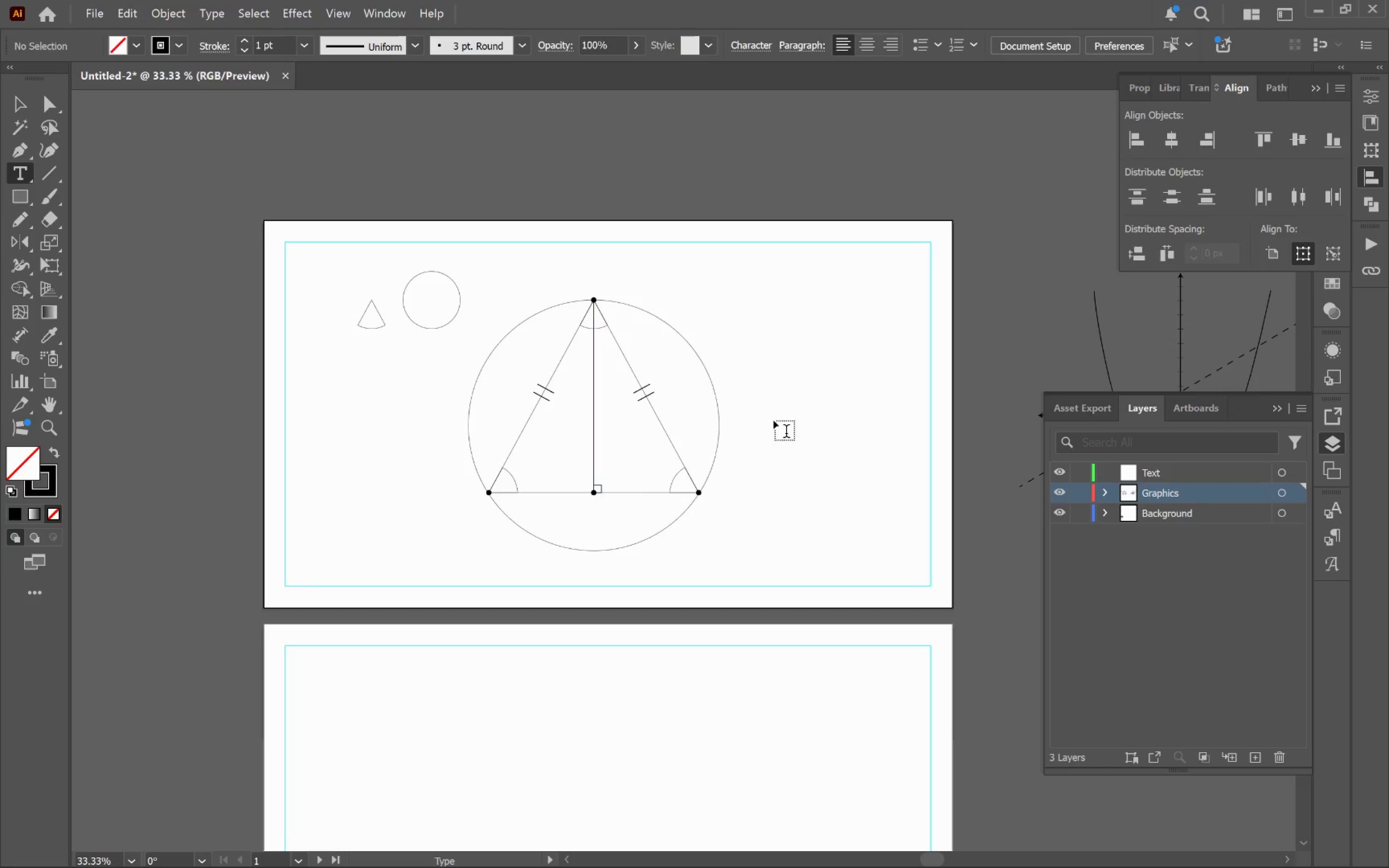 
left_click([774, 420])
 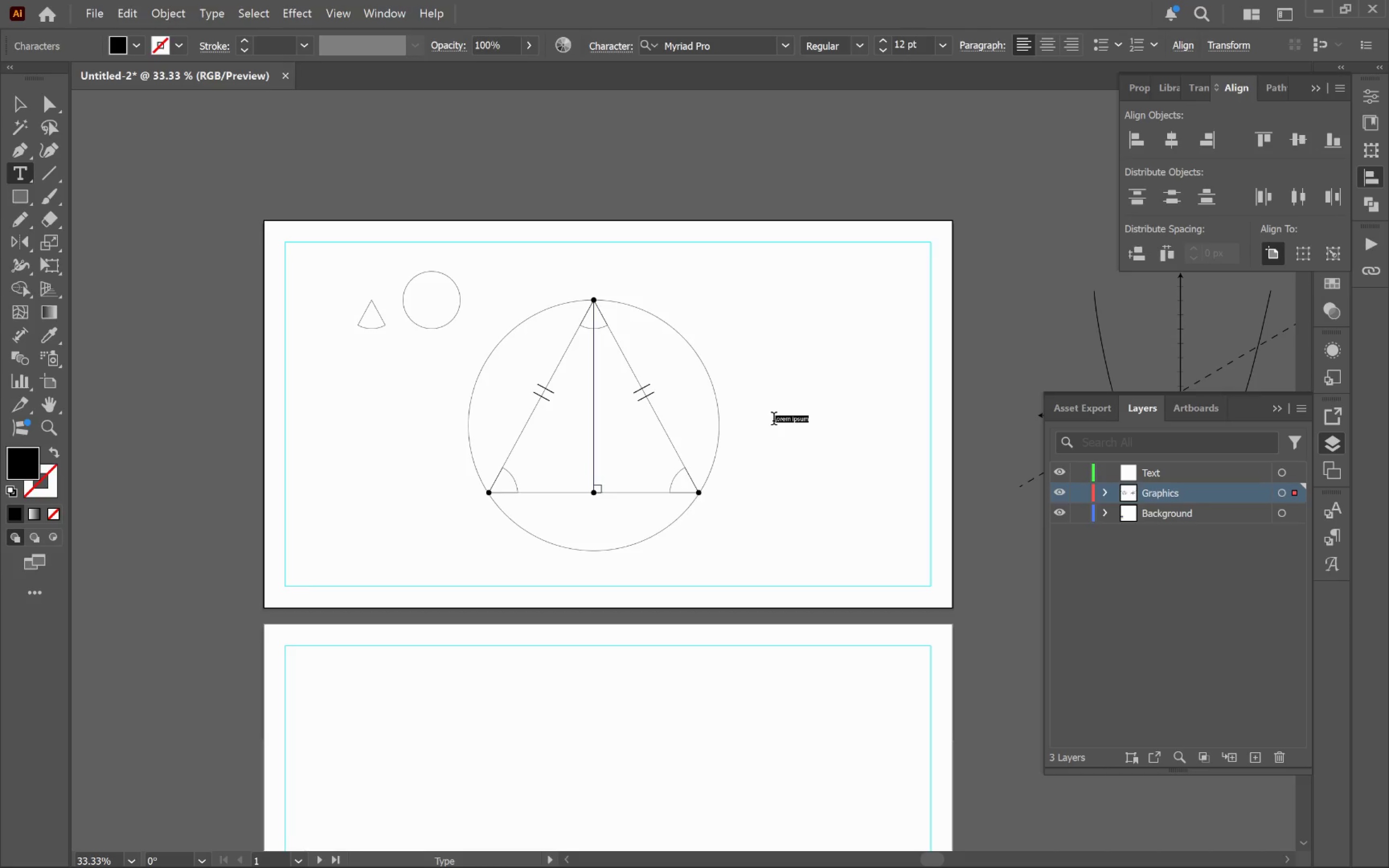 
key(Shift+A)
 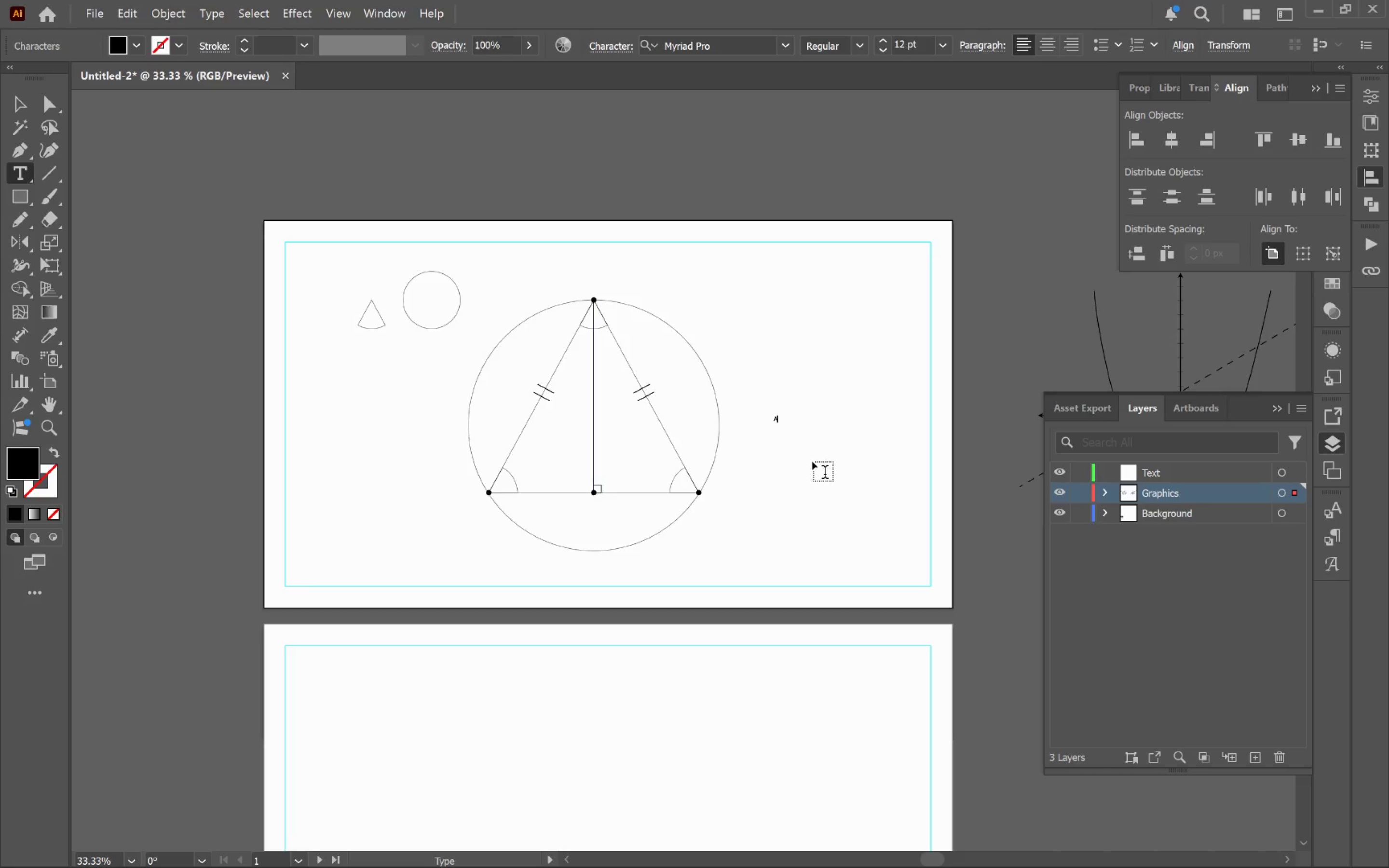 
hold_key(key=ControlLeft, duration=0.44)
left_click([814, 461])
 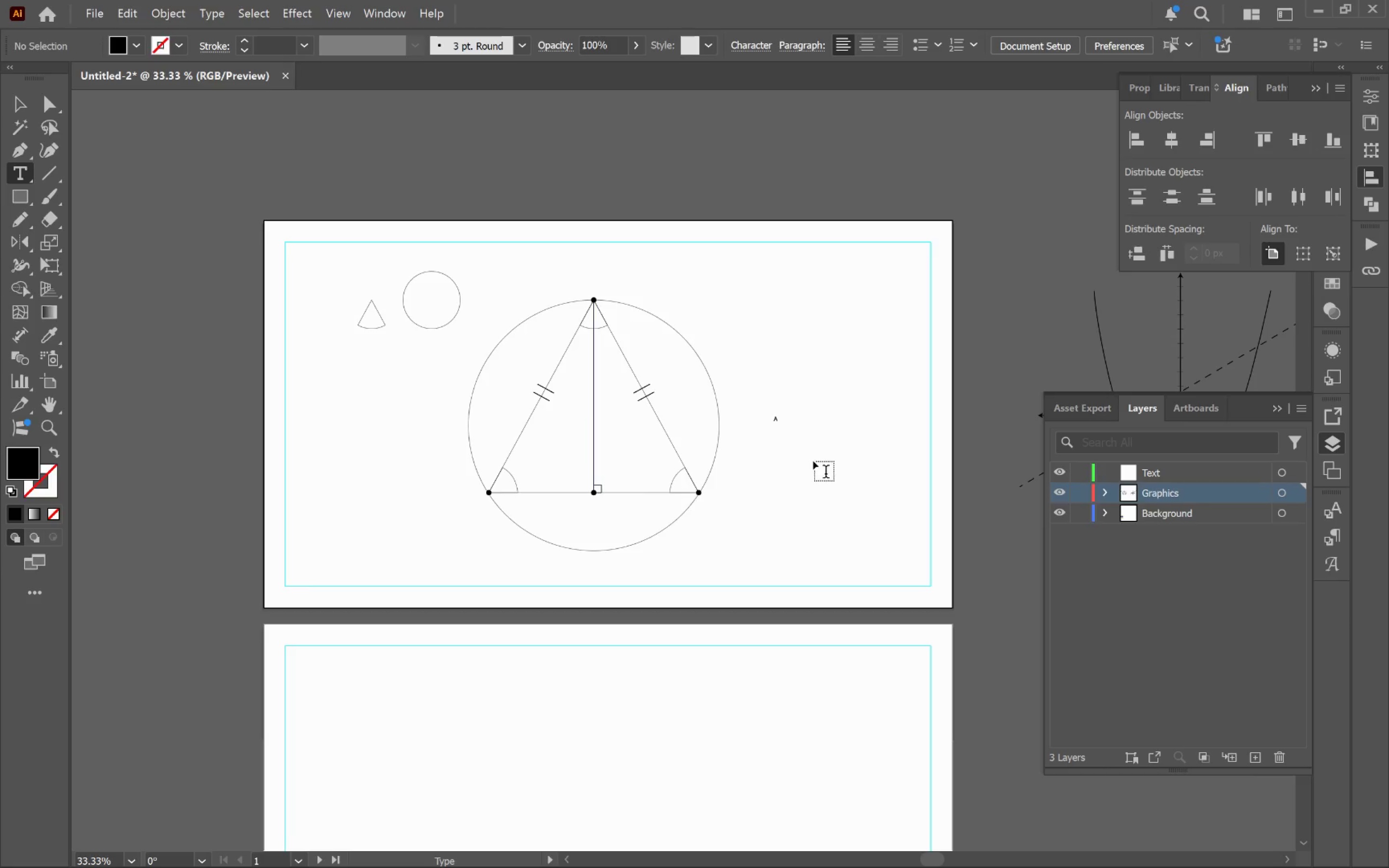 
key(V)
 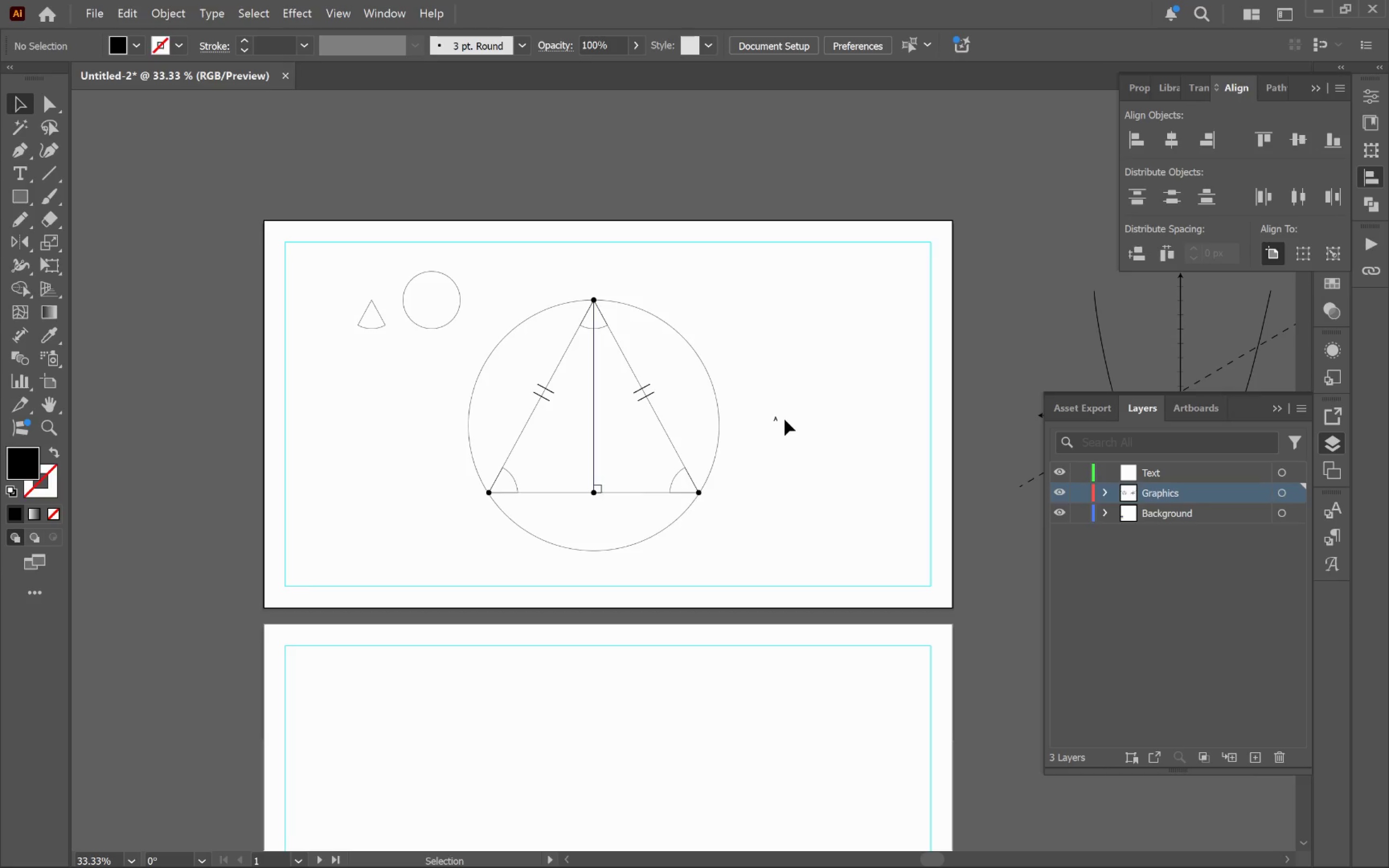 
left_click([784, 420])
 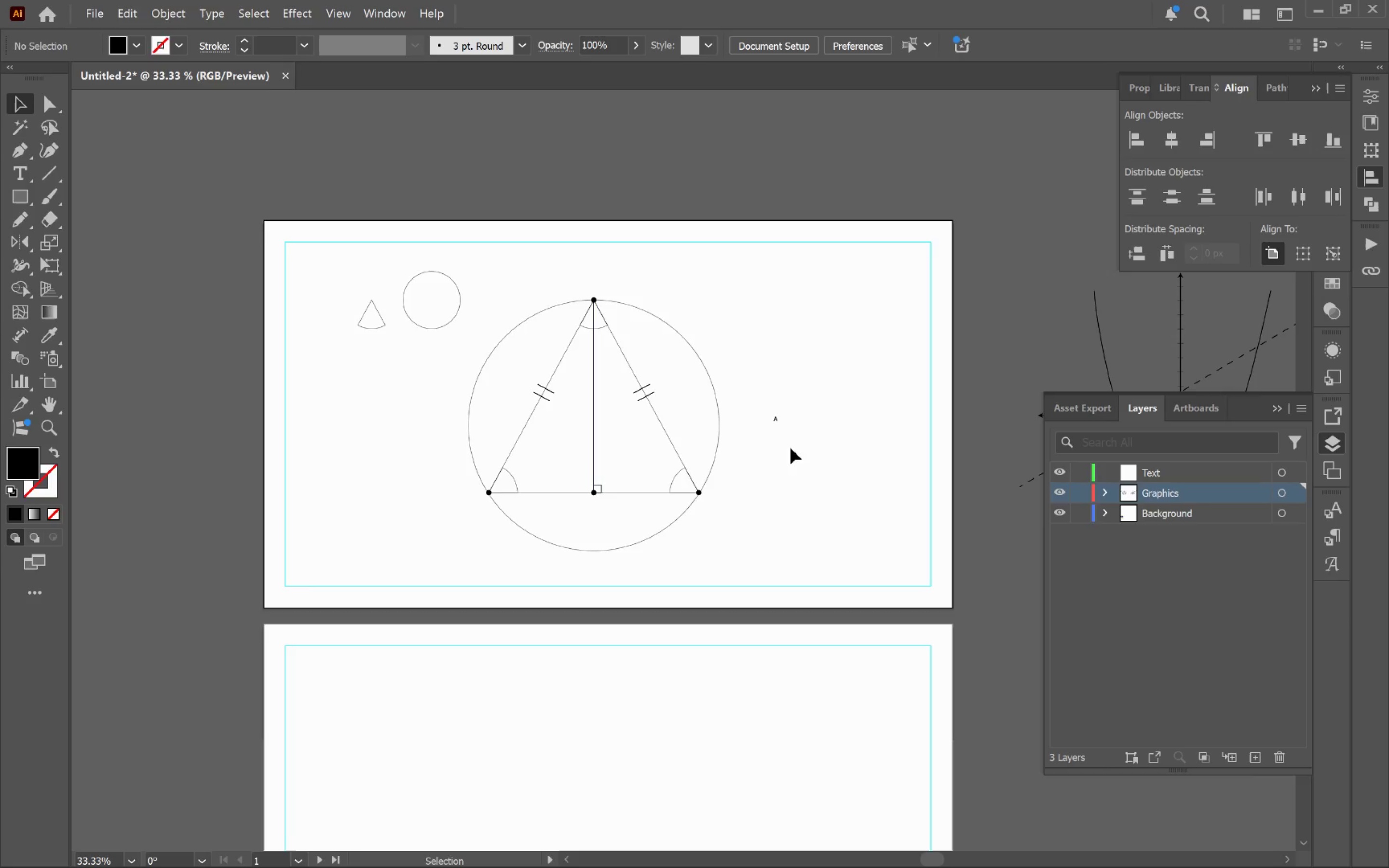 
left_click_drag(start_coordinate=[792, 451], to_coordinate=[762, 399])
 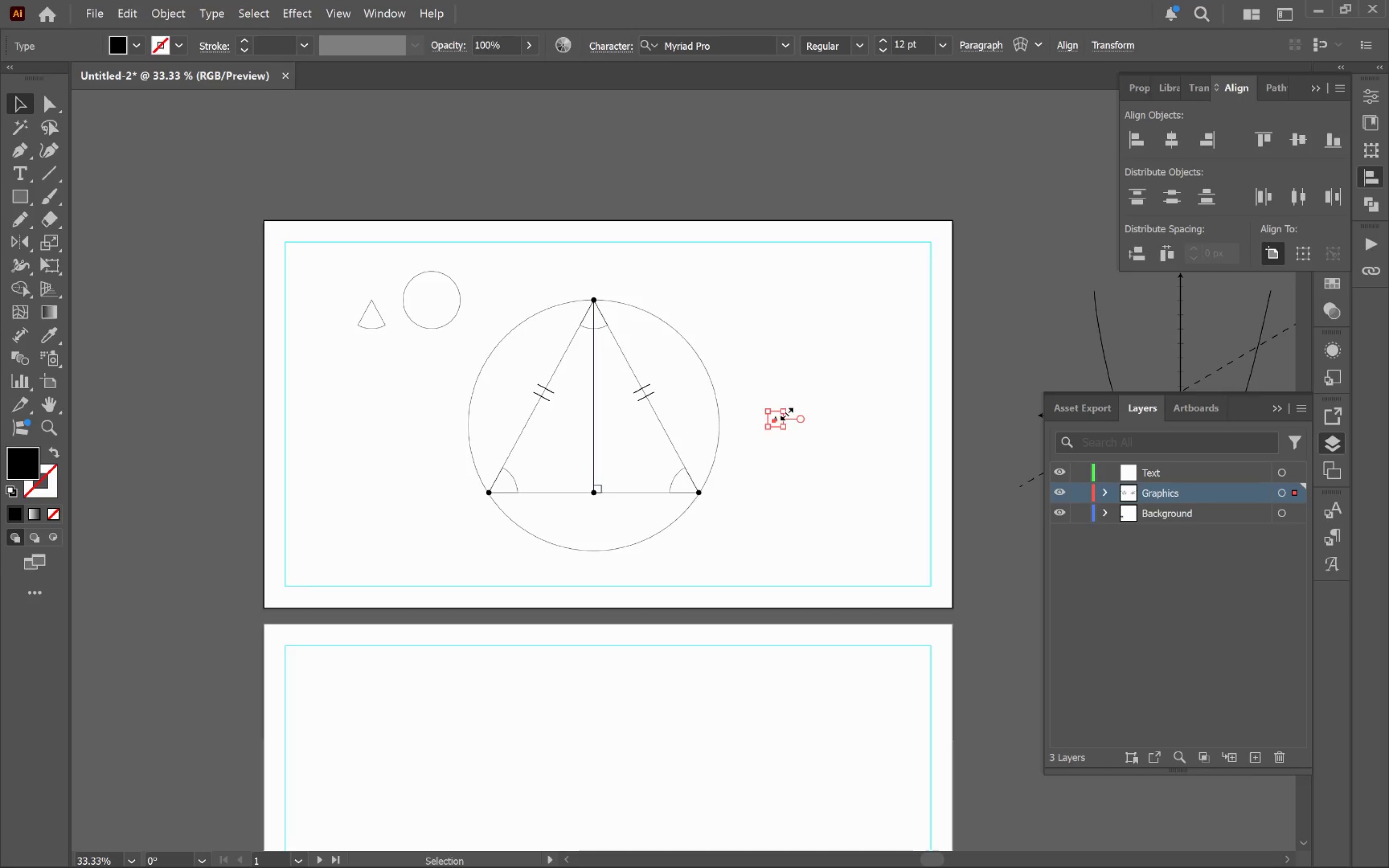 
left_click_drag(start_coordinate=[785, 410], to_coordinate=[852, 387])
 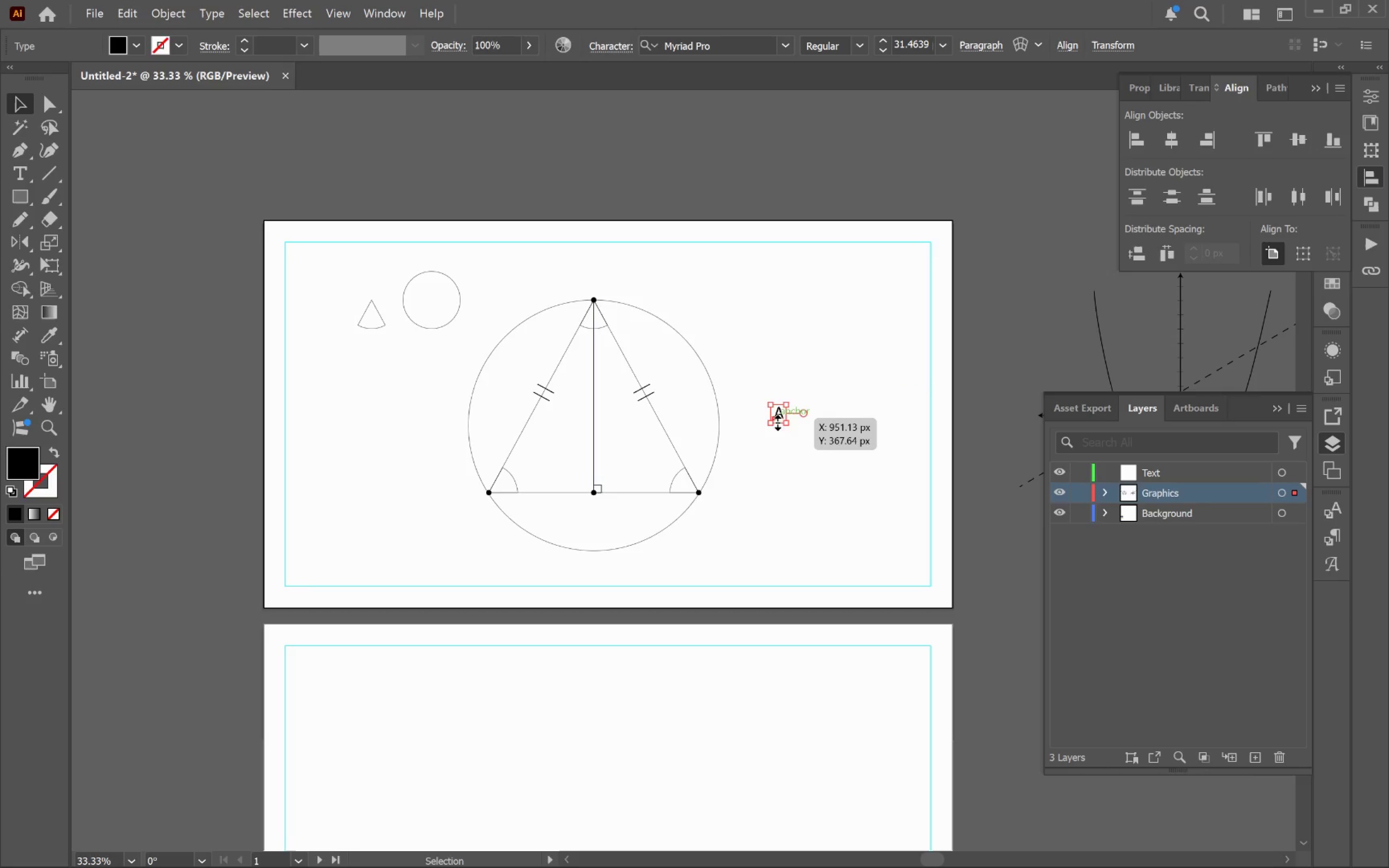 
hold_key(key=ShiftLeft, duration=1.83)
 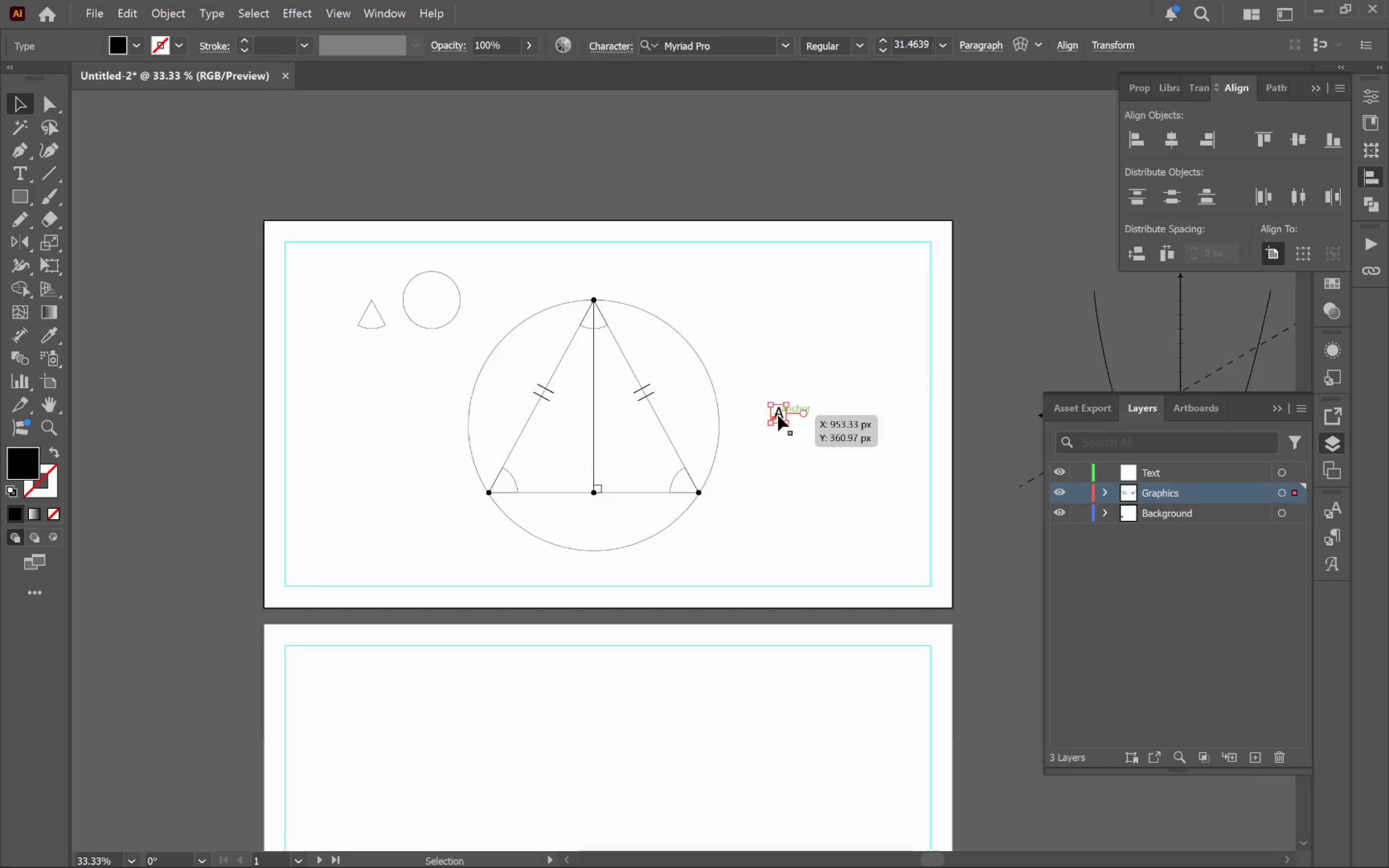 
left_click_drag(start_coordinate=[778, 415], to_coordinate=[589, 289])
 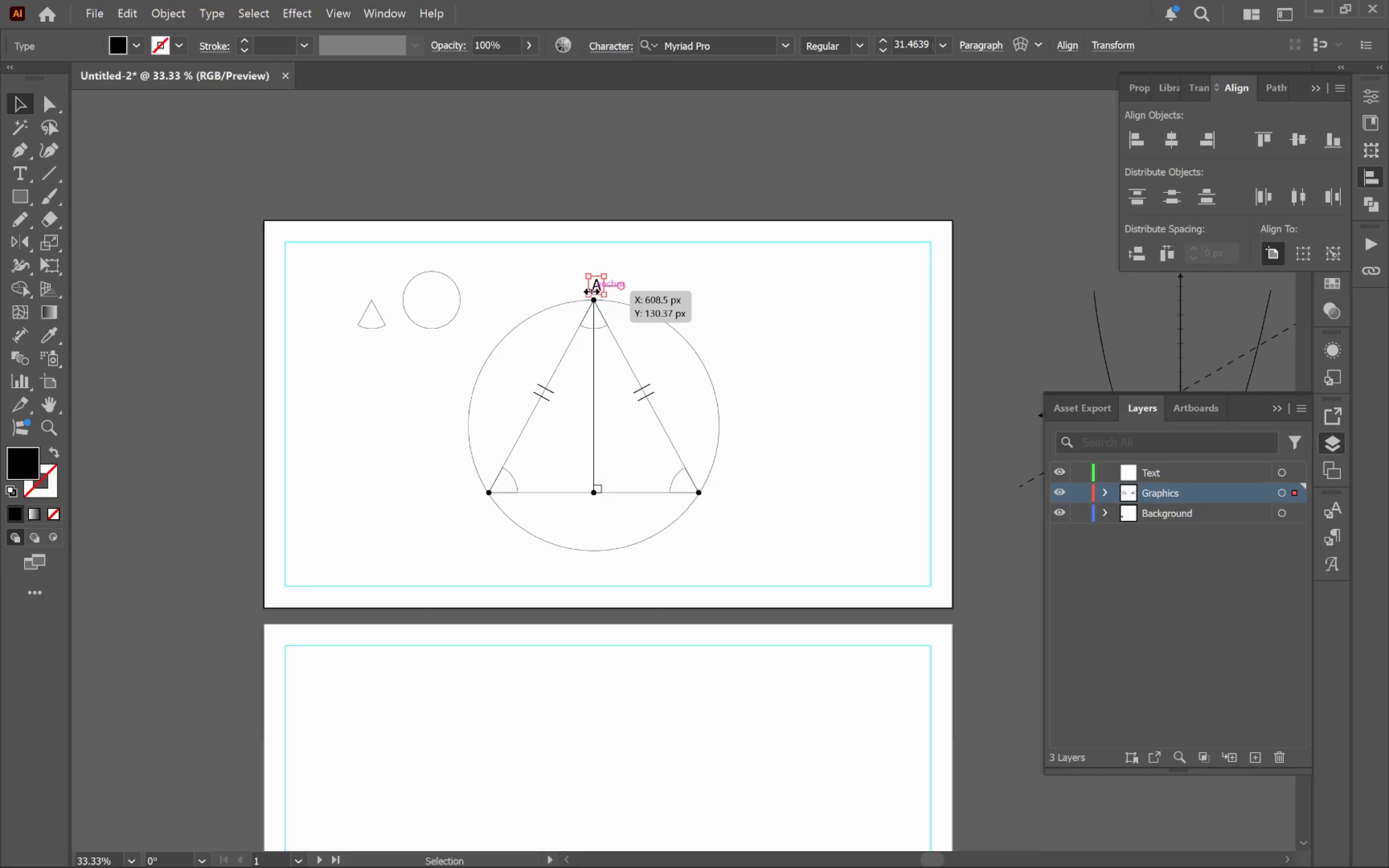 
hold_key(key=AltLeft, duration=0.6)
 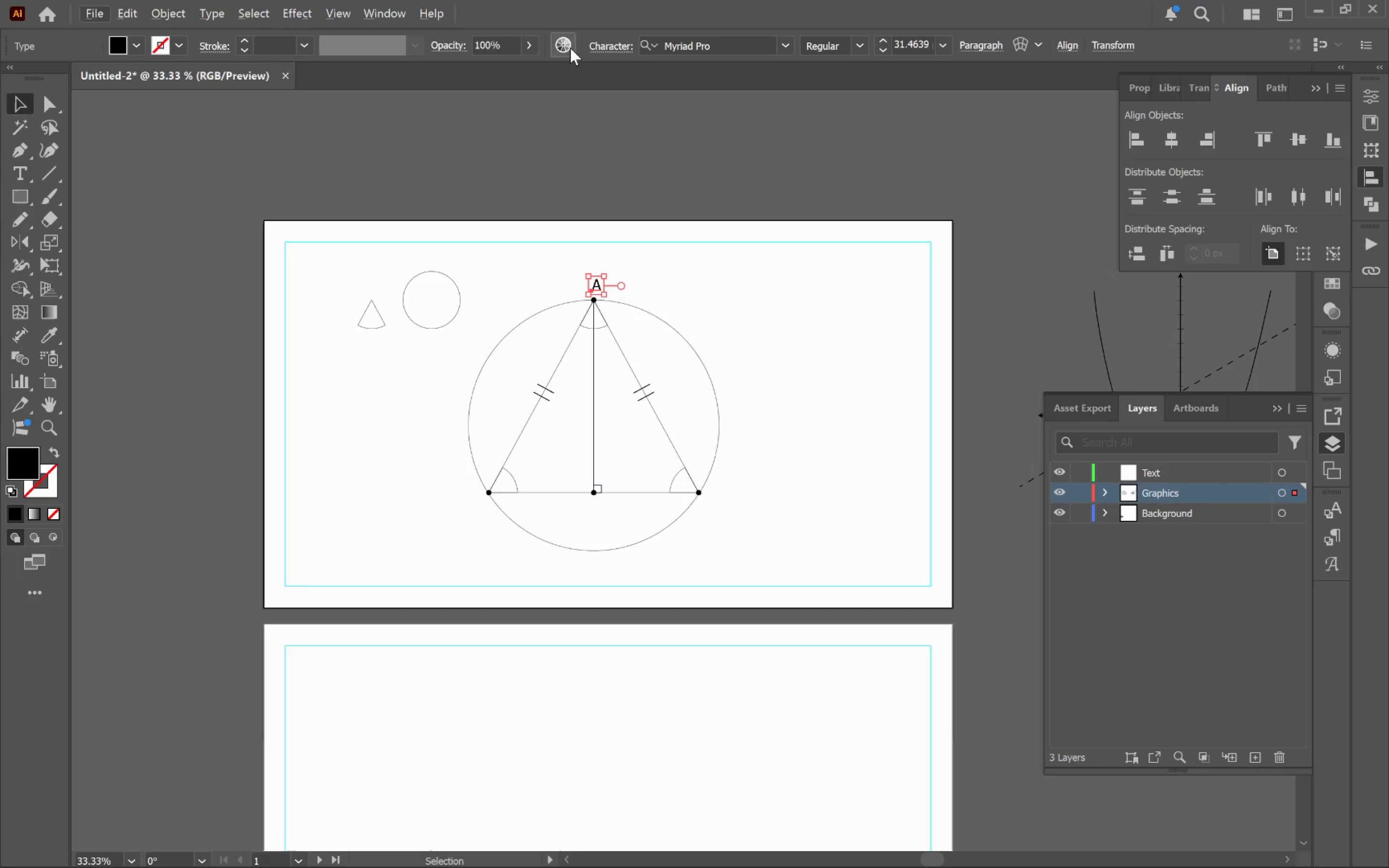 
left_click([980, 43])
 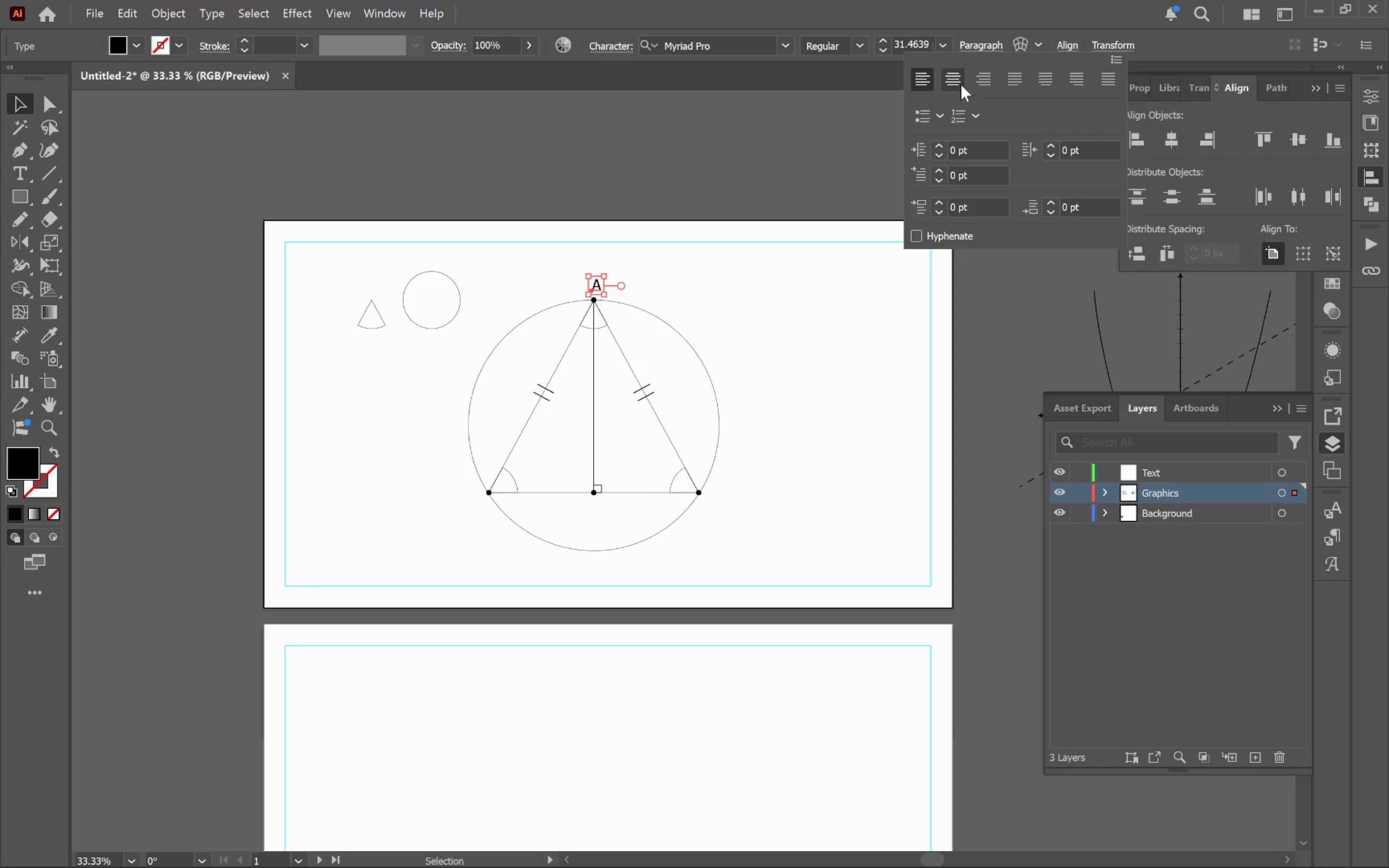 
left_click([957, 82])
 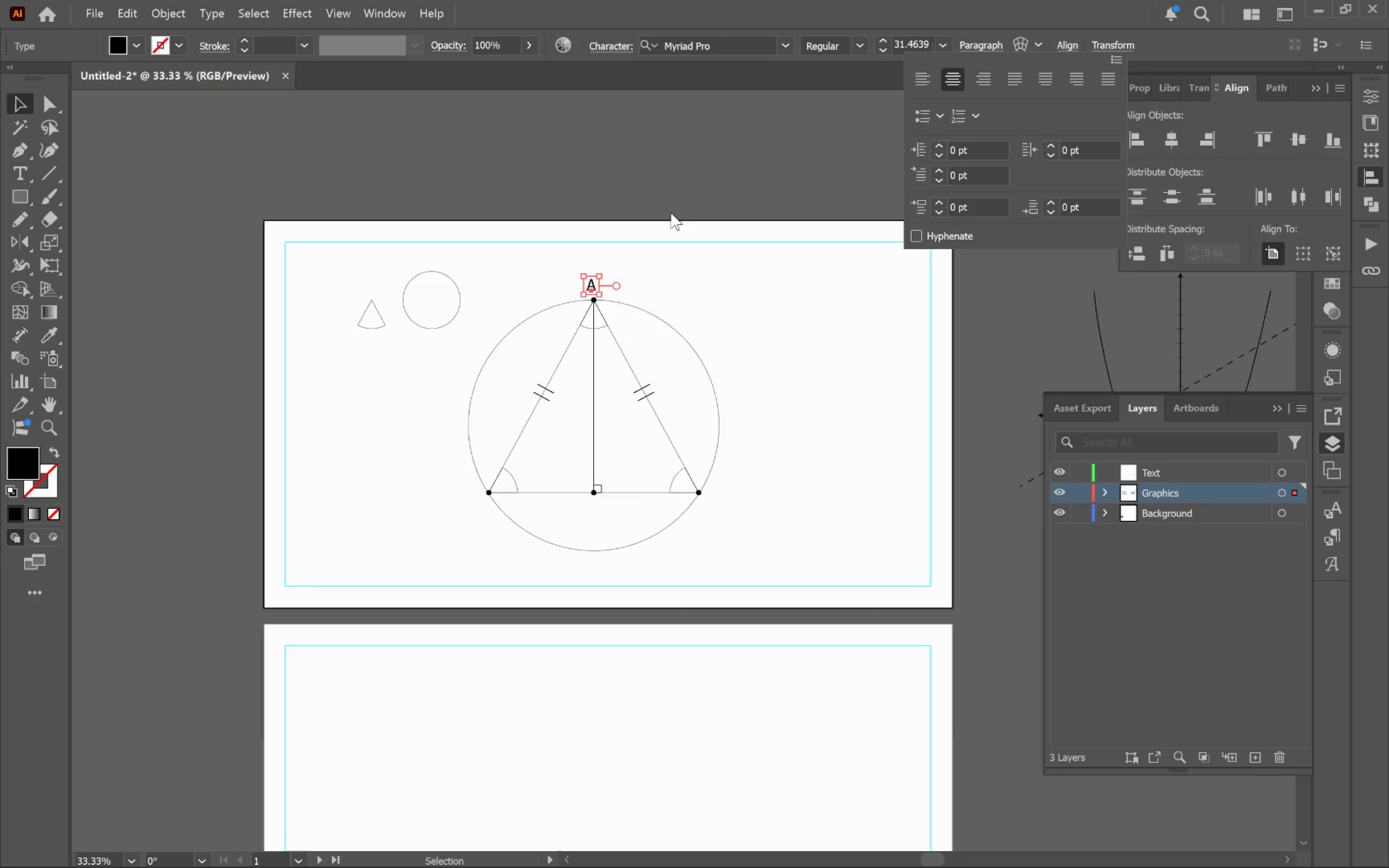 
hold_key(key=AltLeft, duration=0.64)
 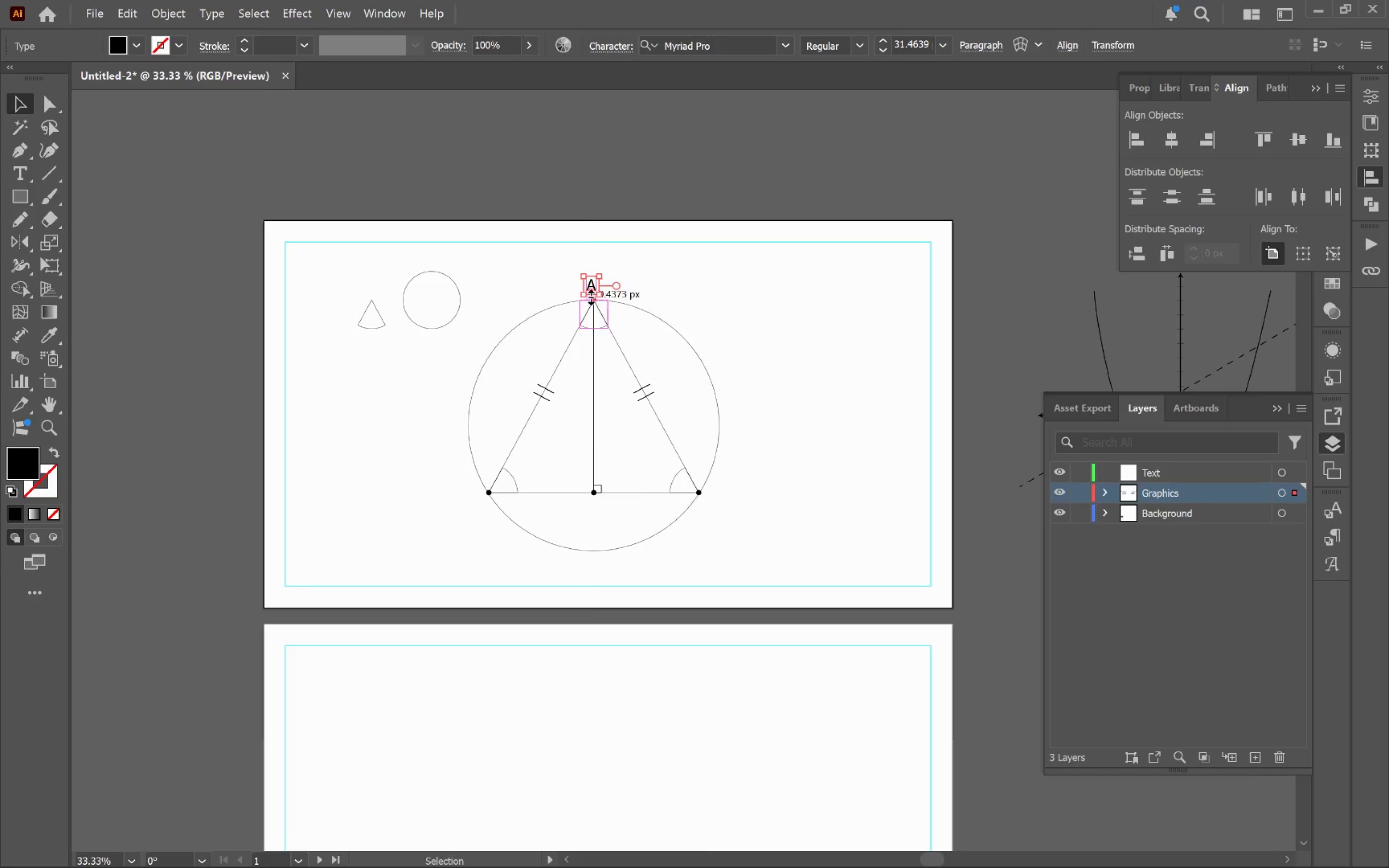 
left_click([650, 287])
 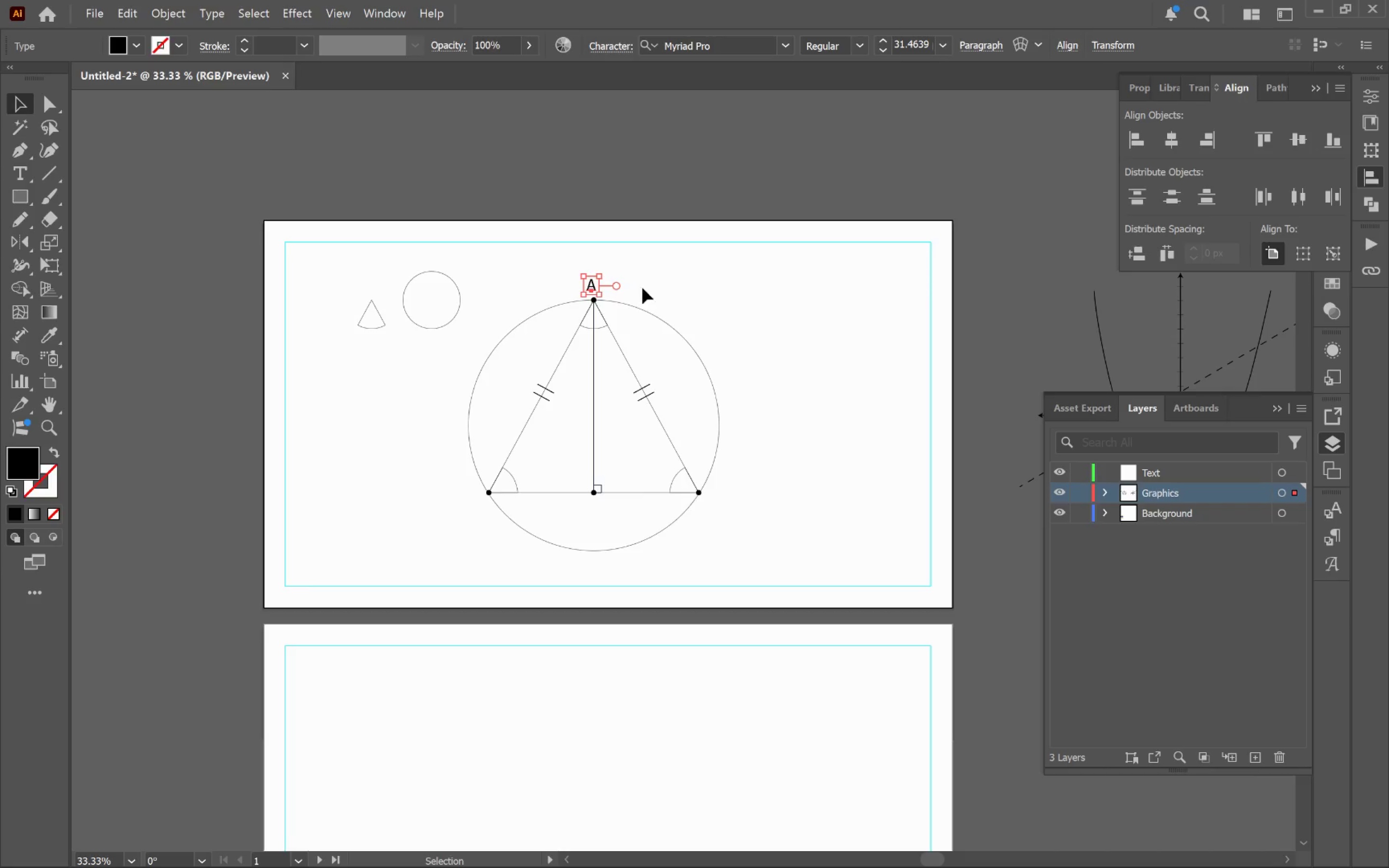 
scroll: coordinate [595, 294], scroll_direction: up, amount: 5.0
 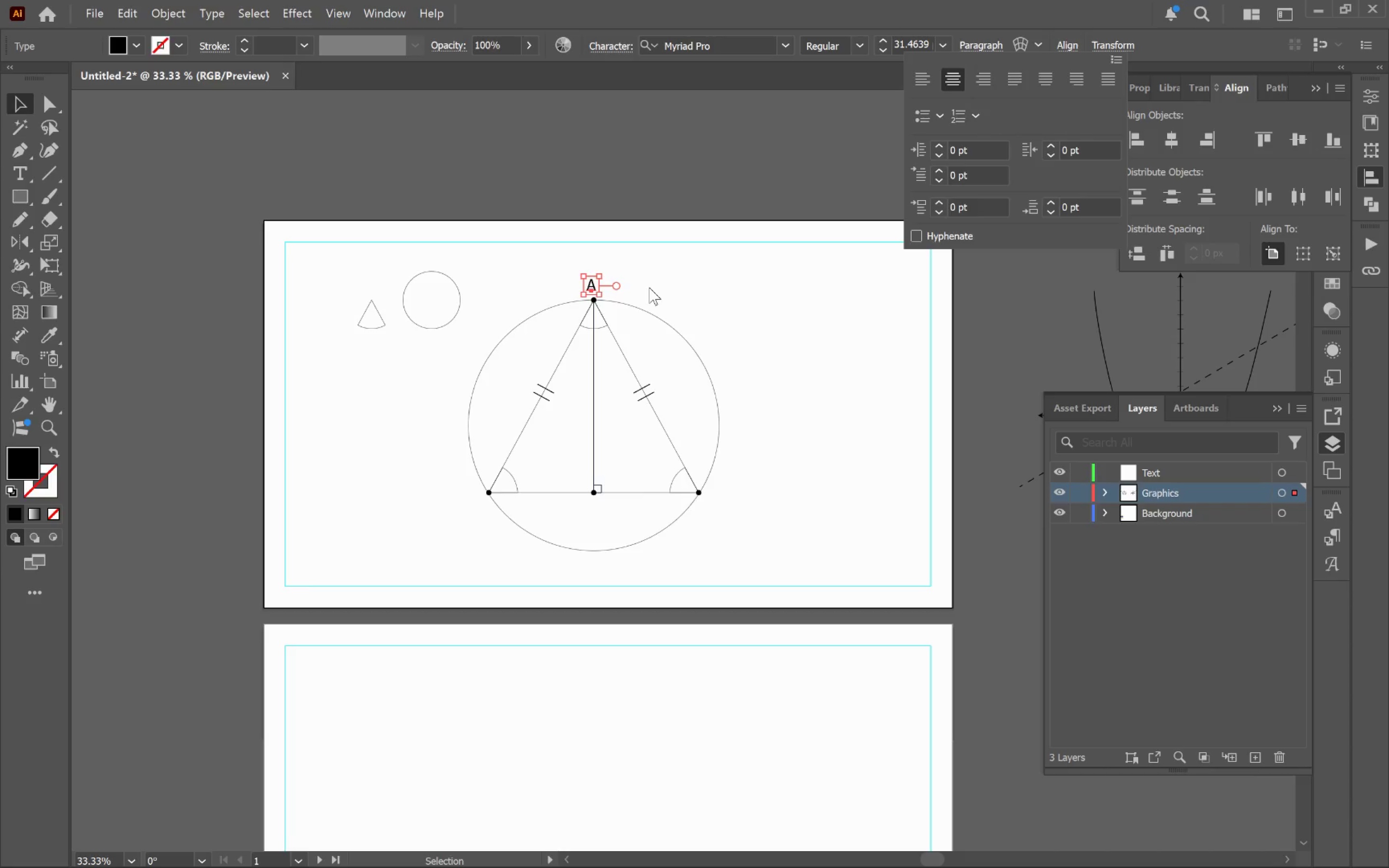 
hold_key(key=AltLeft, duration=0.66)
 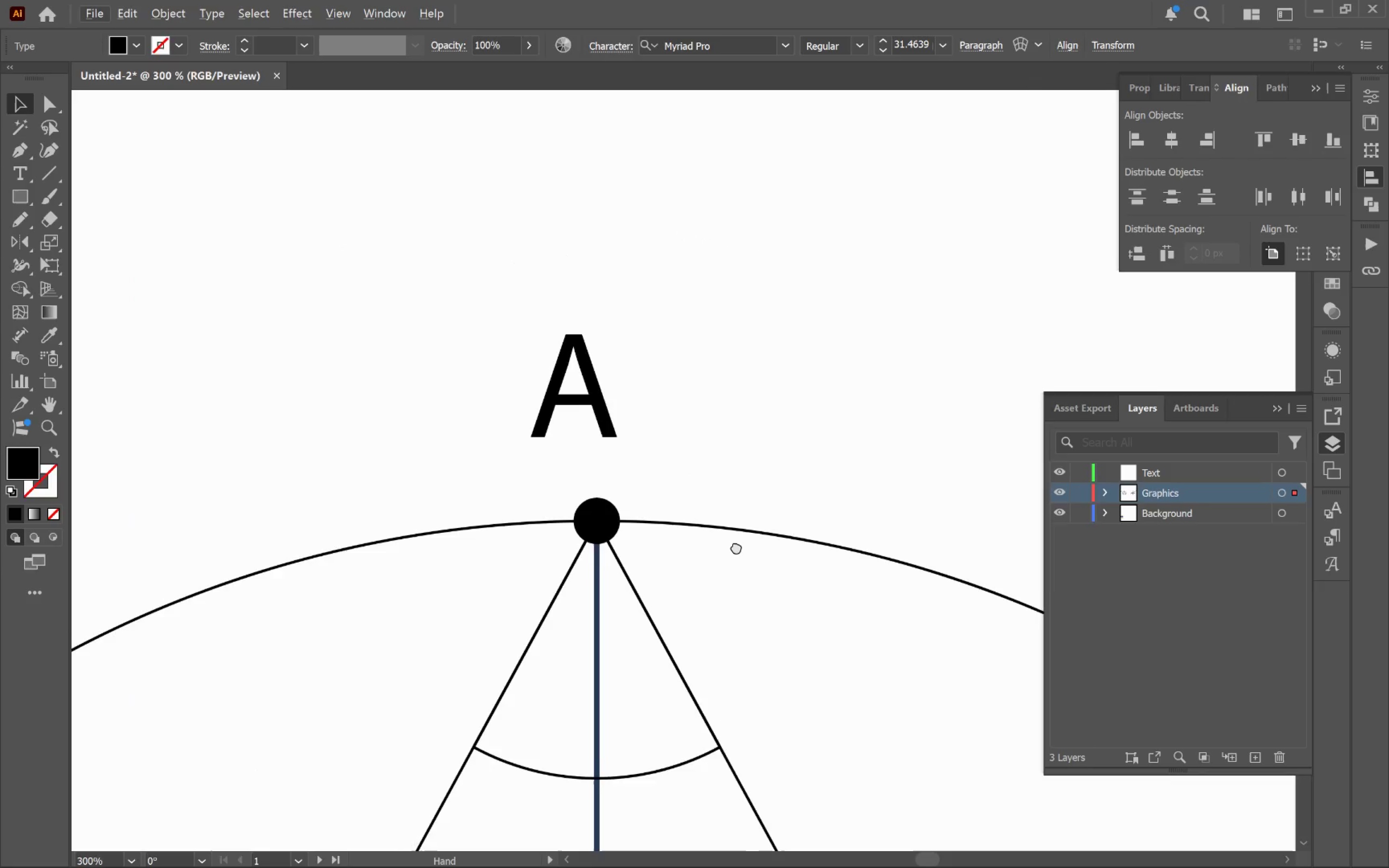 
hold_key(key=Space, duration=0.59)
 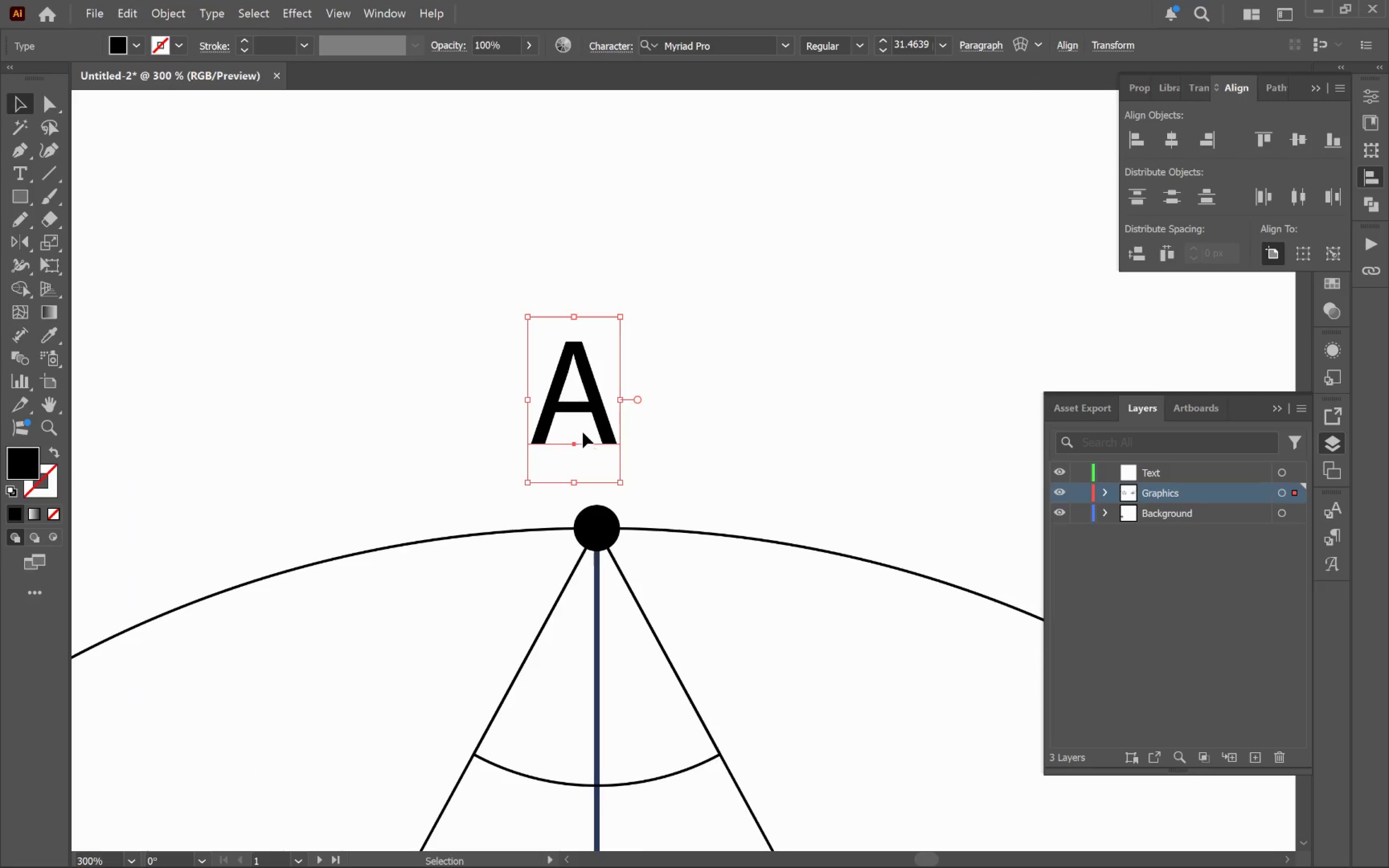 
left_click_drag(start_coordinate=[683, 254], to_coordinate=[736, 554])
 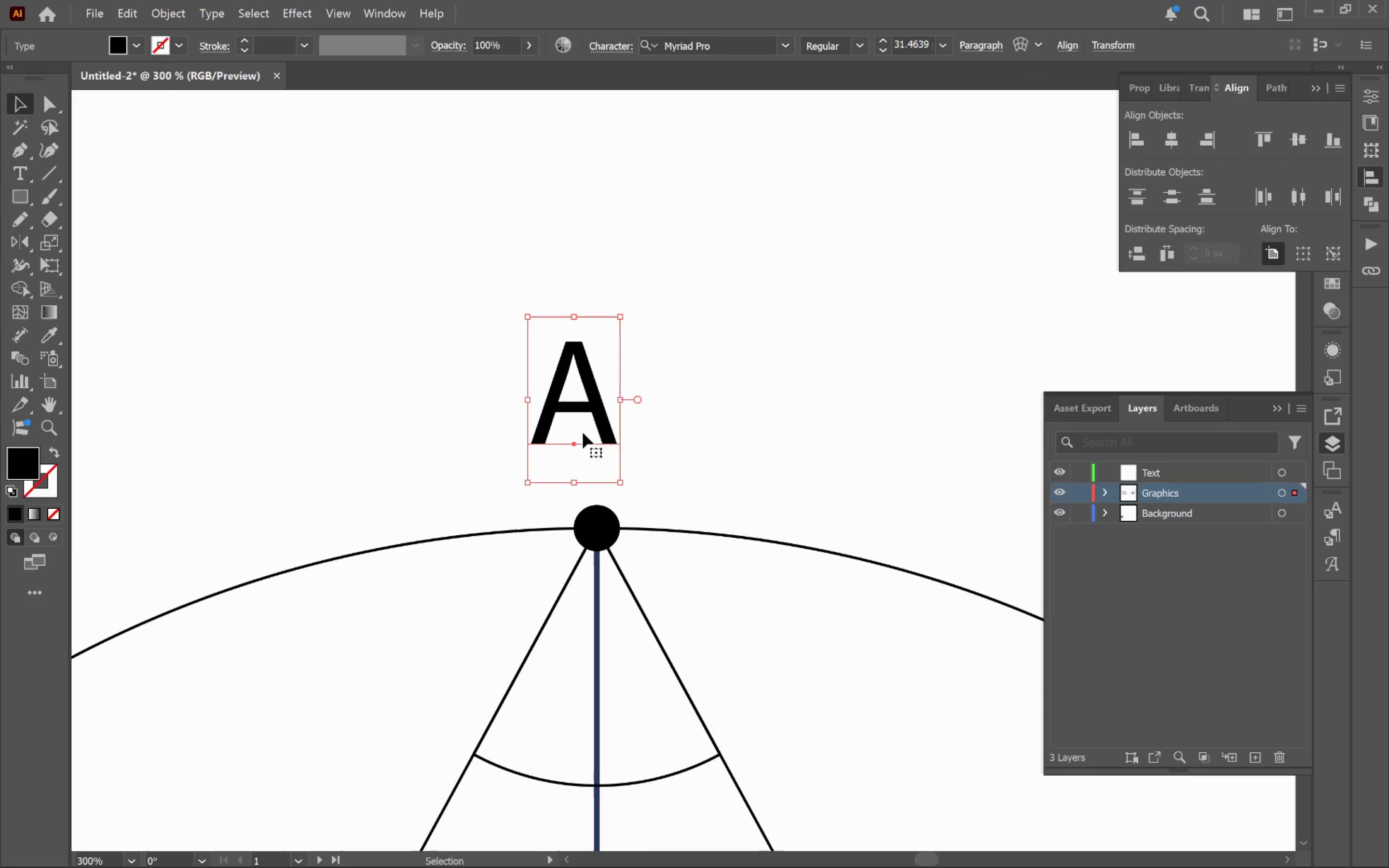 
scroll: coordinate [603, 311], scroll_direction: up, amount: 6.0
 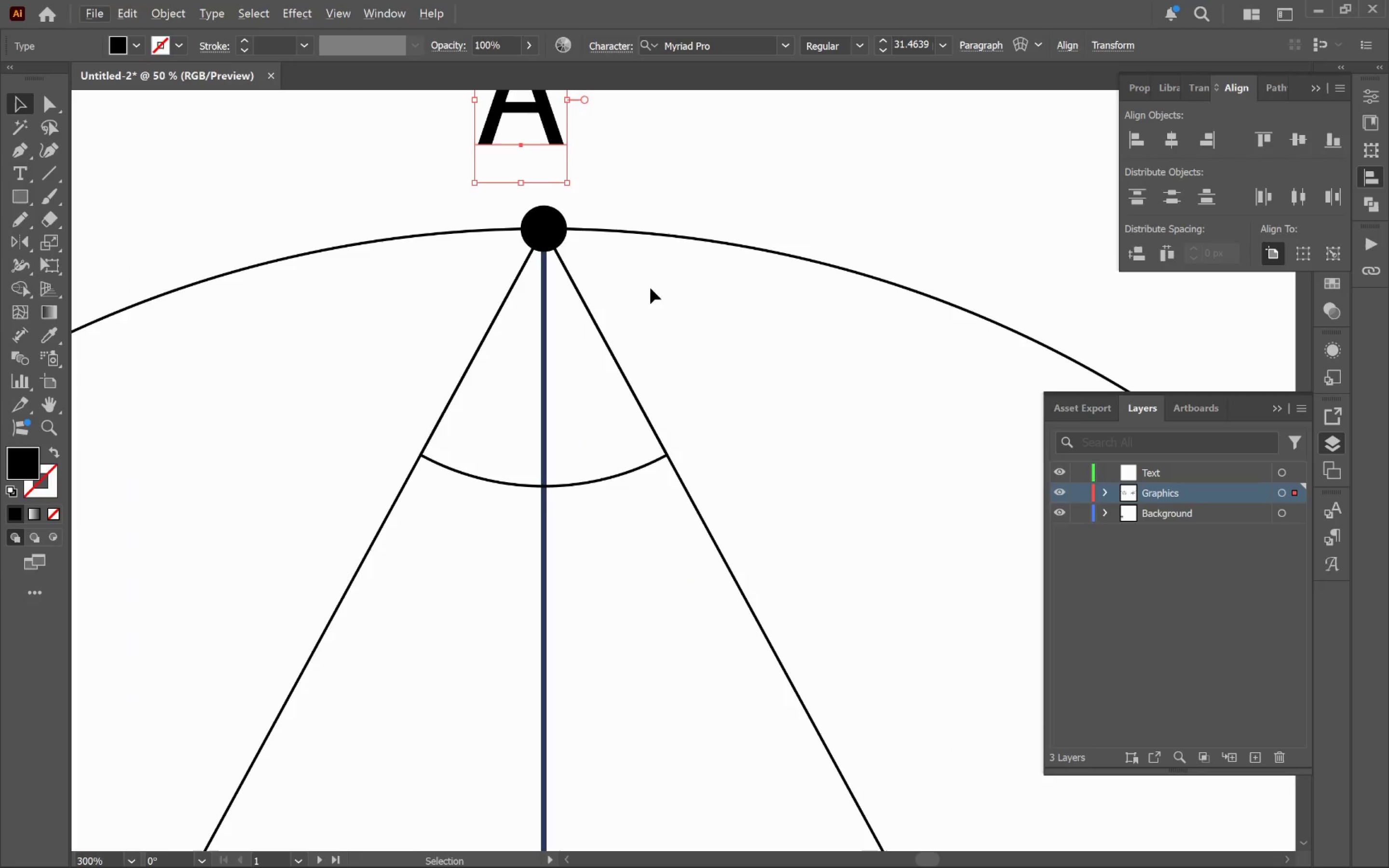 
left_click_drag(start_coordinate=[583, 432], to_coordinate=[608, 435])
 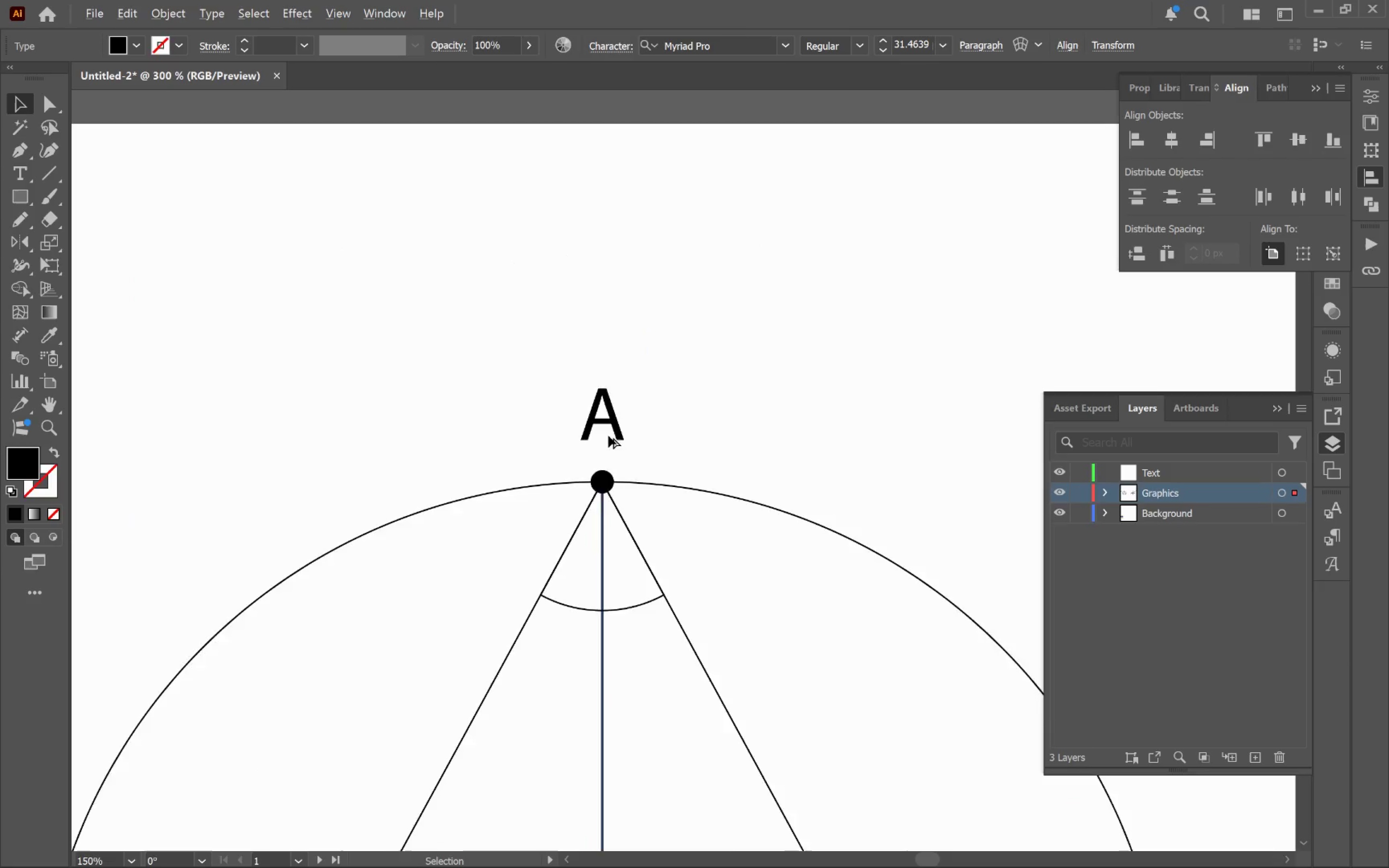 
hold_key(key=ShiftLeft, duration=0.93)
 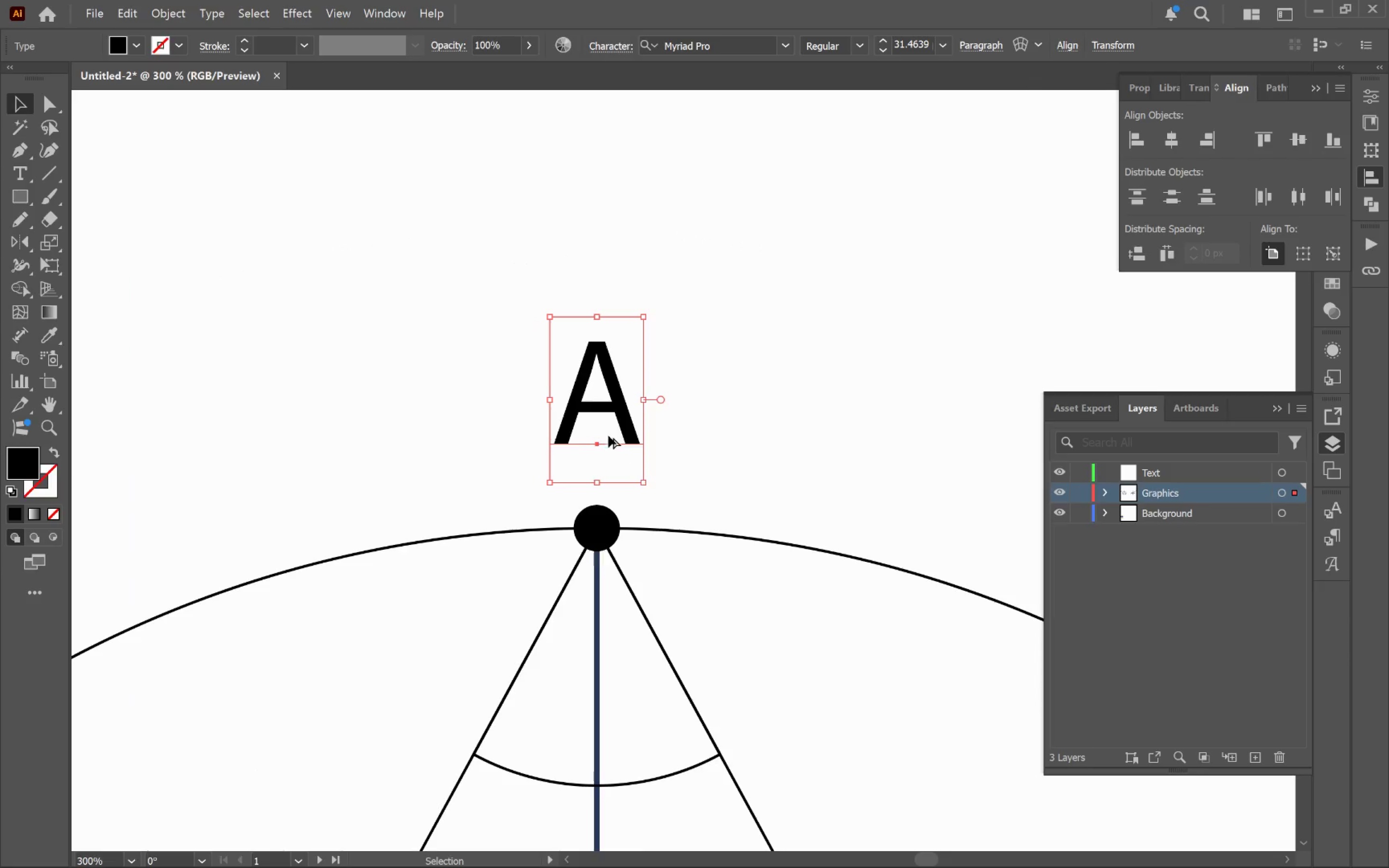 
hold_key(key=AltLeft, duration=0.78)
scroll: coordinate [616, 437], scroll_direction: down, amount: 5.0
 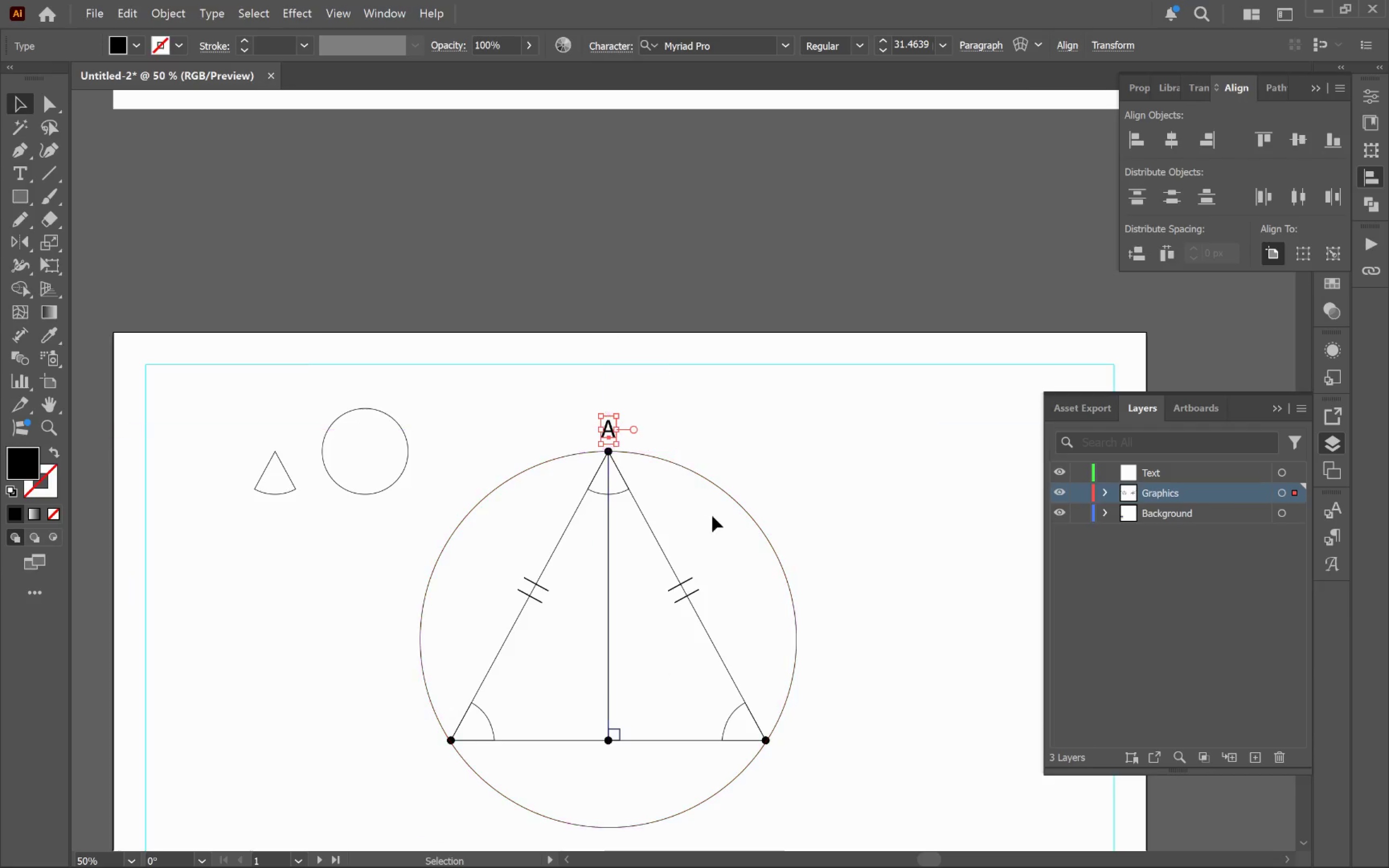 
hold_key(key=Space, duration=0.55)
 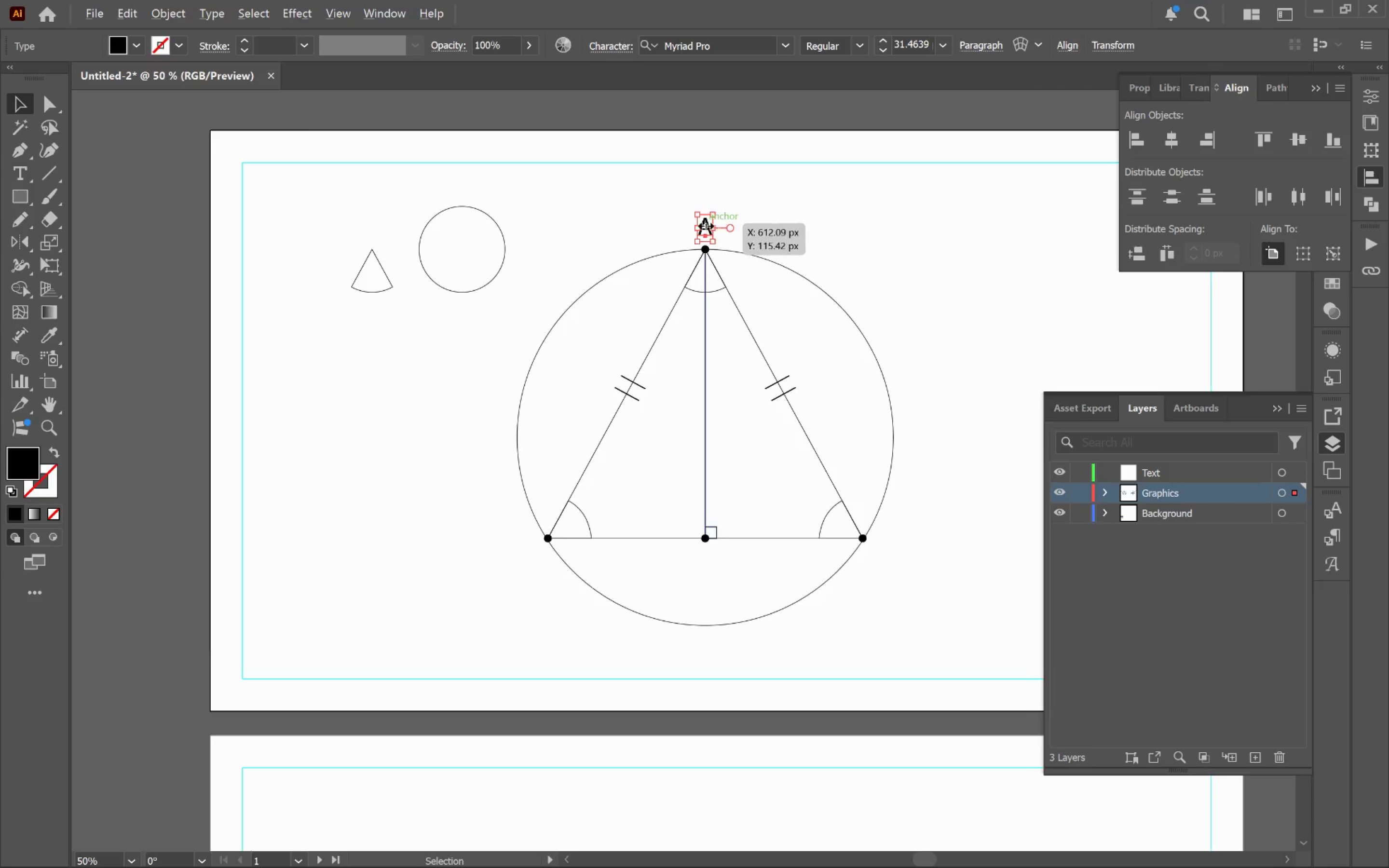 
left_click_drag(start_coordinate=[732, 506], to_coordinate=[828, 303])
 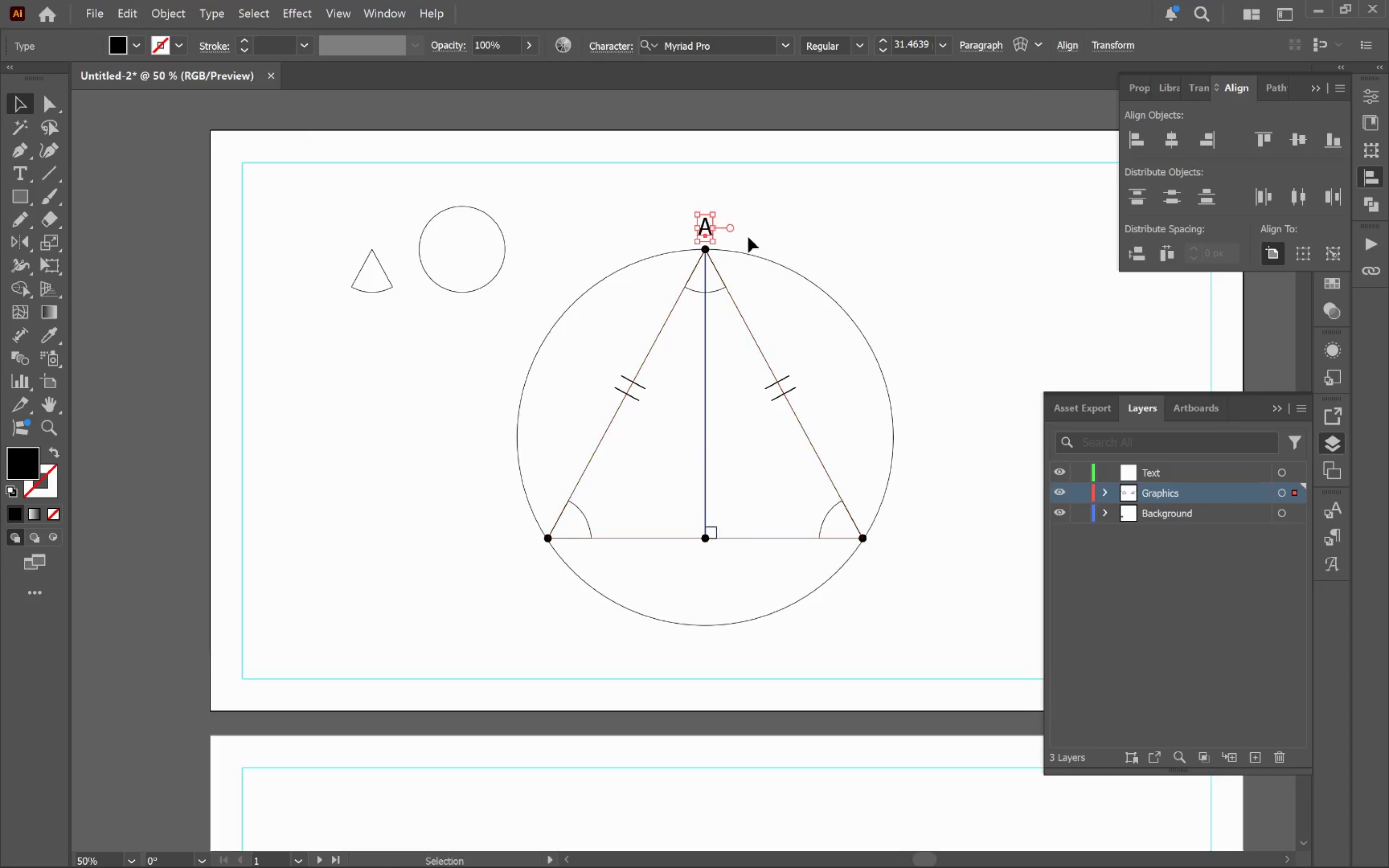 
hold_key(key=AltLeft, duration=6.39)
left_click_drag(start_coordinate=[706, 230], to_coordinate=[534, 560])
 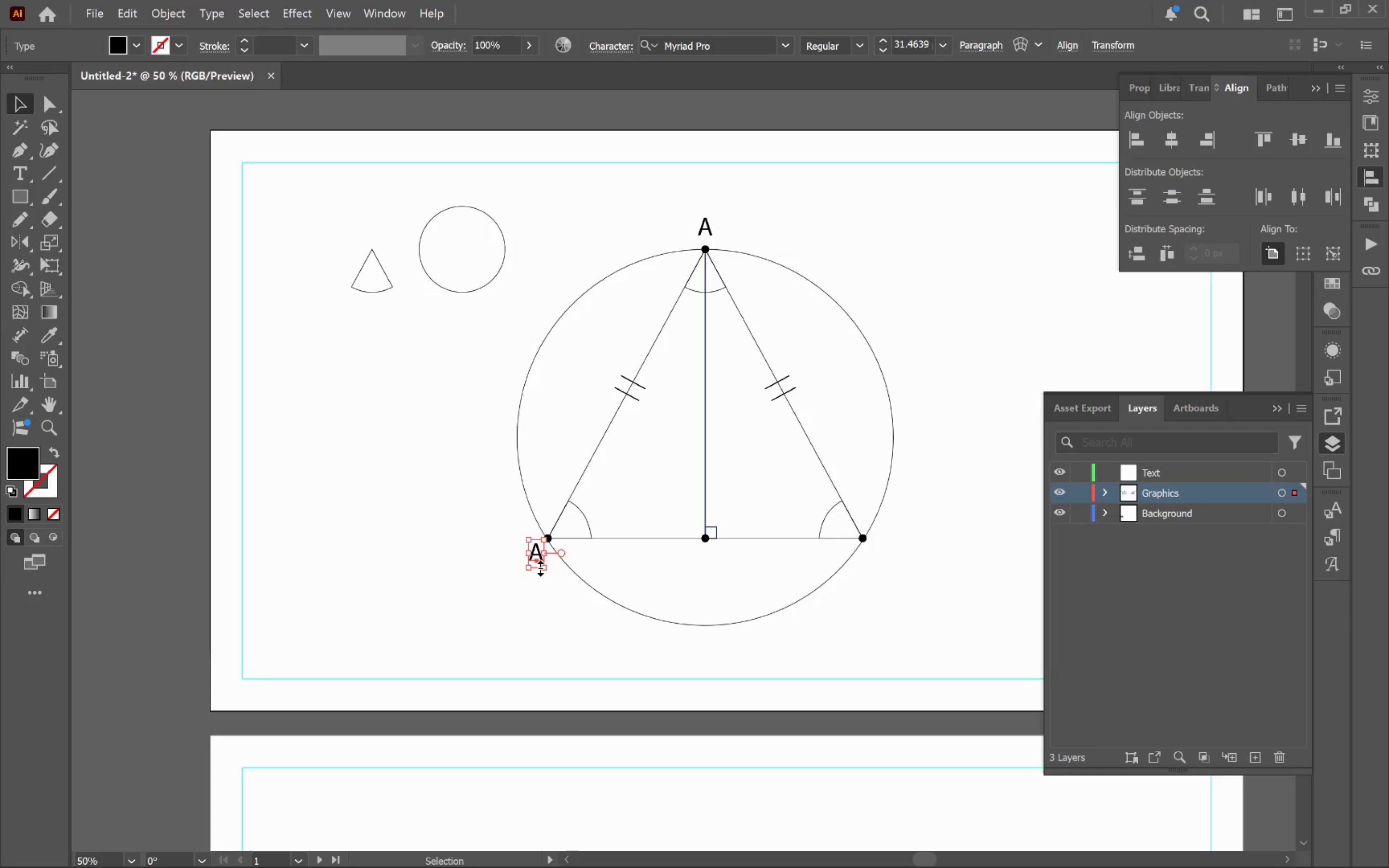 
hold_key(key=AltLeft, duration=0.44)
scroll: coordinate [538, 565], scroll_direction: up, amount: 5.0
 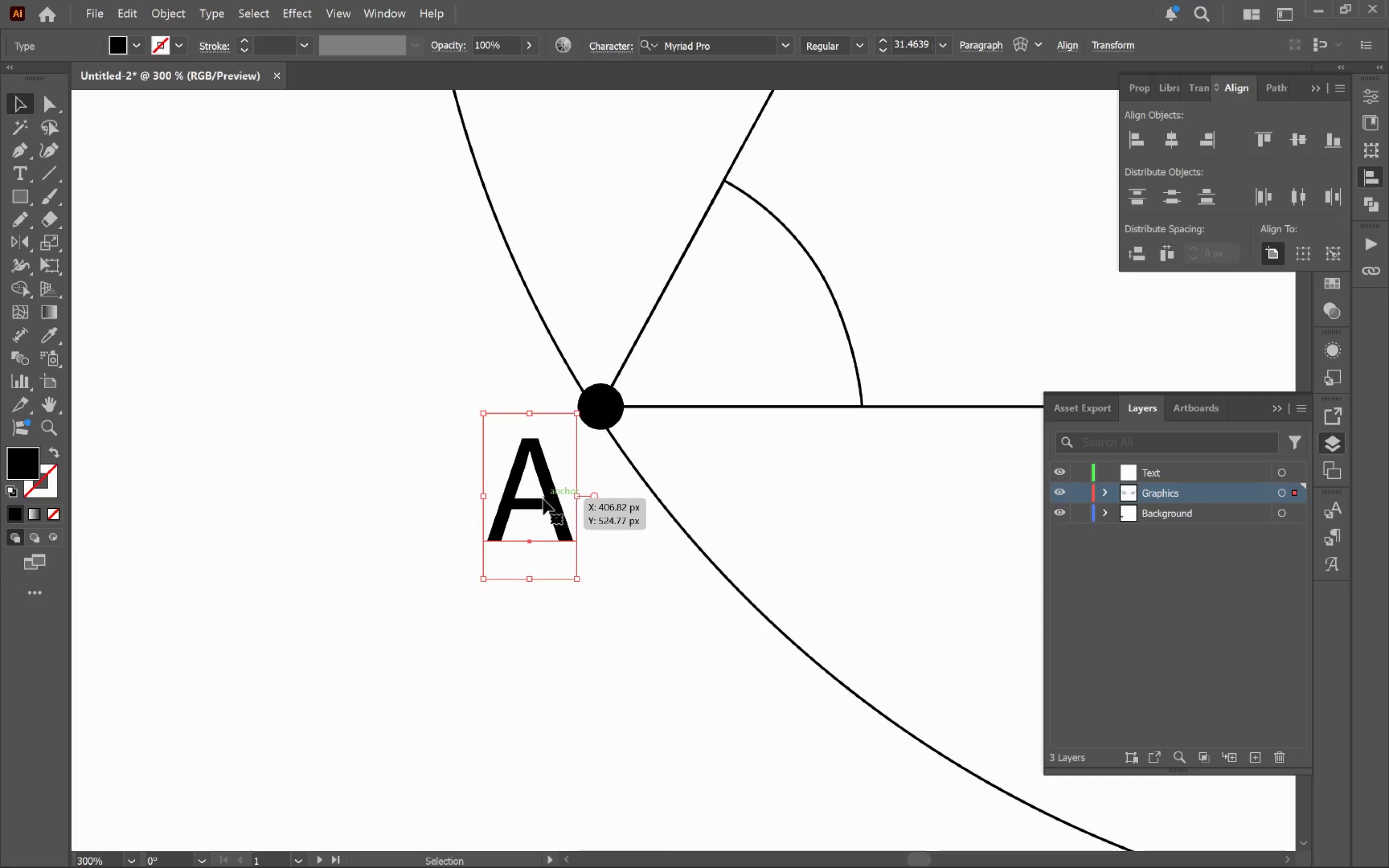 
left_click_drag(start_coordinate=[543, 499], to_coordinate=[499, 496])
 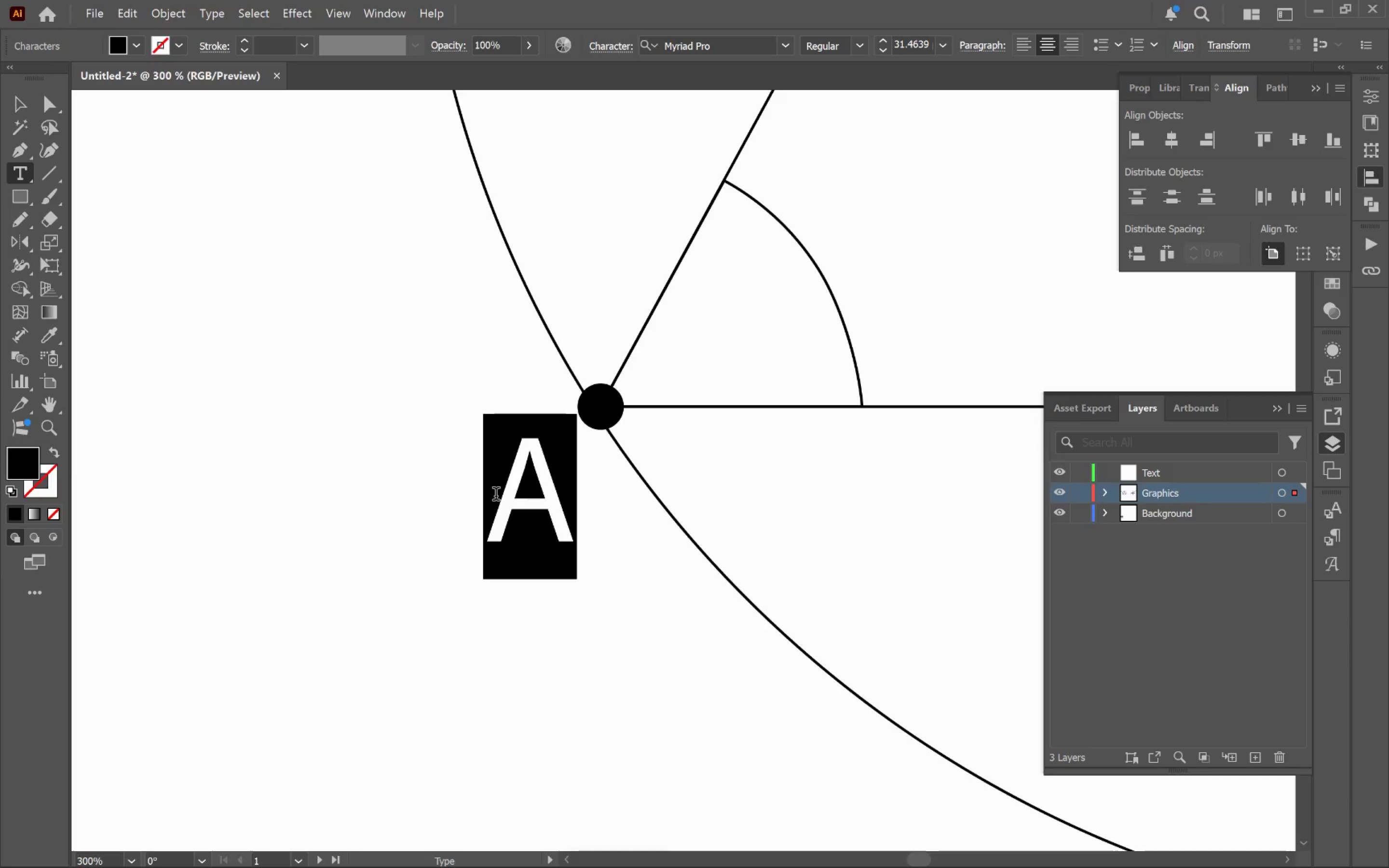 
key(Shift+B)
 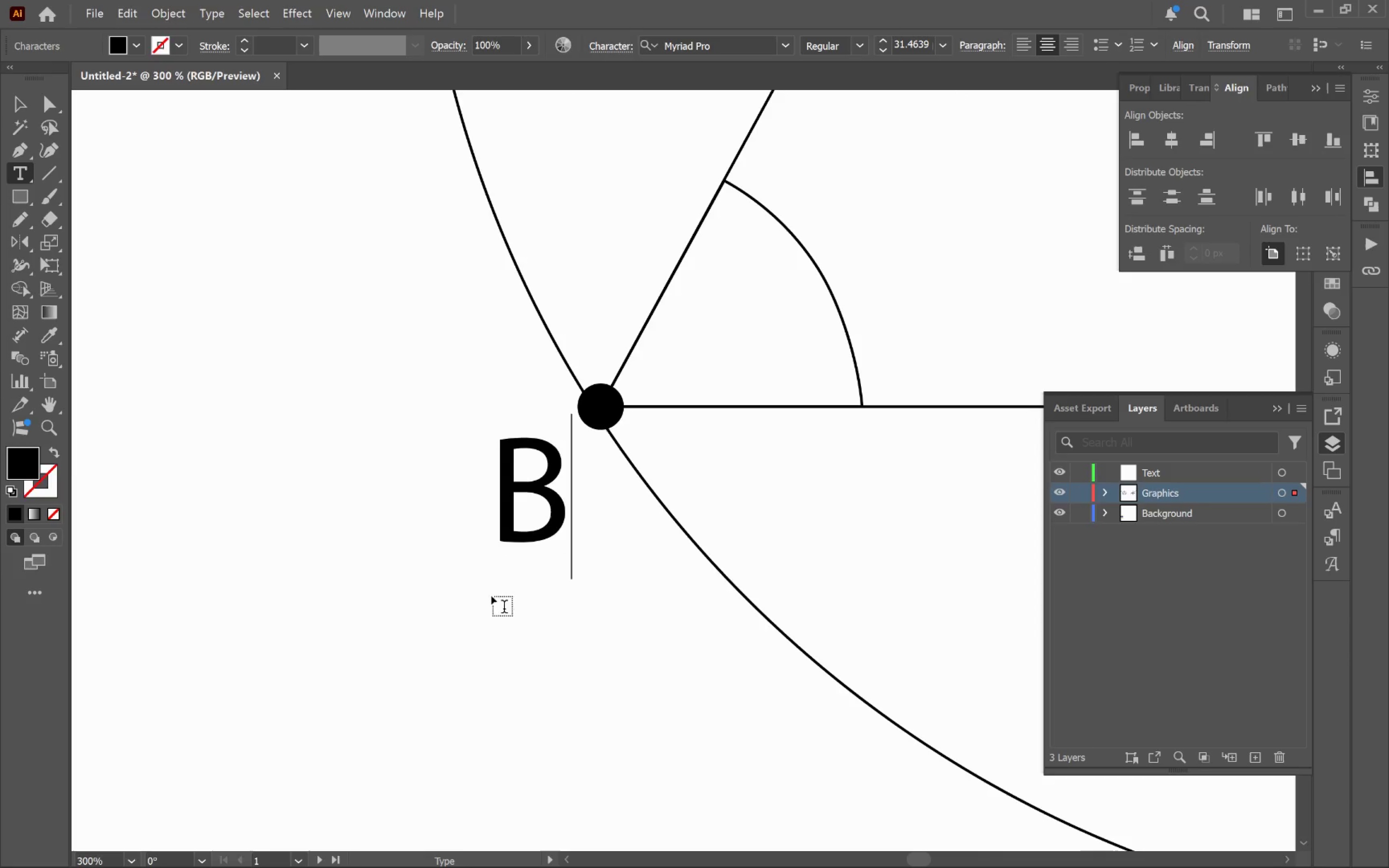 
hold_key(key=ControlLeft, duration=0.45)
left_click([546, 731])
 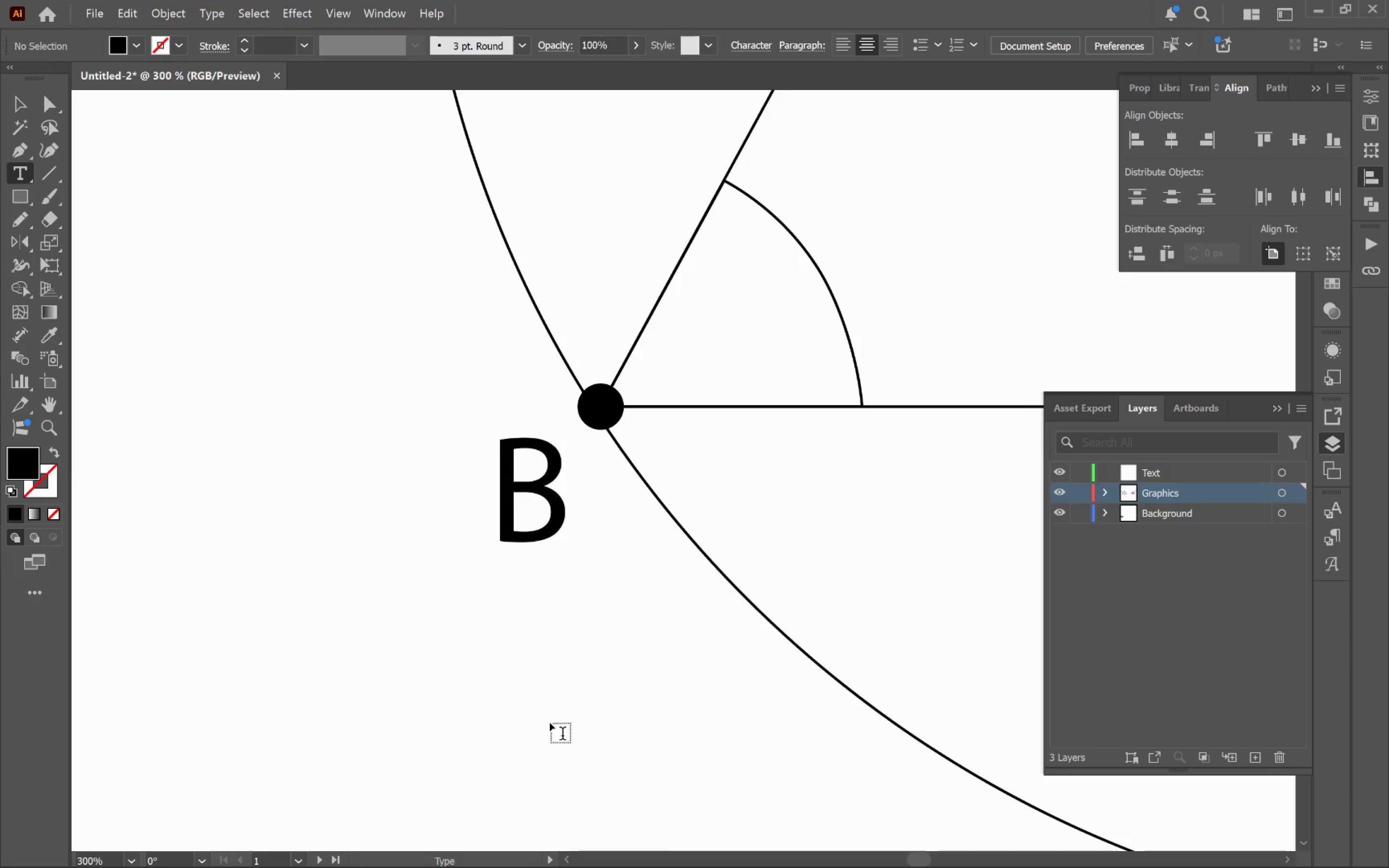 
key(V)
 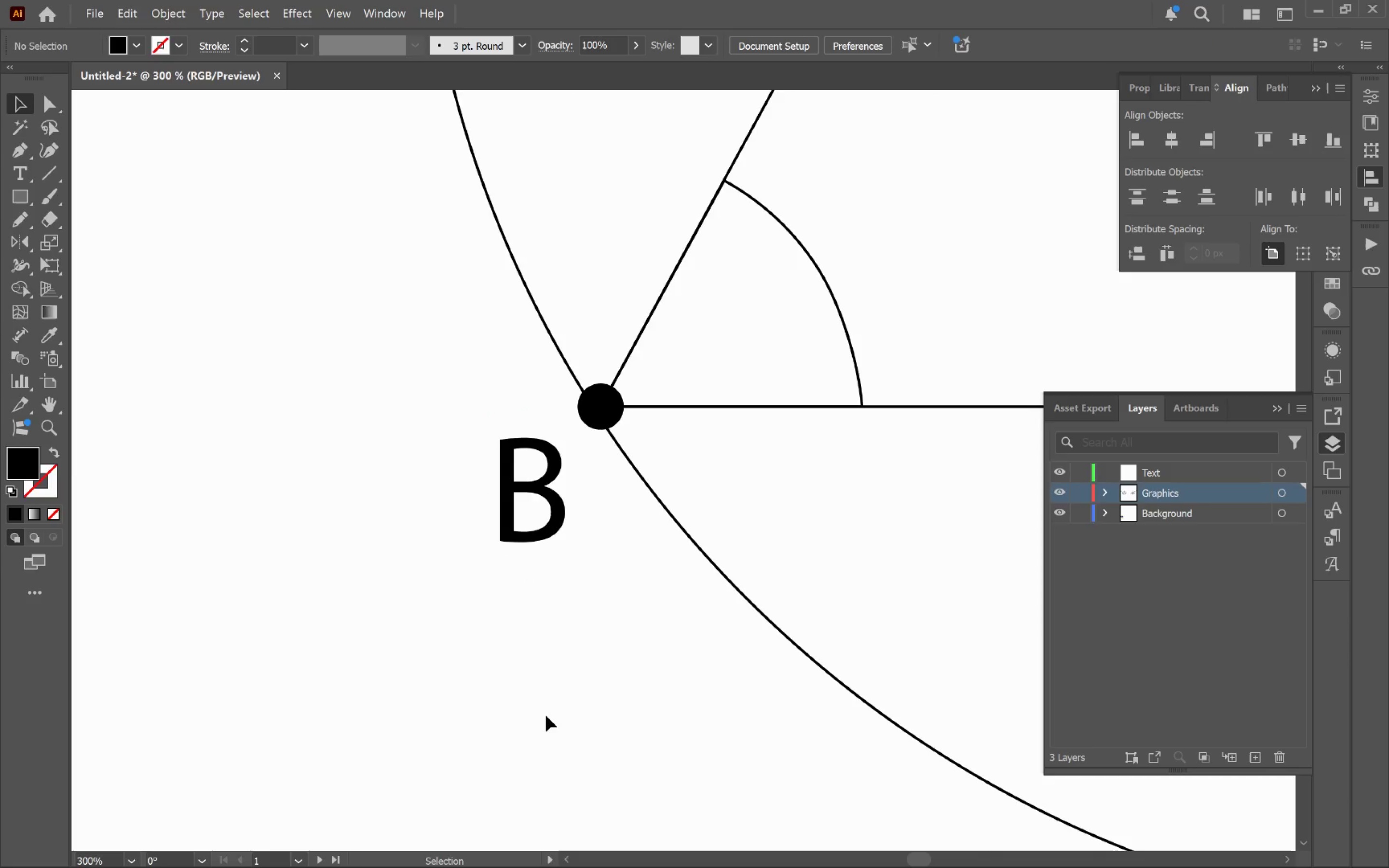 
hold_key(key=AltLeft, duration=0.33)
 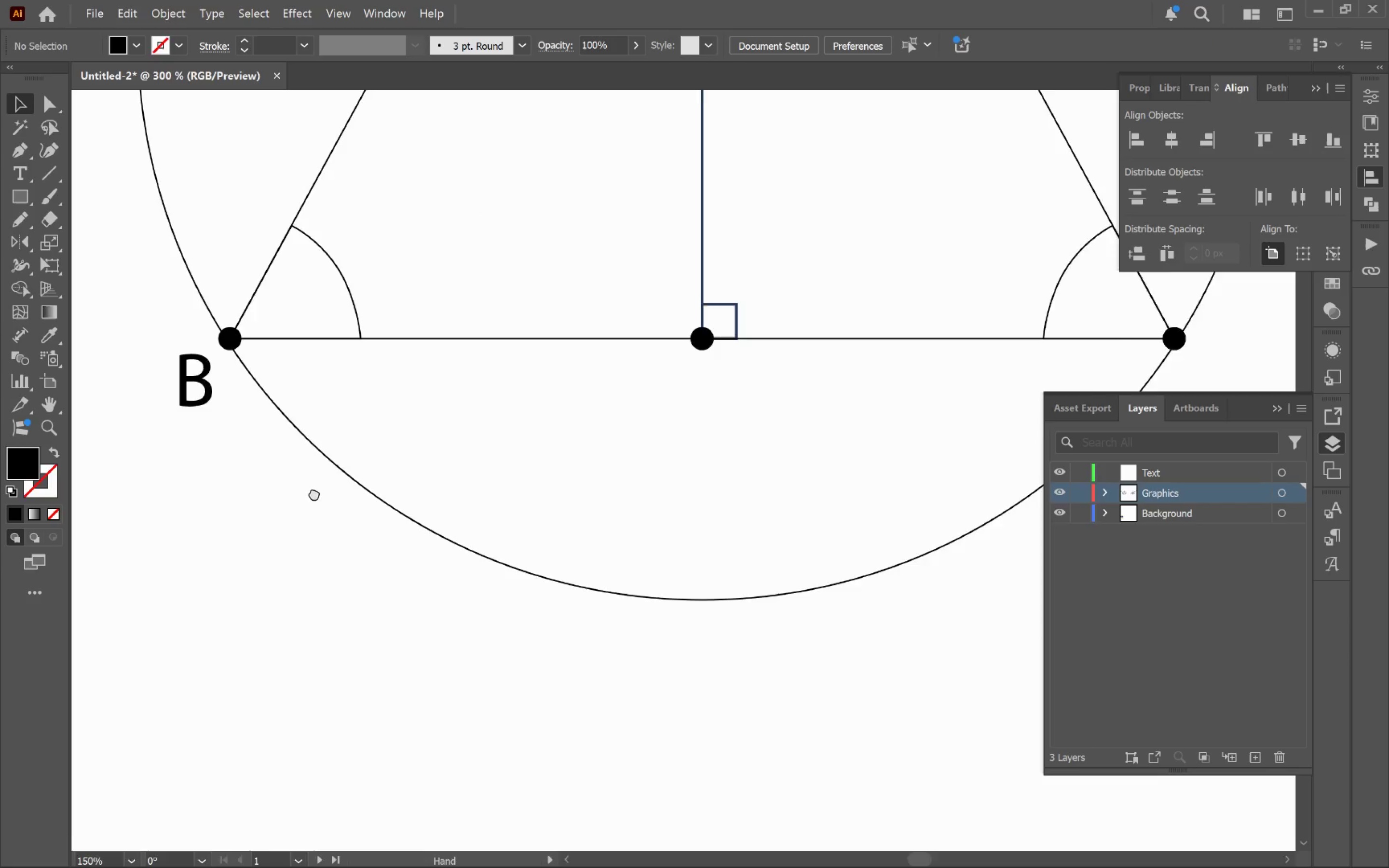 
hold_key(key=Space, duration=0.56)
 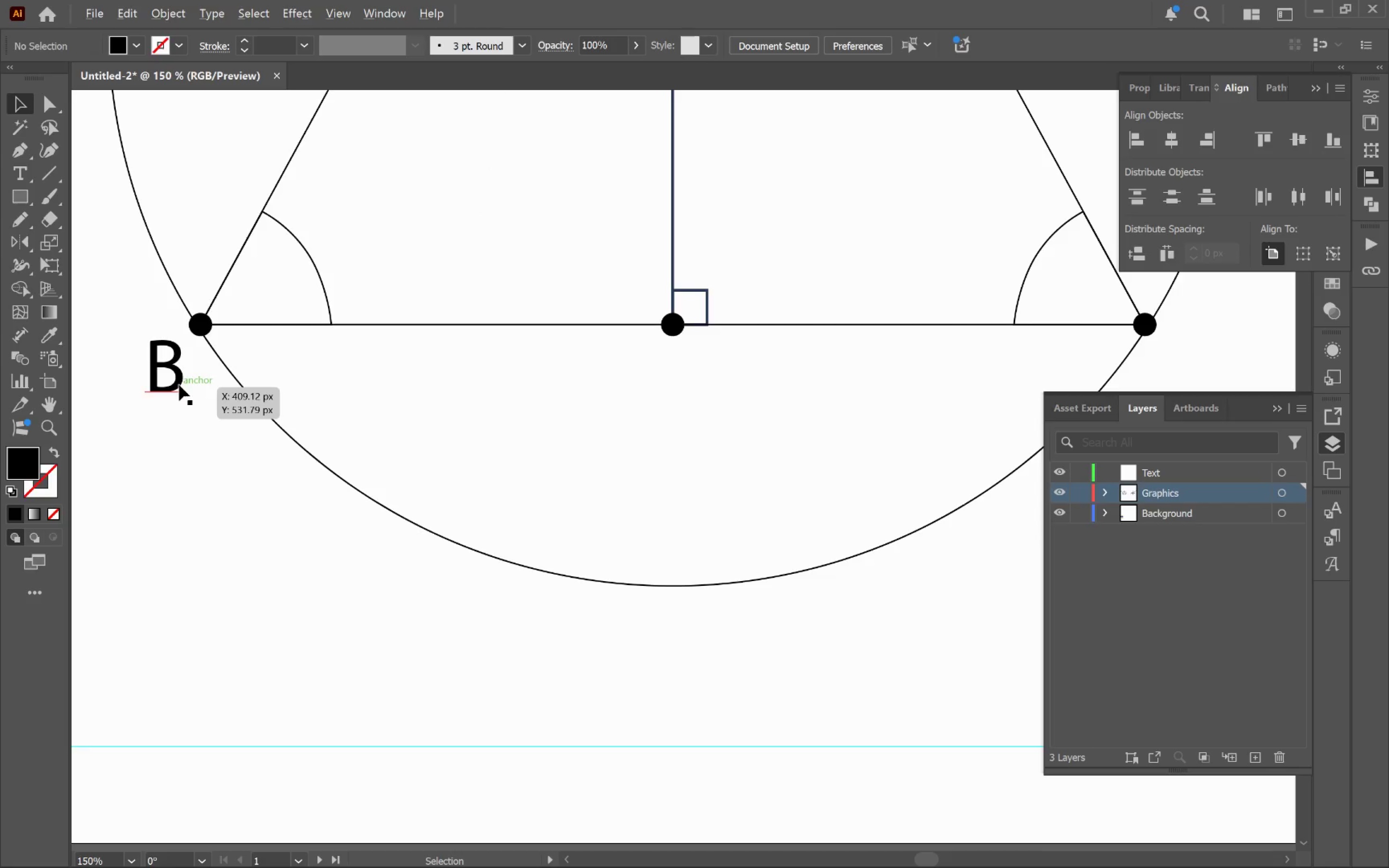 
left_click_drag(start_coordinate=[667, 717], to_coordinate=[293, 484])
 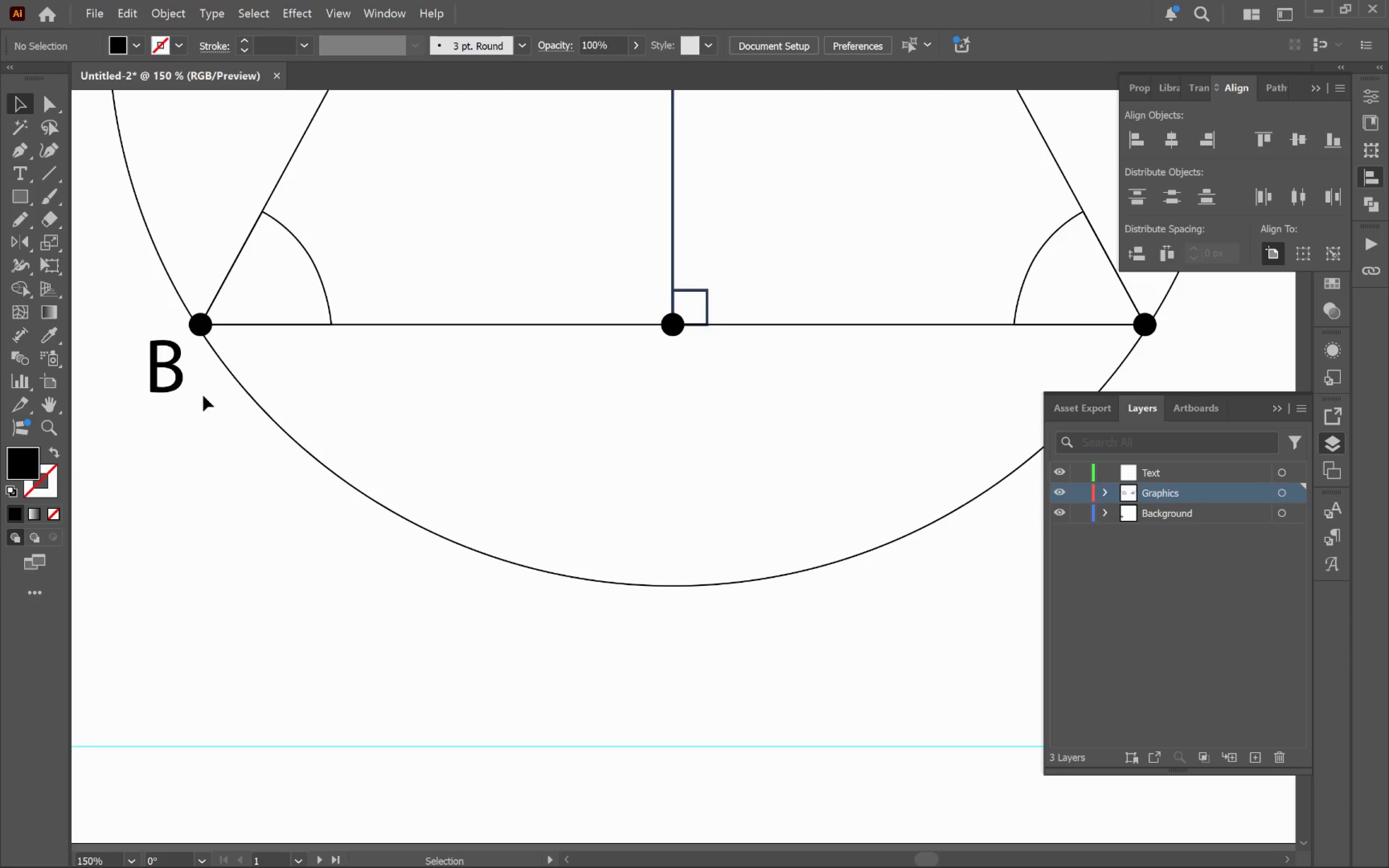 
scroll: coordinate [548, 709], scroll_direction: down, amount: 2.0
 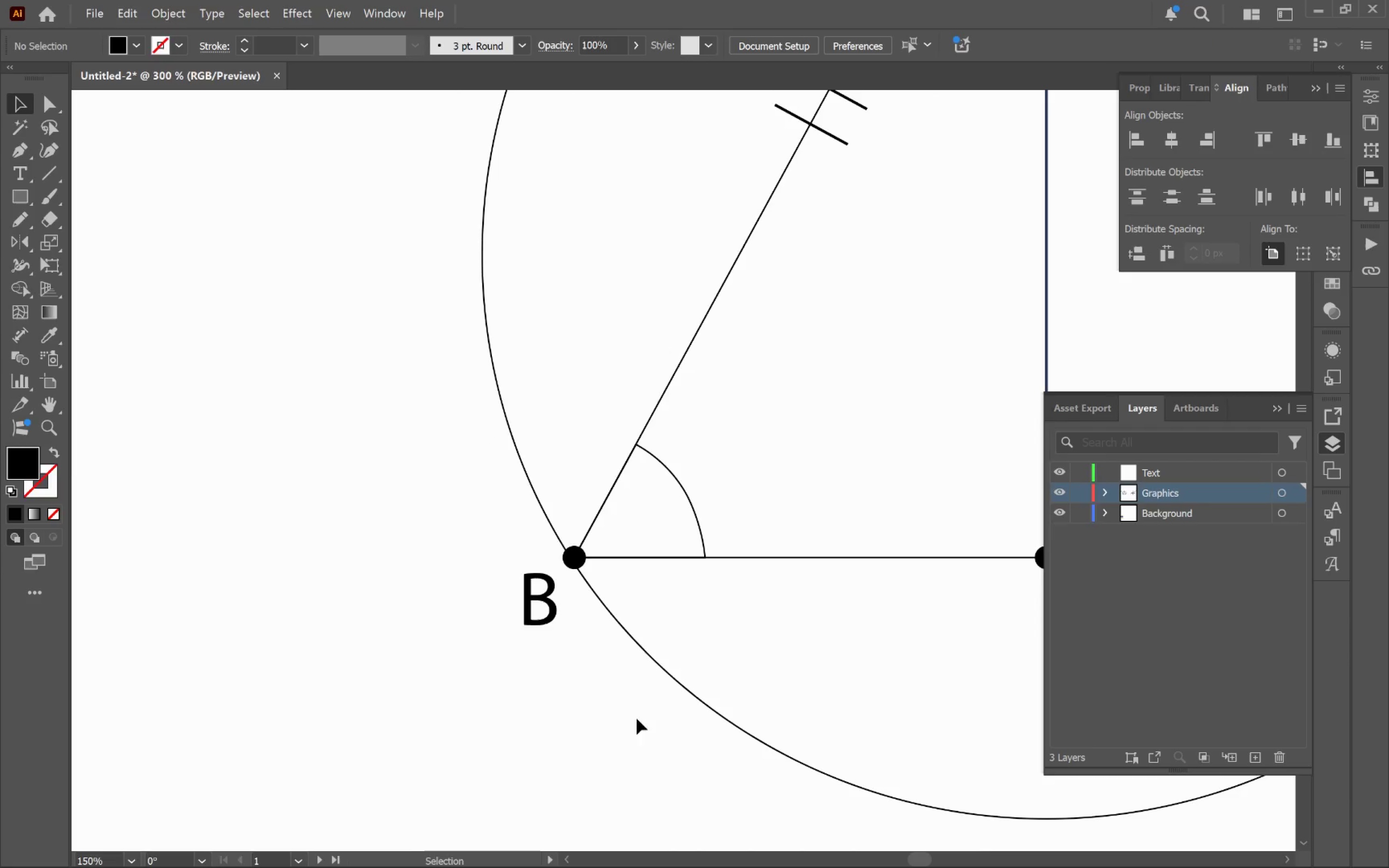 
hold_key(key=AltLeft, duration=1.98)
left_click_drag(start_coordinate=[179, 385], to_coordinate=[1187, 374])
 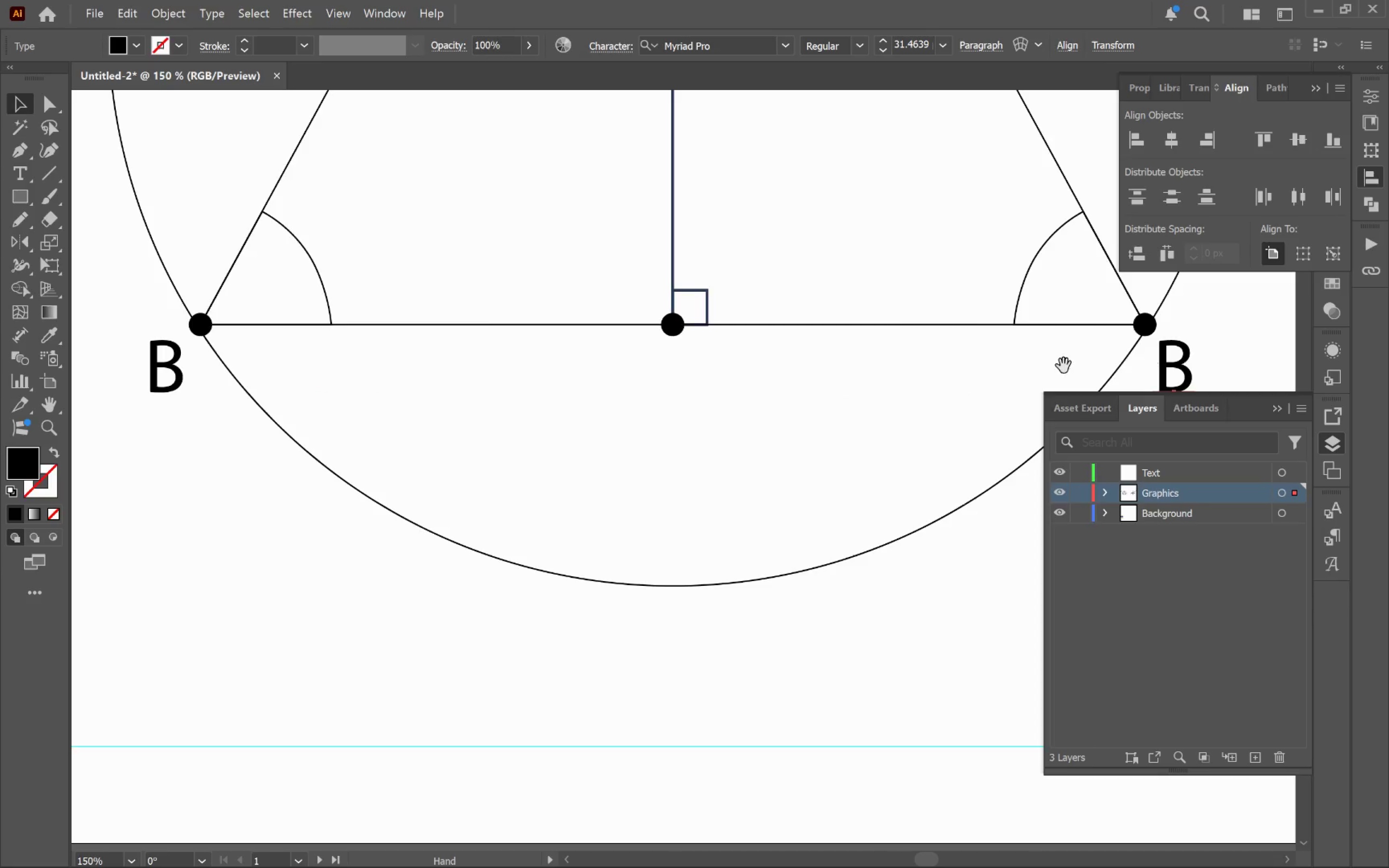 
hold_key(key=ShiftLeft, duration=1.62)
 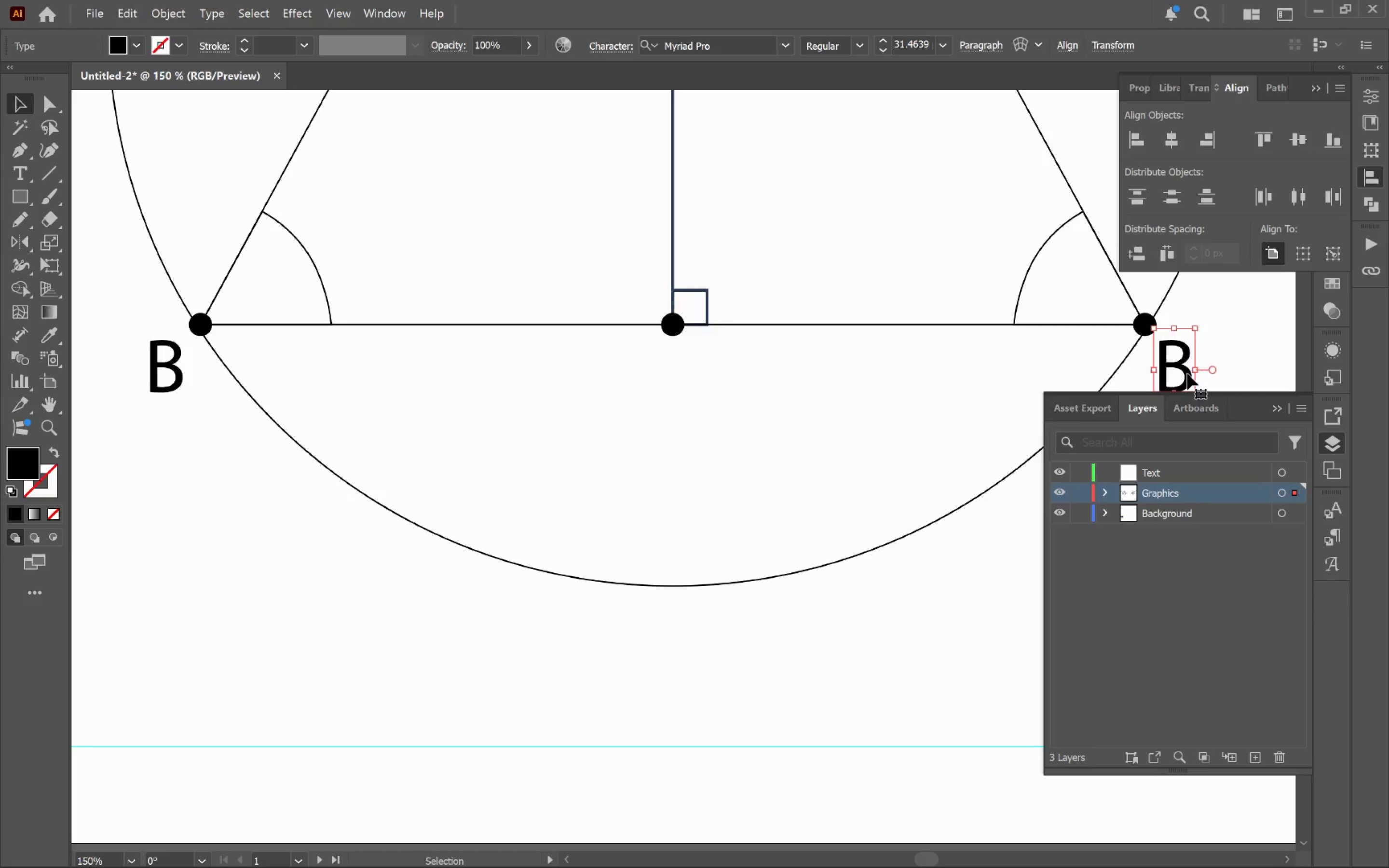 
hold_key(key=Space, duration=0.97)
 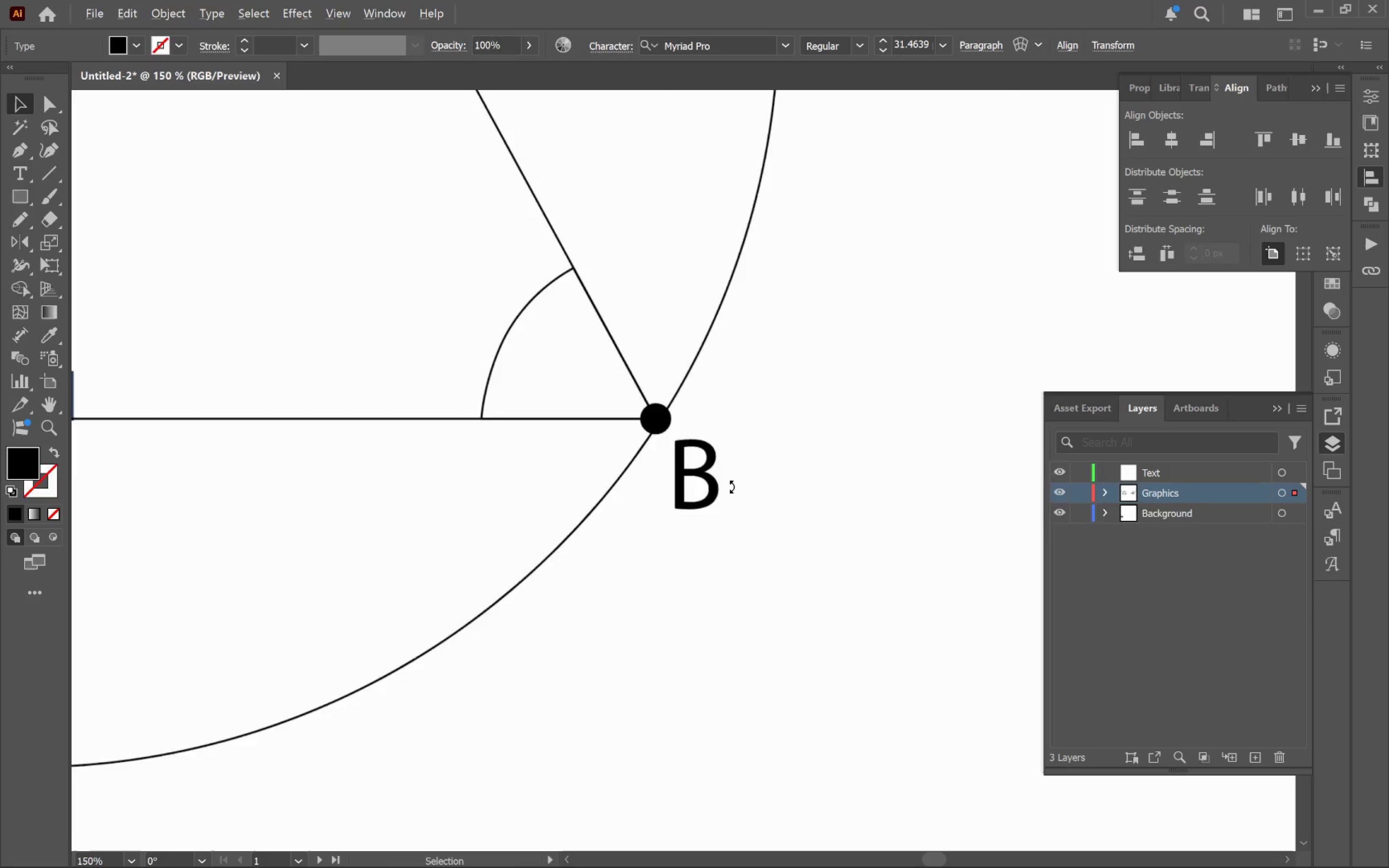 
left_click_drag(start_coordinate=[1004, 371], to_coordinate=[534, 481])
 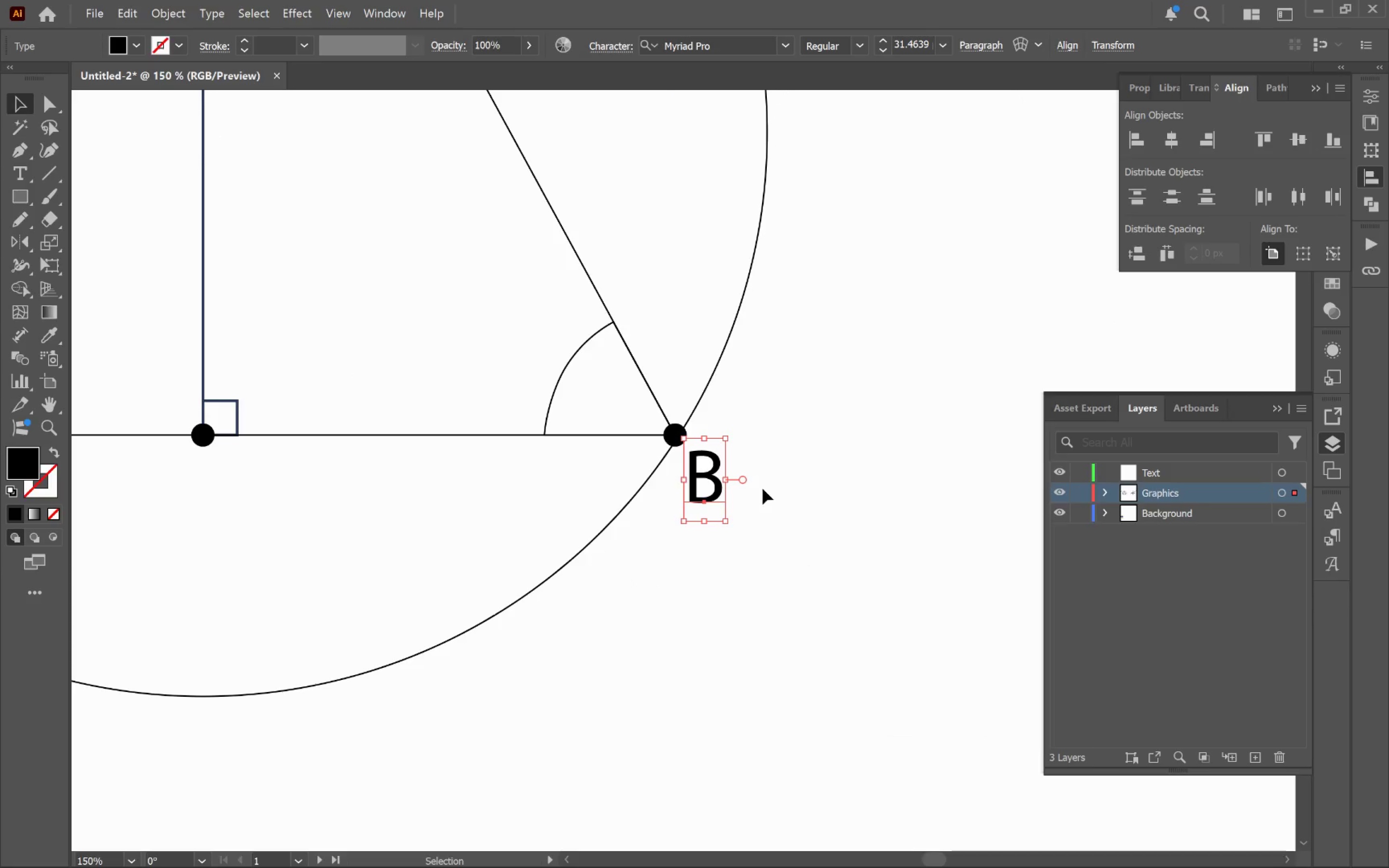 
hold_key(key=AltLeft, duration=0.38)
 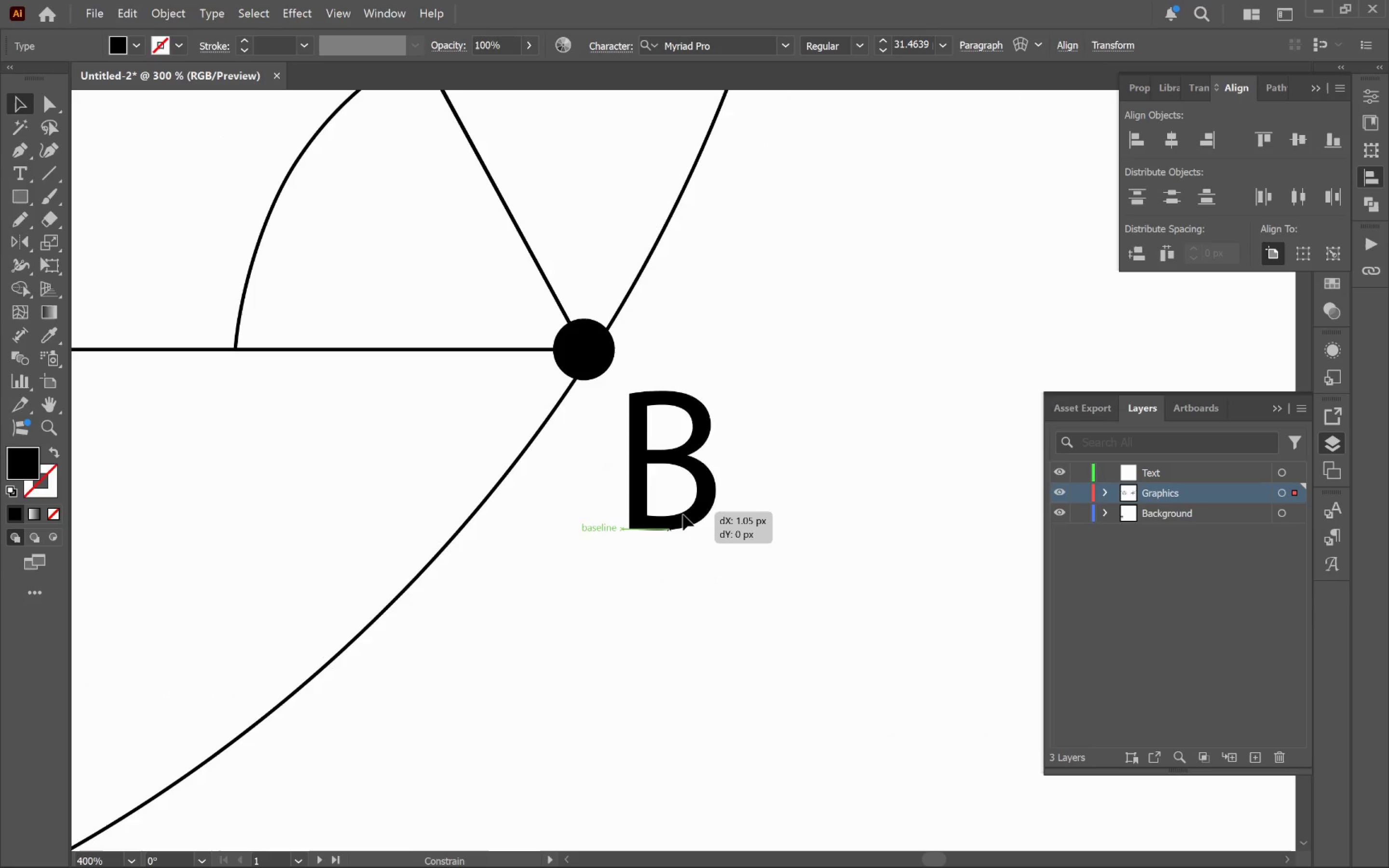 
left_click_drag(start_coordinate=[669, 510], to_coordinate=[697, 519])
 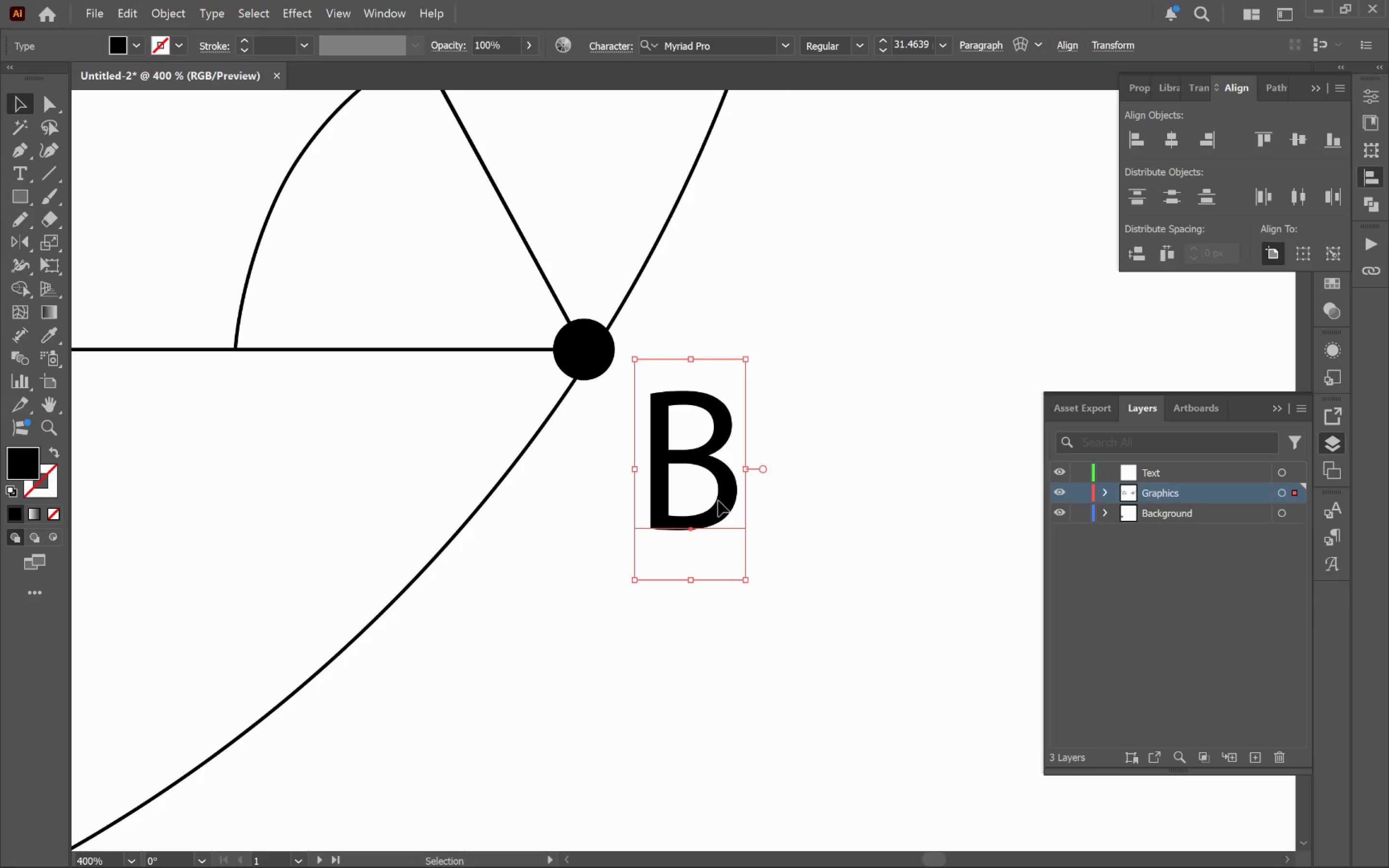 
hold_key(key=ShiftLeft, duration=0.61)
 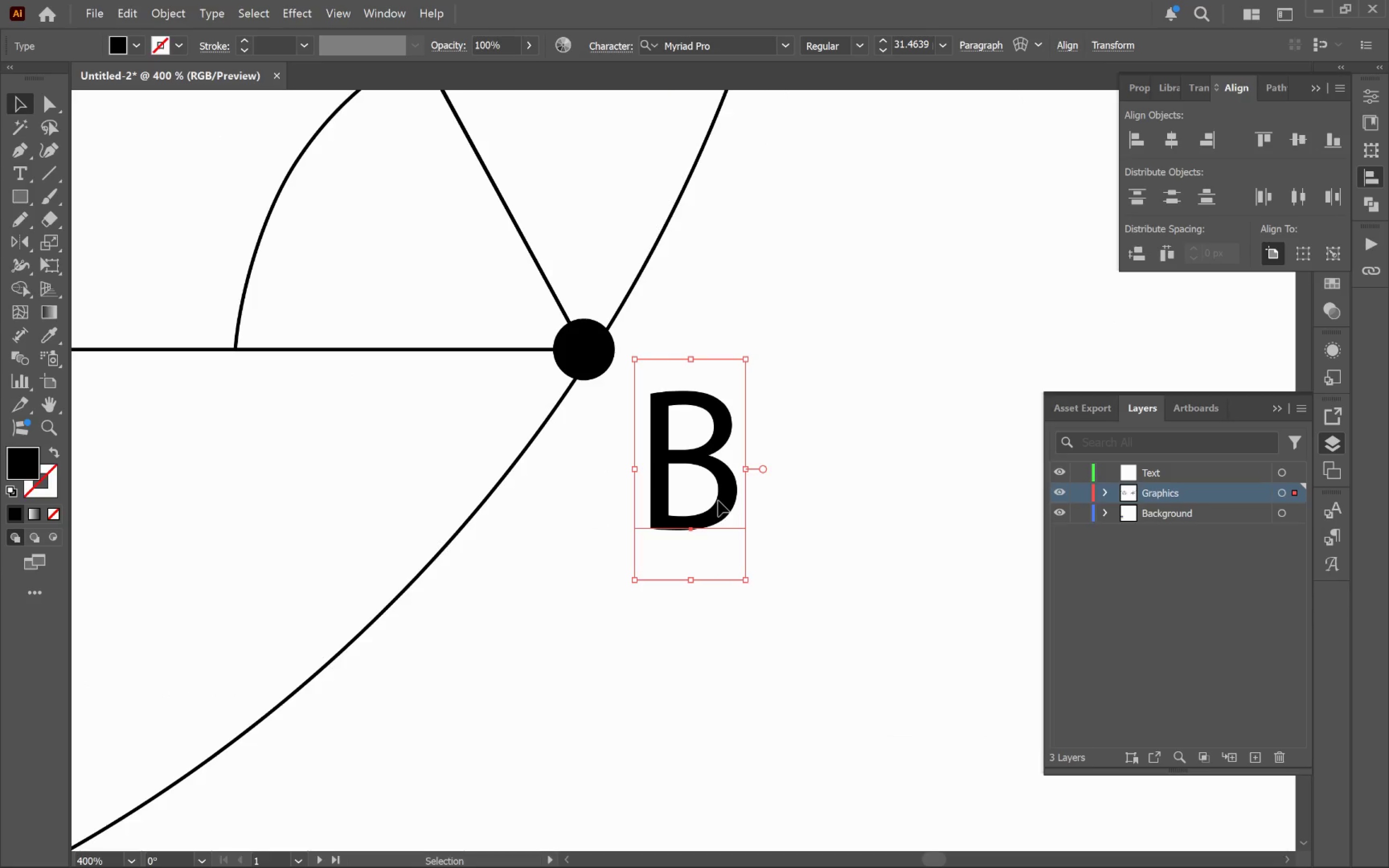 
scroll: coordinate [722, 492], scroll_direction: up, amount: 3.0
 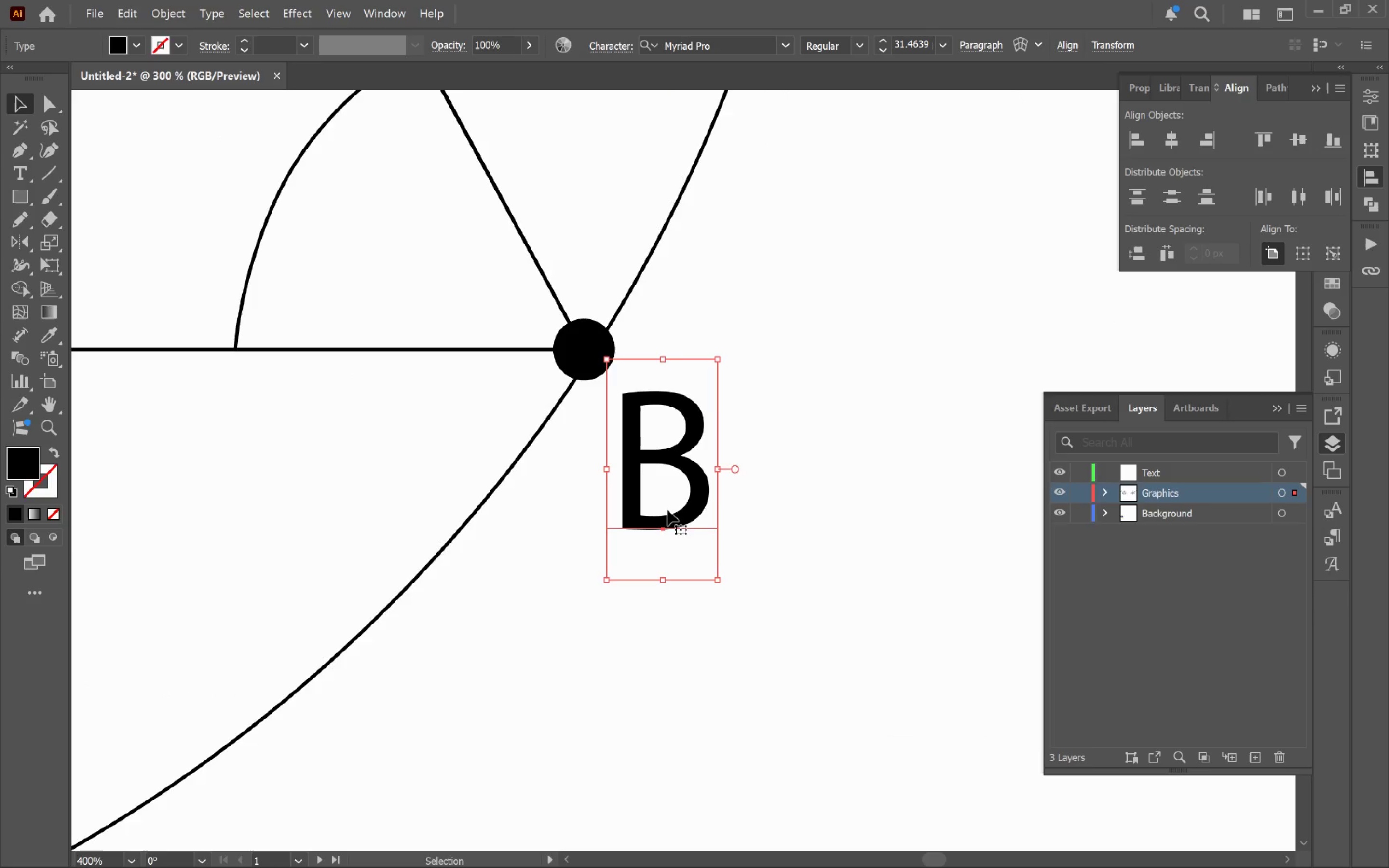 
double_click([718, 501])
 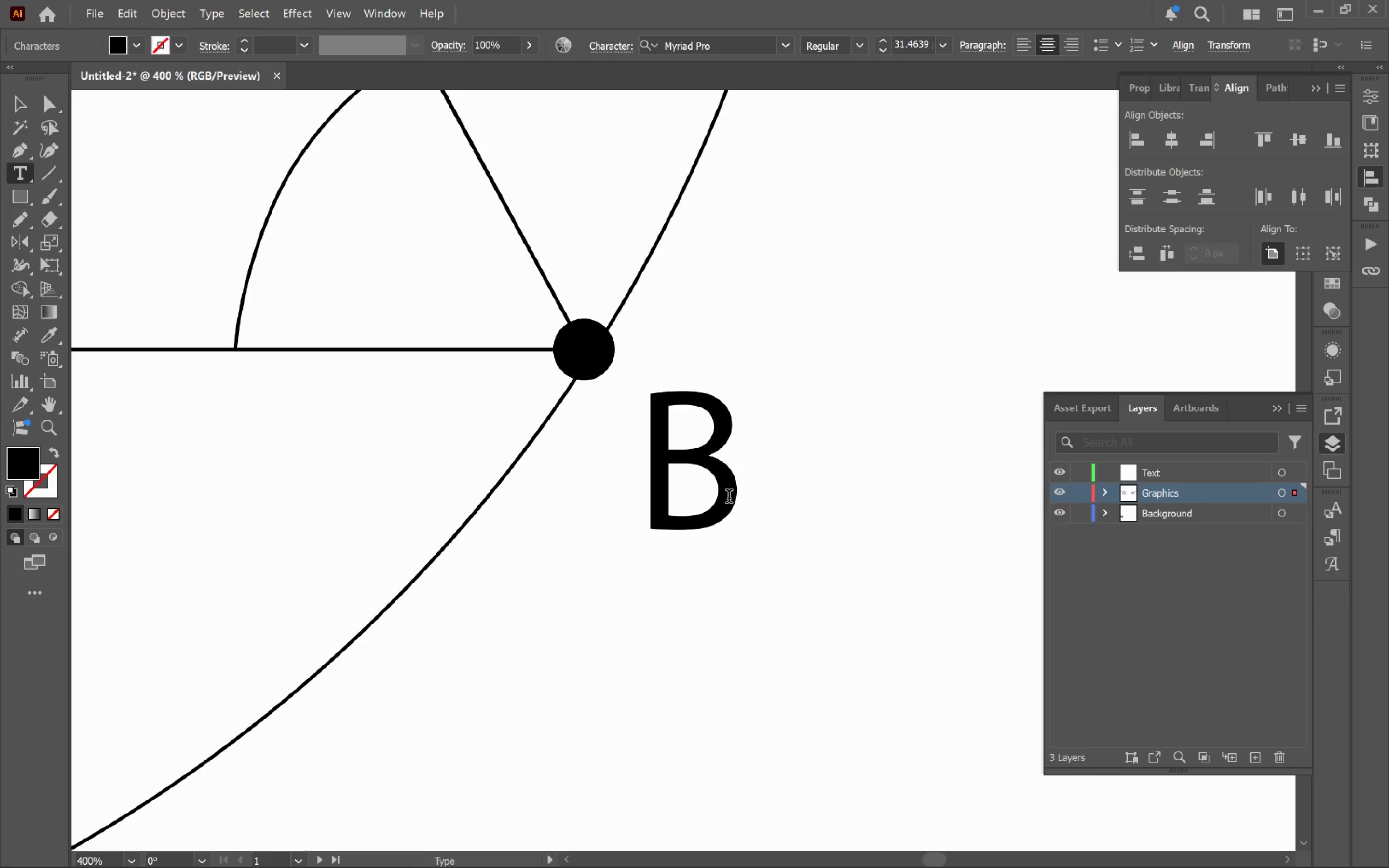 
left_click_drag(start_coordinate=[730, 497], to_coordinate=[667, 492])
 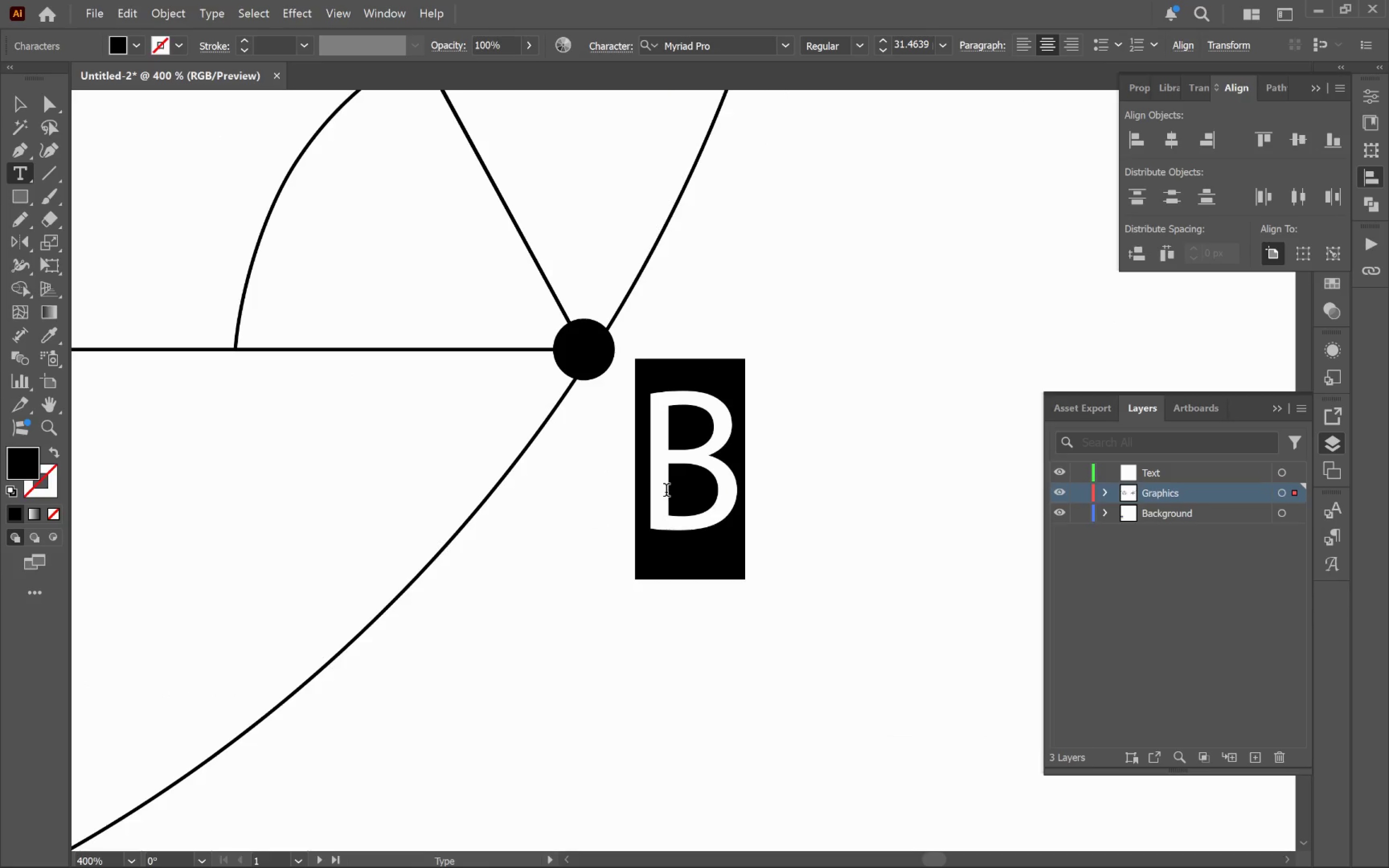 
hold_key(key=ShiftLeft, duration=0.39)
 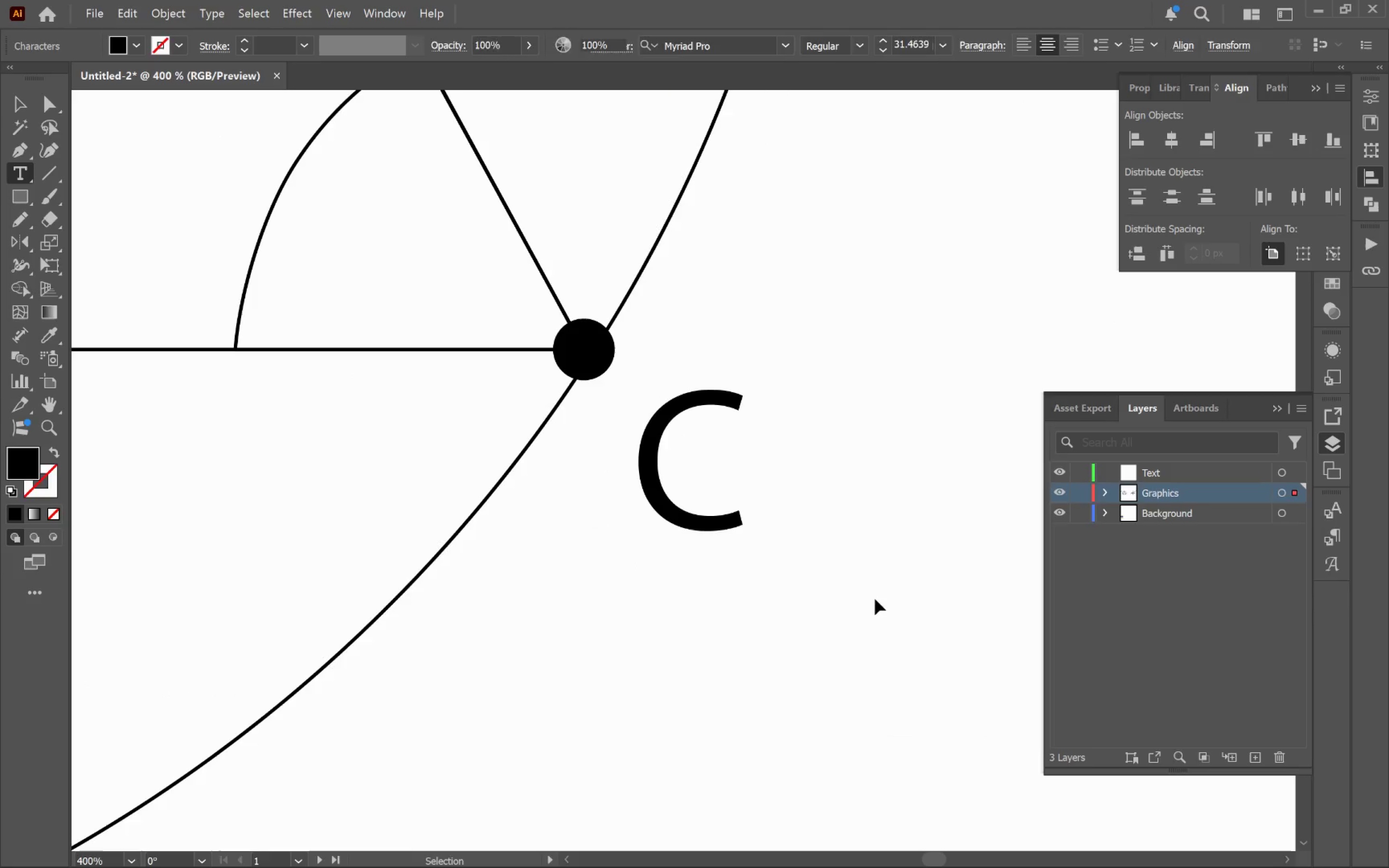 
key(C)
 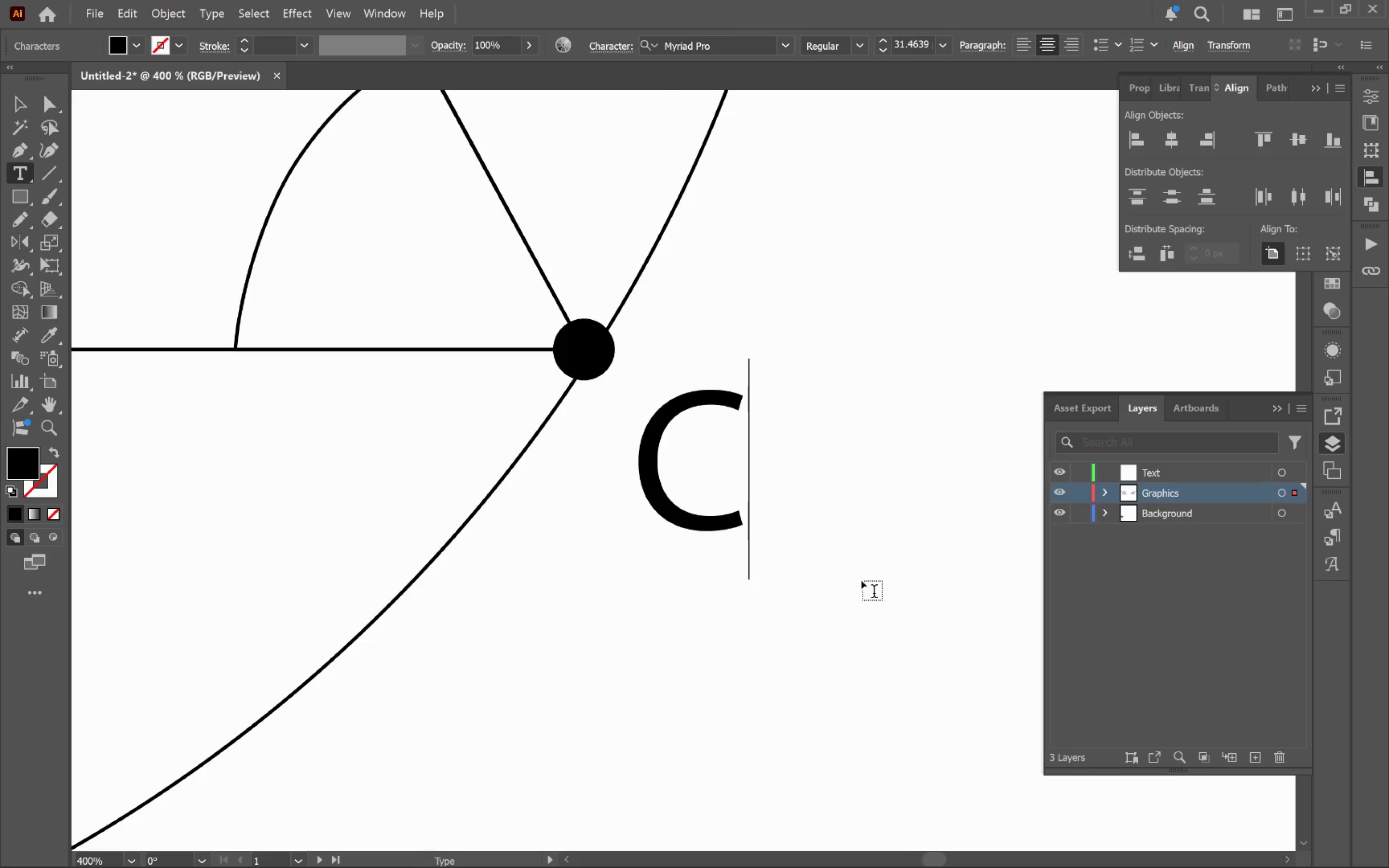 
hold_key(key=ControlLeft, duration=0.4)
left_click_drag(start_coordinate=[874, 596], to_coordinate=[875, 598])
 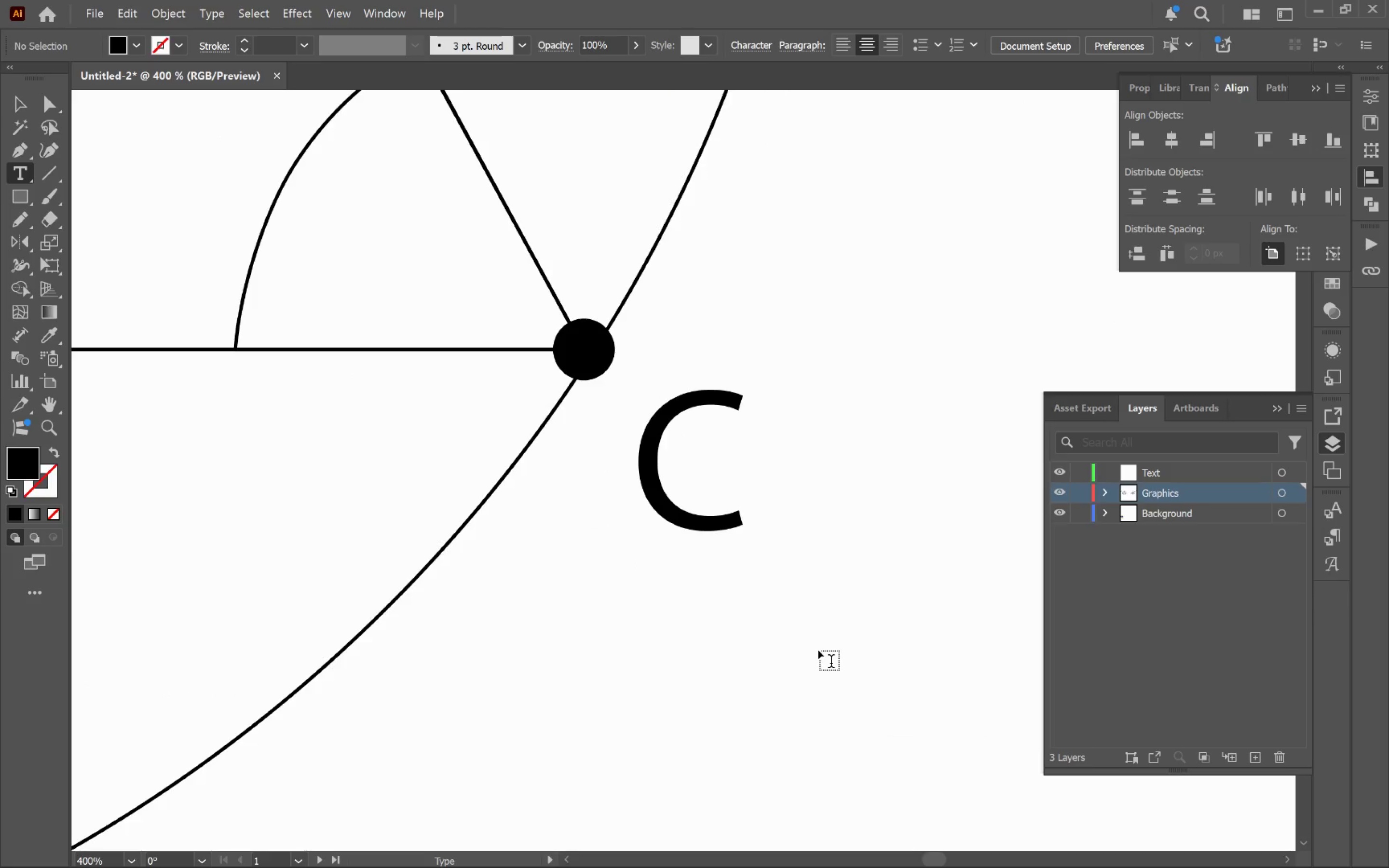 
hold_key(key=AltLeft, duration=0.6)
 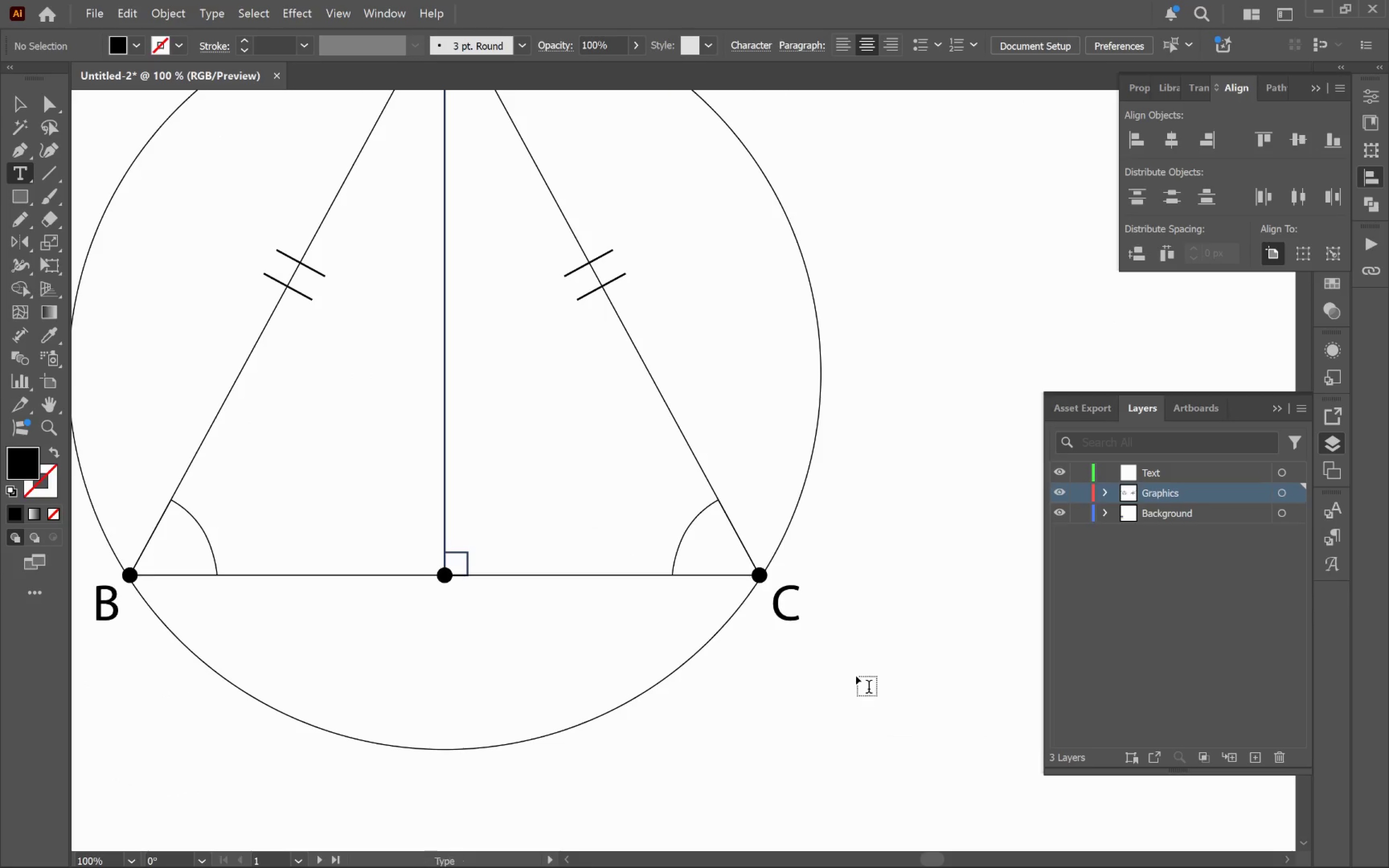 
hold_key(key=ControlLeft, duration=0.37)
 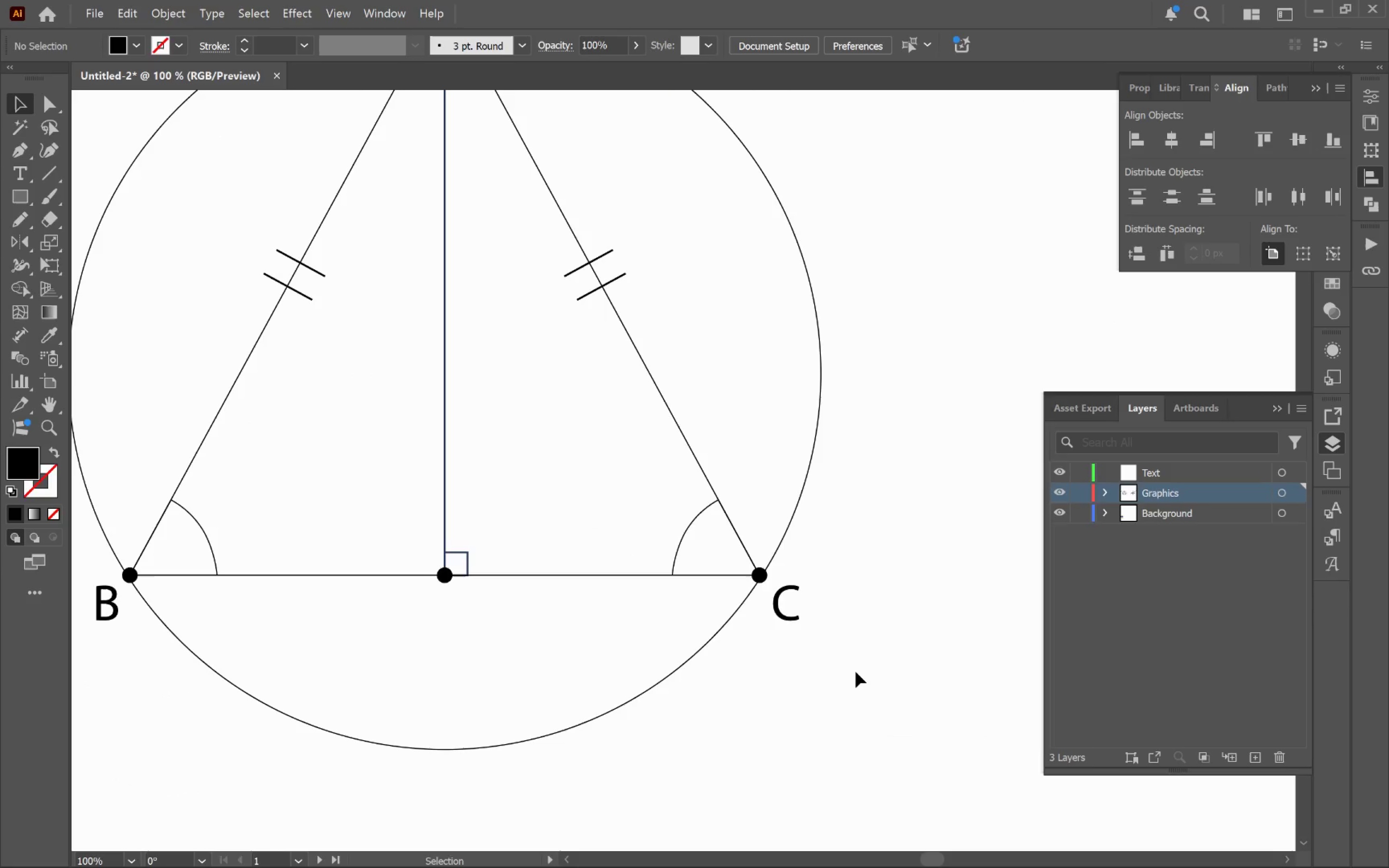 
scroll: coordinate [818, 651], scroll_direction: down, amount: 4.0
 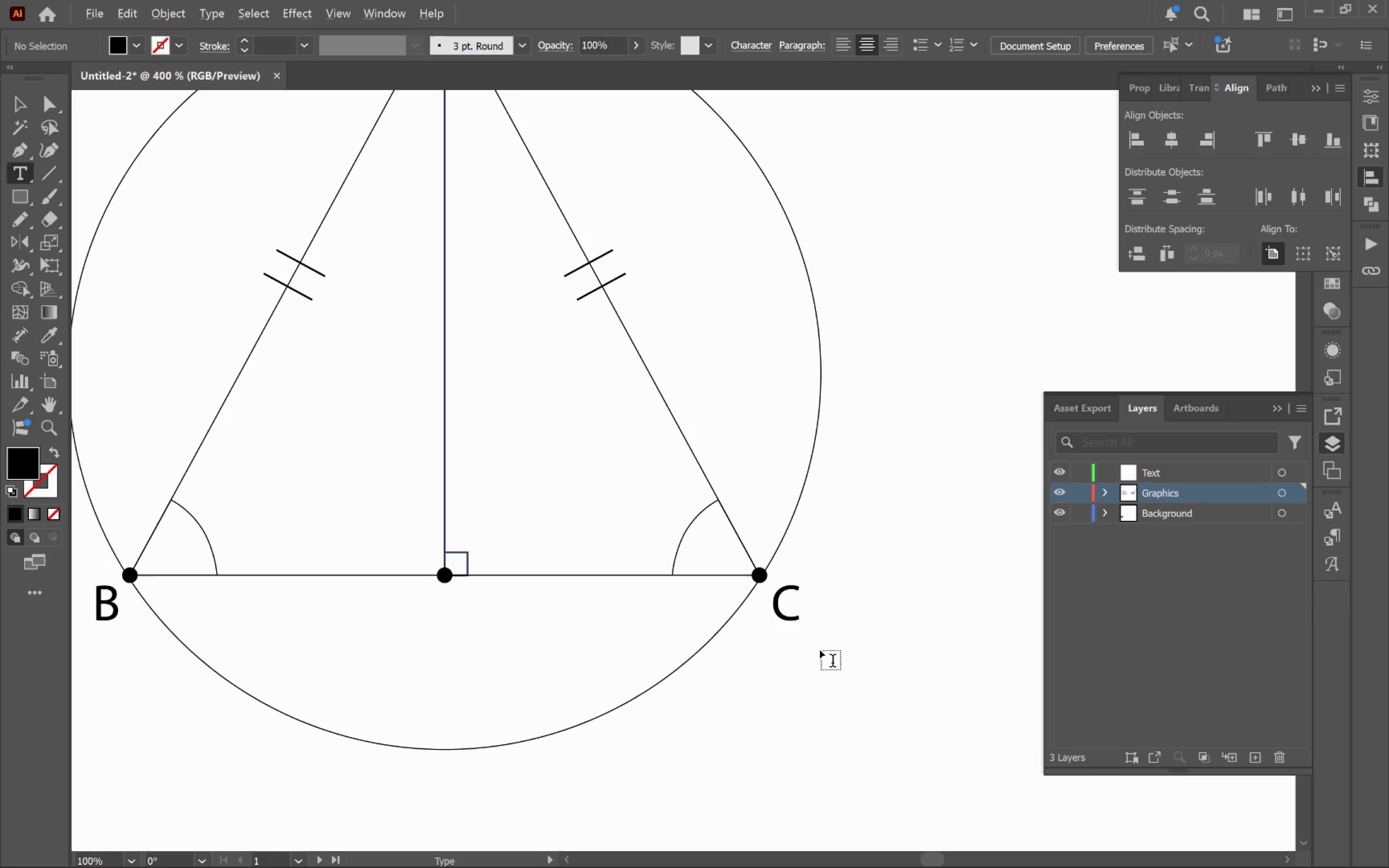 
left_click([856, 675])
 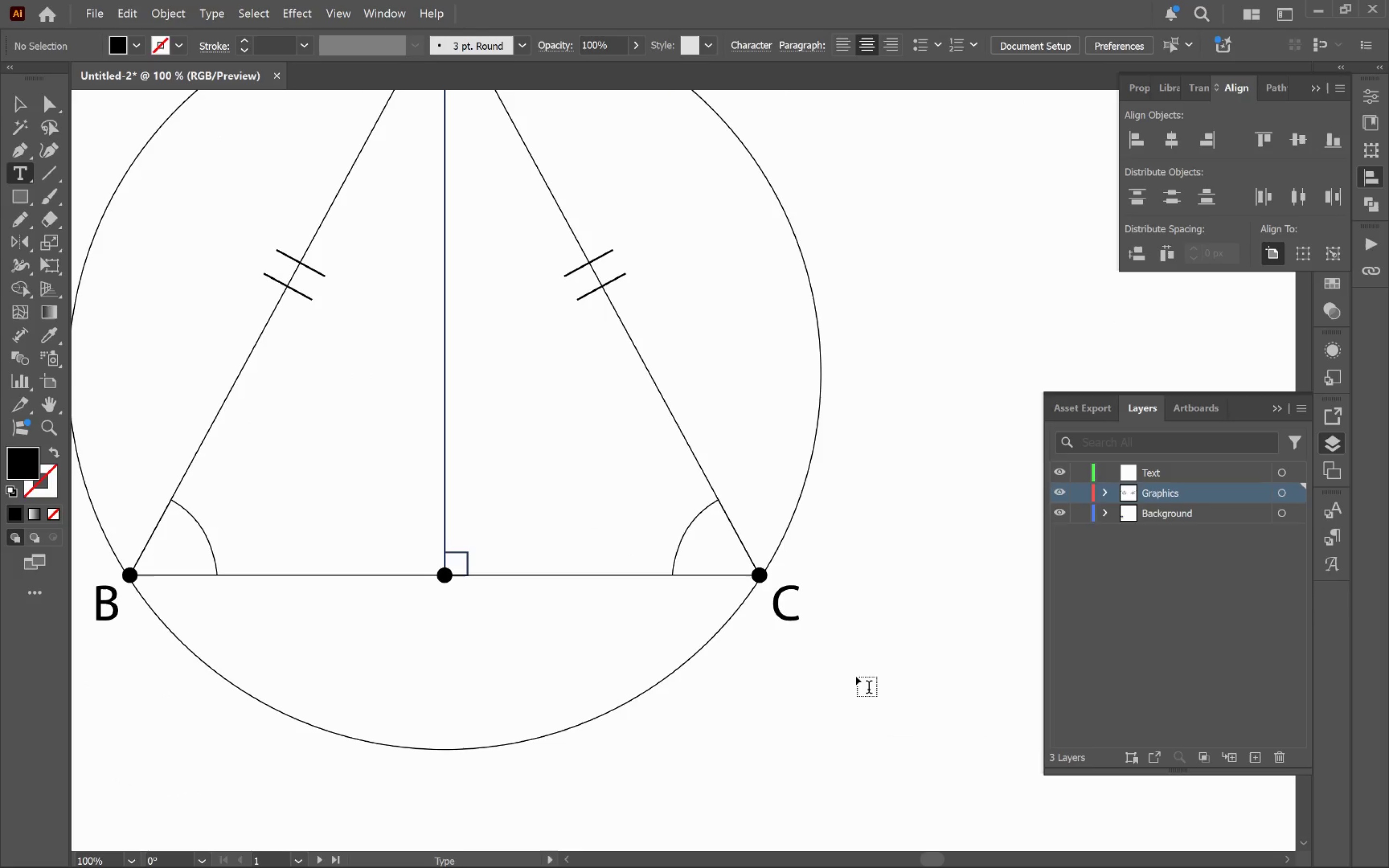 
key(V)
 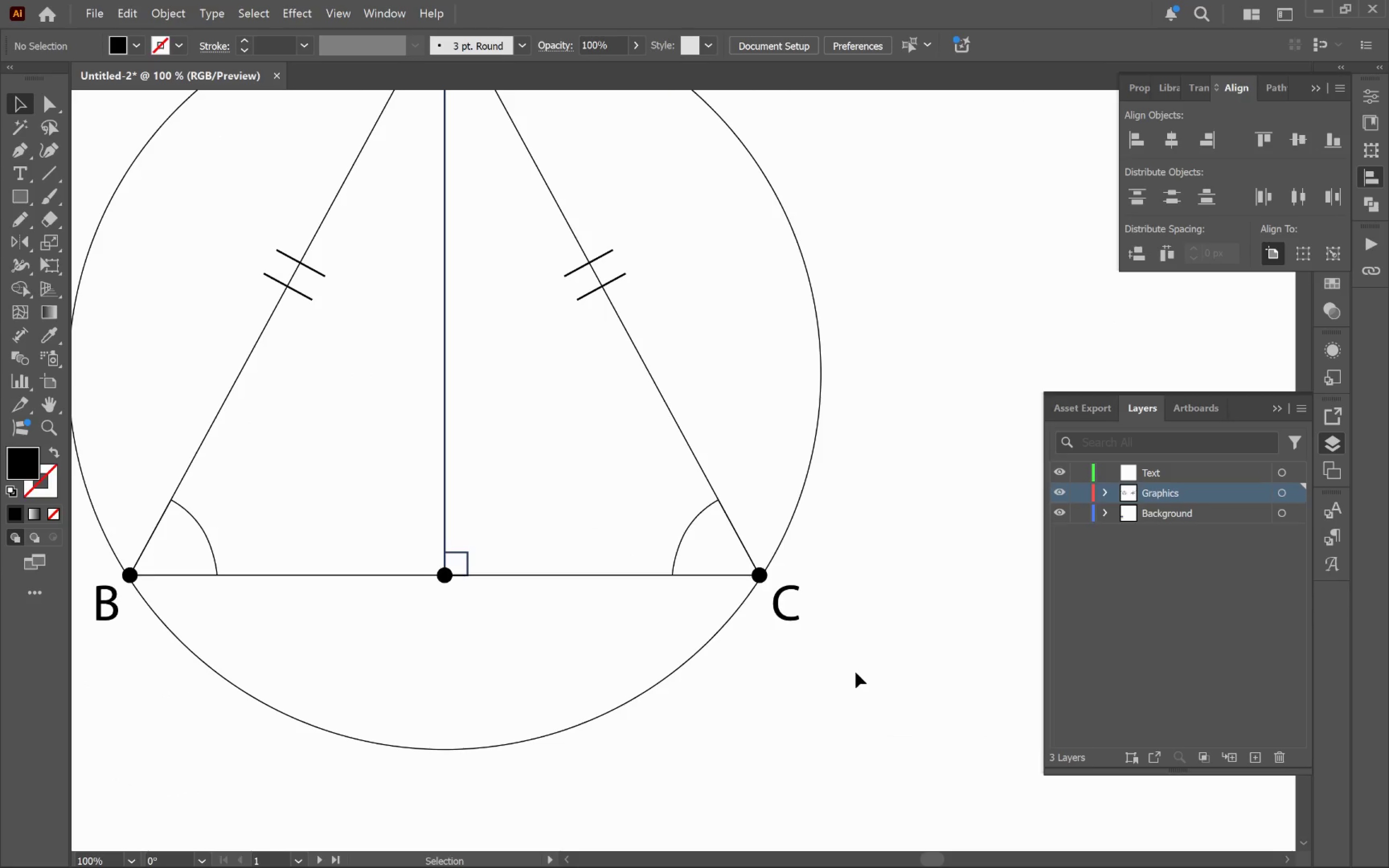 
left_click([856, 672])
 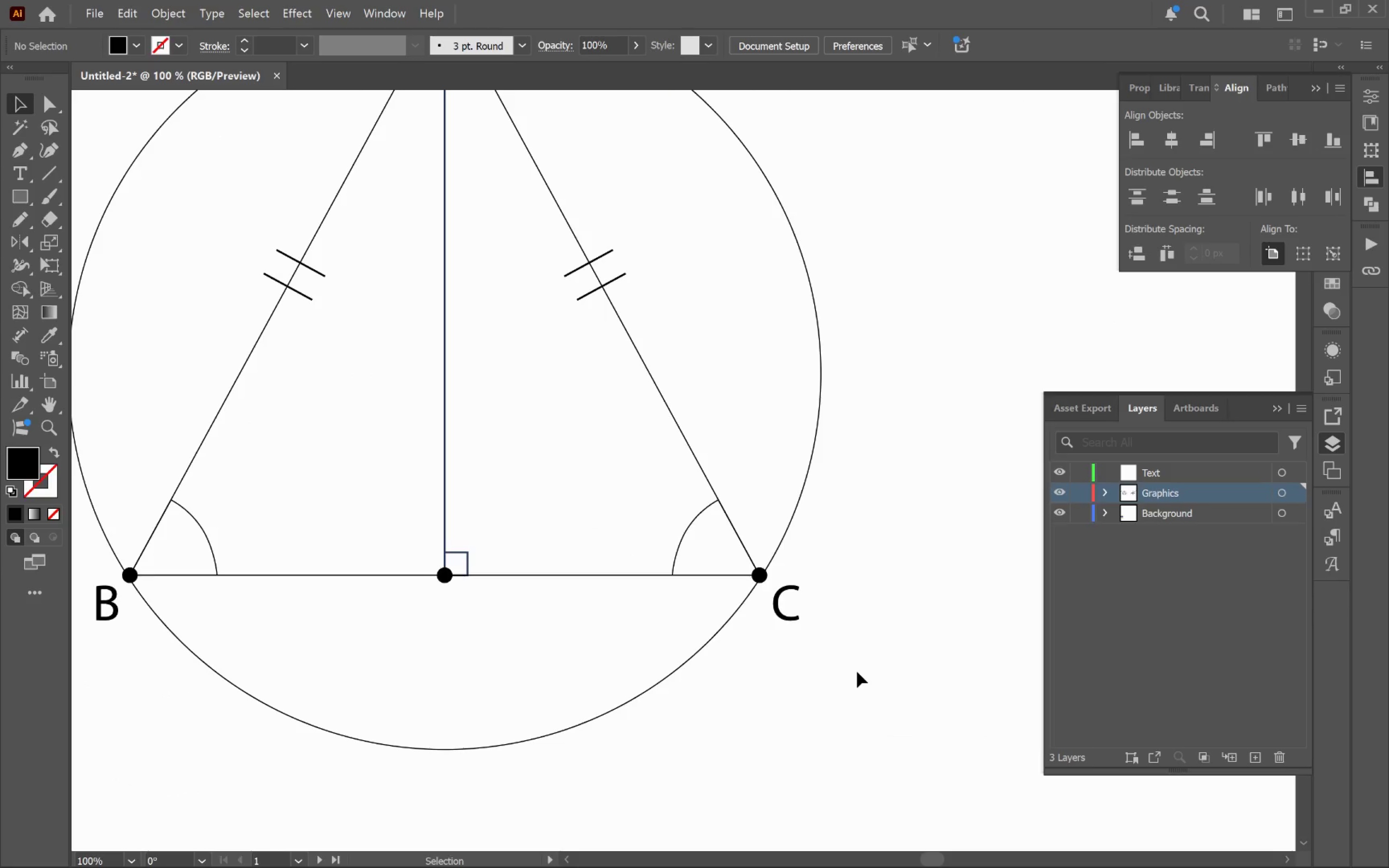 
hold_key(key=AltLeft, duration=0.59)
 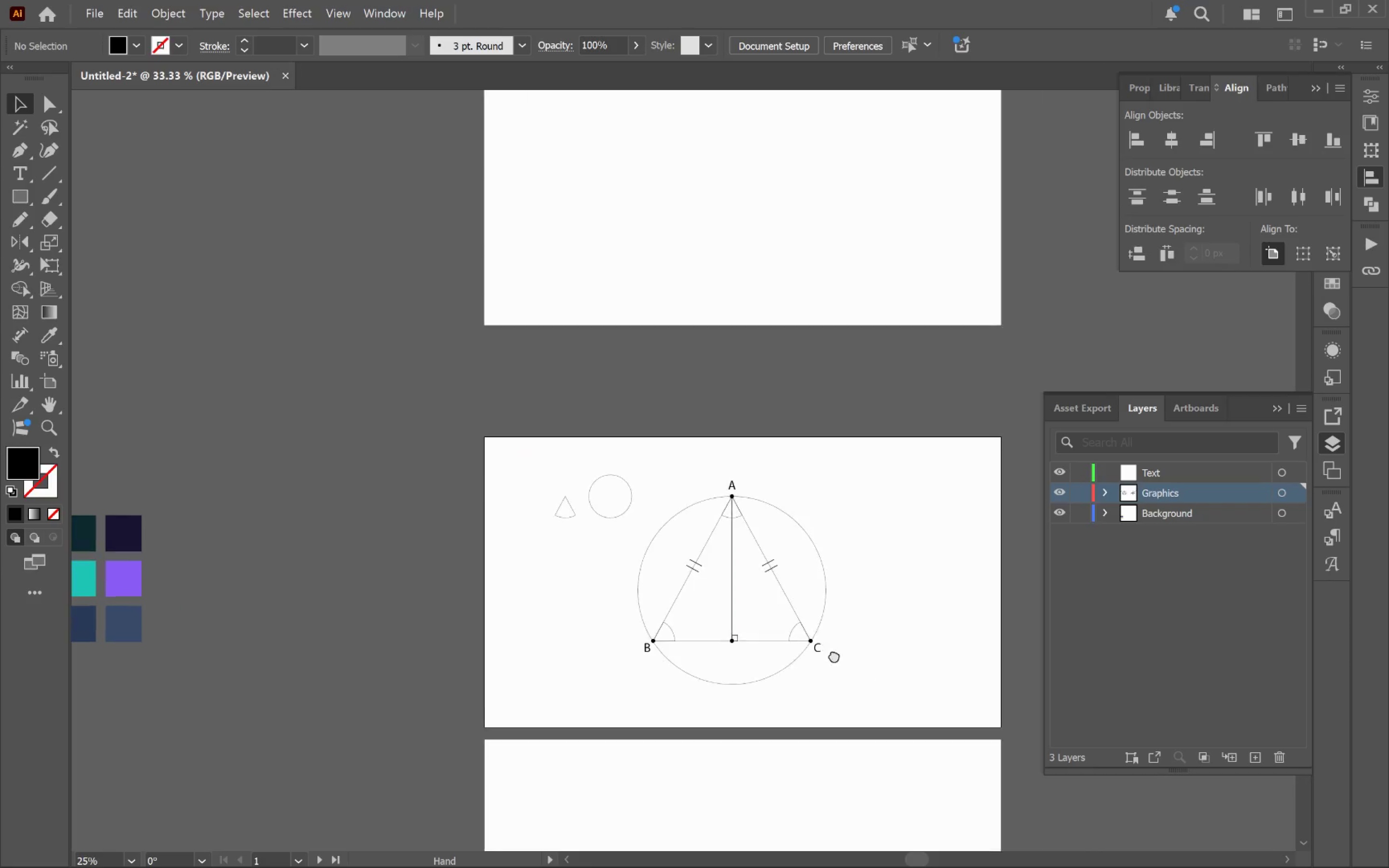 
hold_key(key=Space, duration=0.64)
 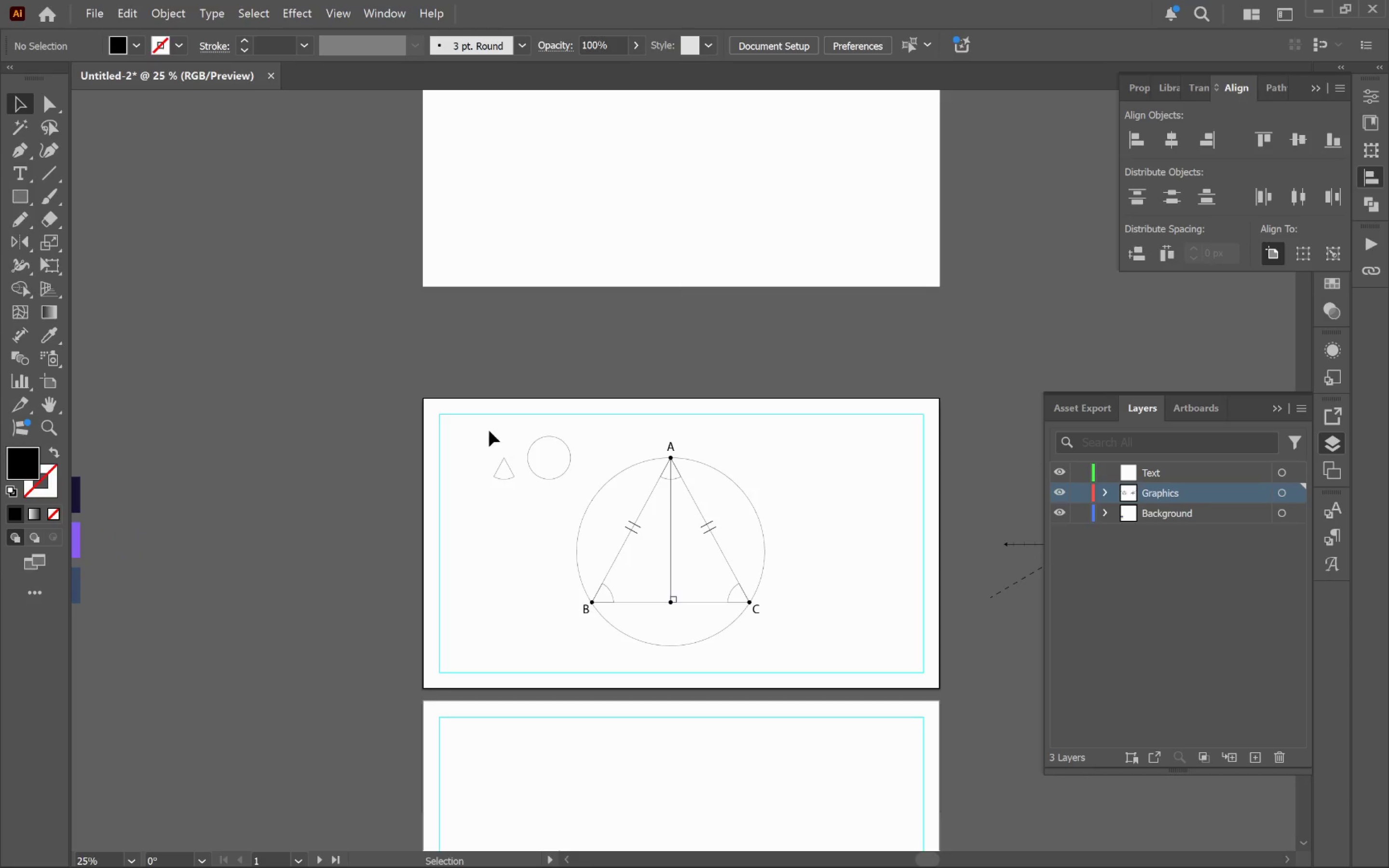 
left_click_drag(start_coordinate=[913, 665], to_coordinate=[817, 628])
 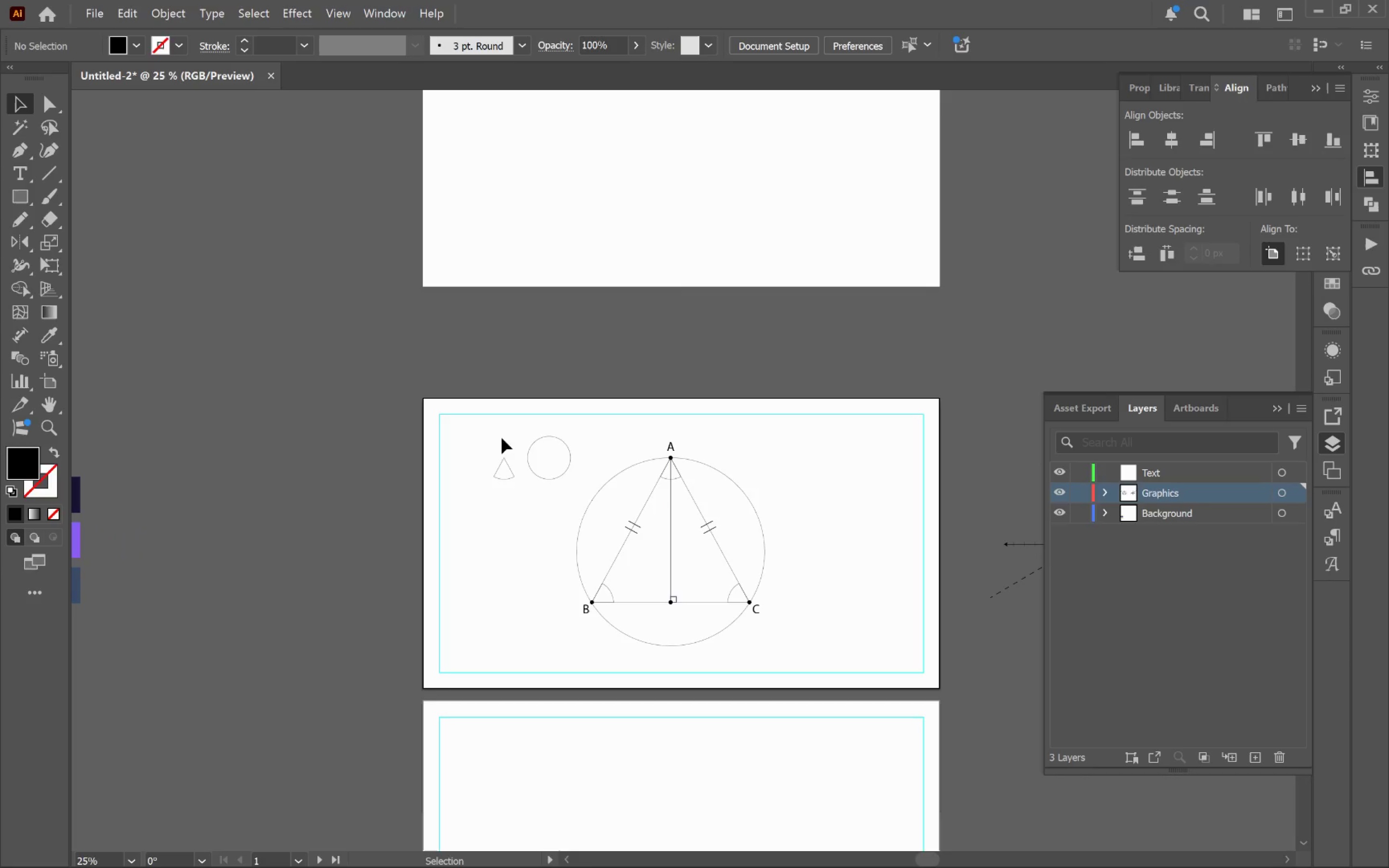 
scroll: coordinate [875, 660], scroll_direction: down, amount: 4.0
 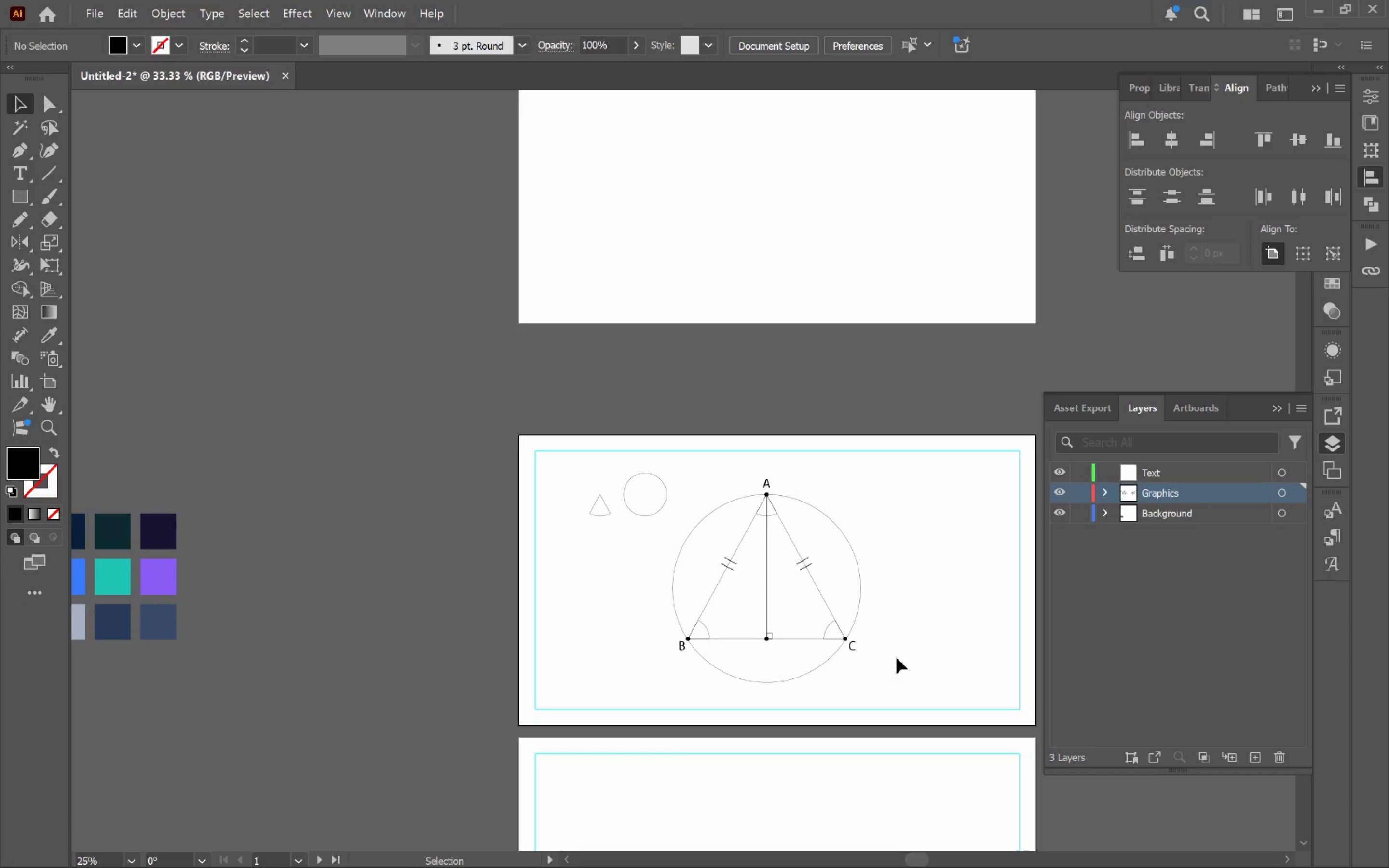 
left_click_drag(start_coordinate=[490, 431], to_coordinate=[546, 487])
 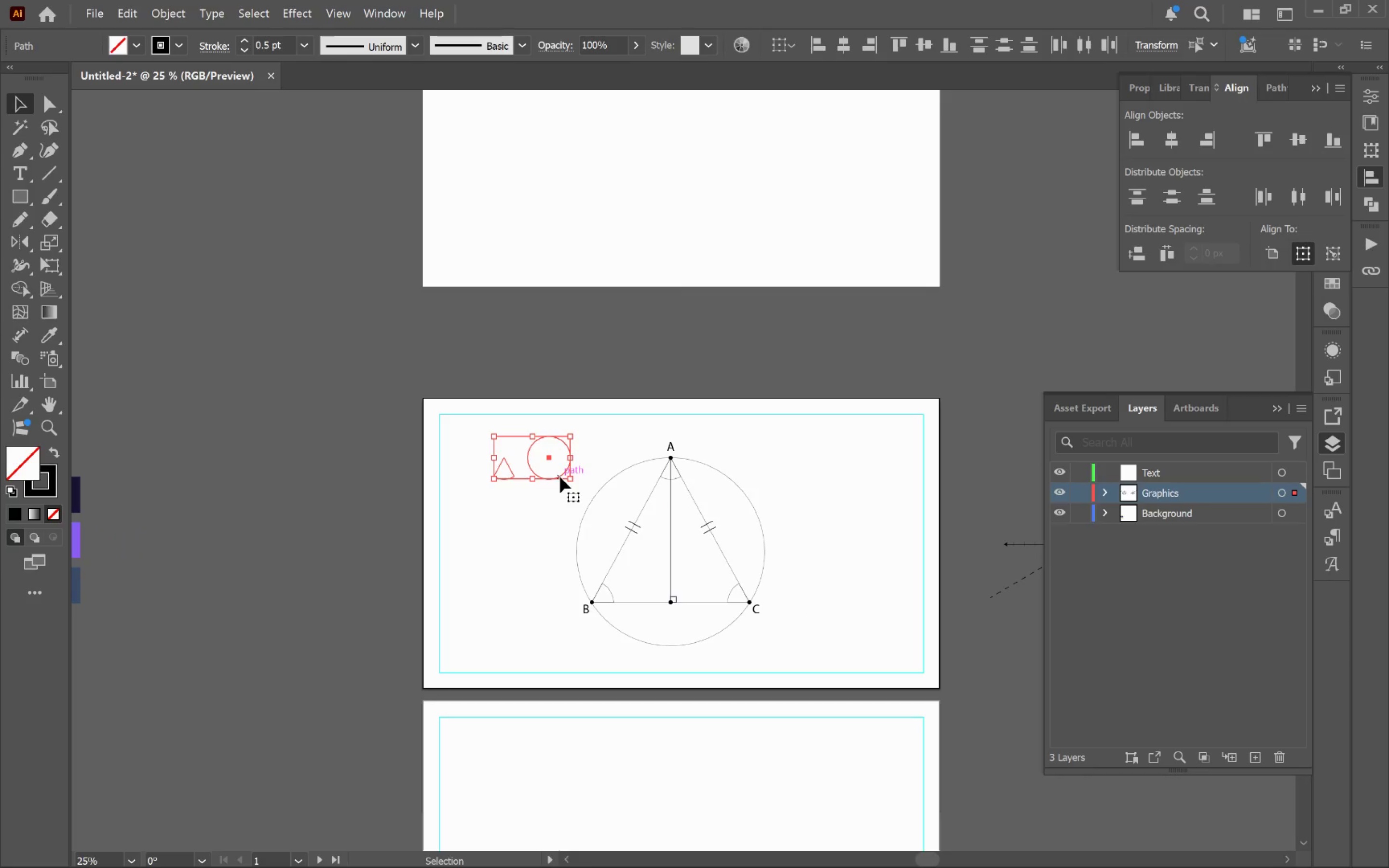 
left_click_drag(start_coordinate=[560, 477], to_coordinate=[1175, 341])
 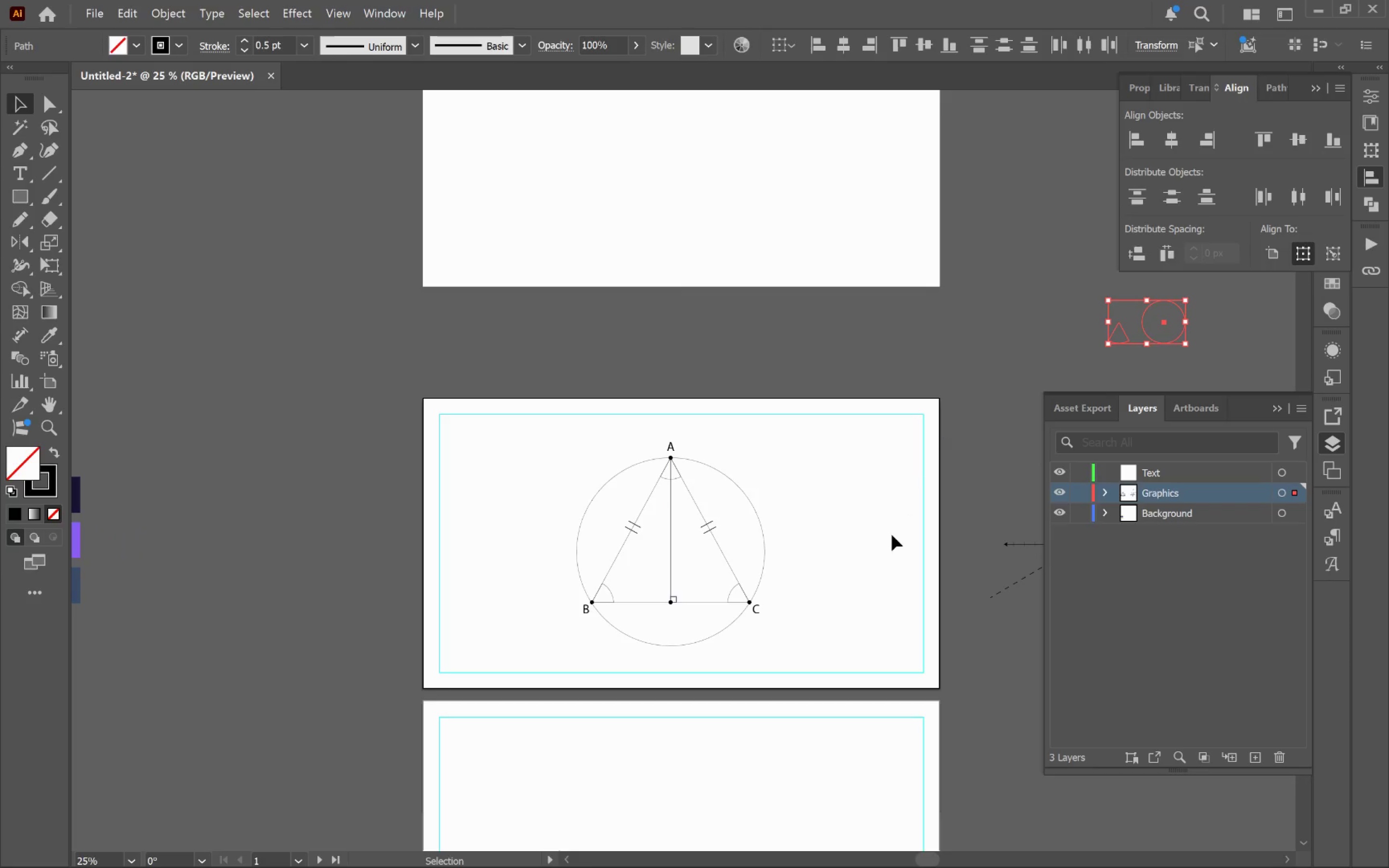 
left_click([889, 539])
 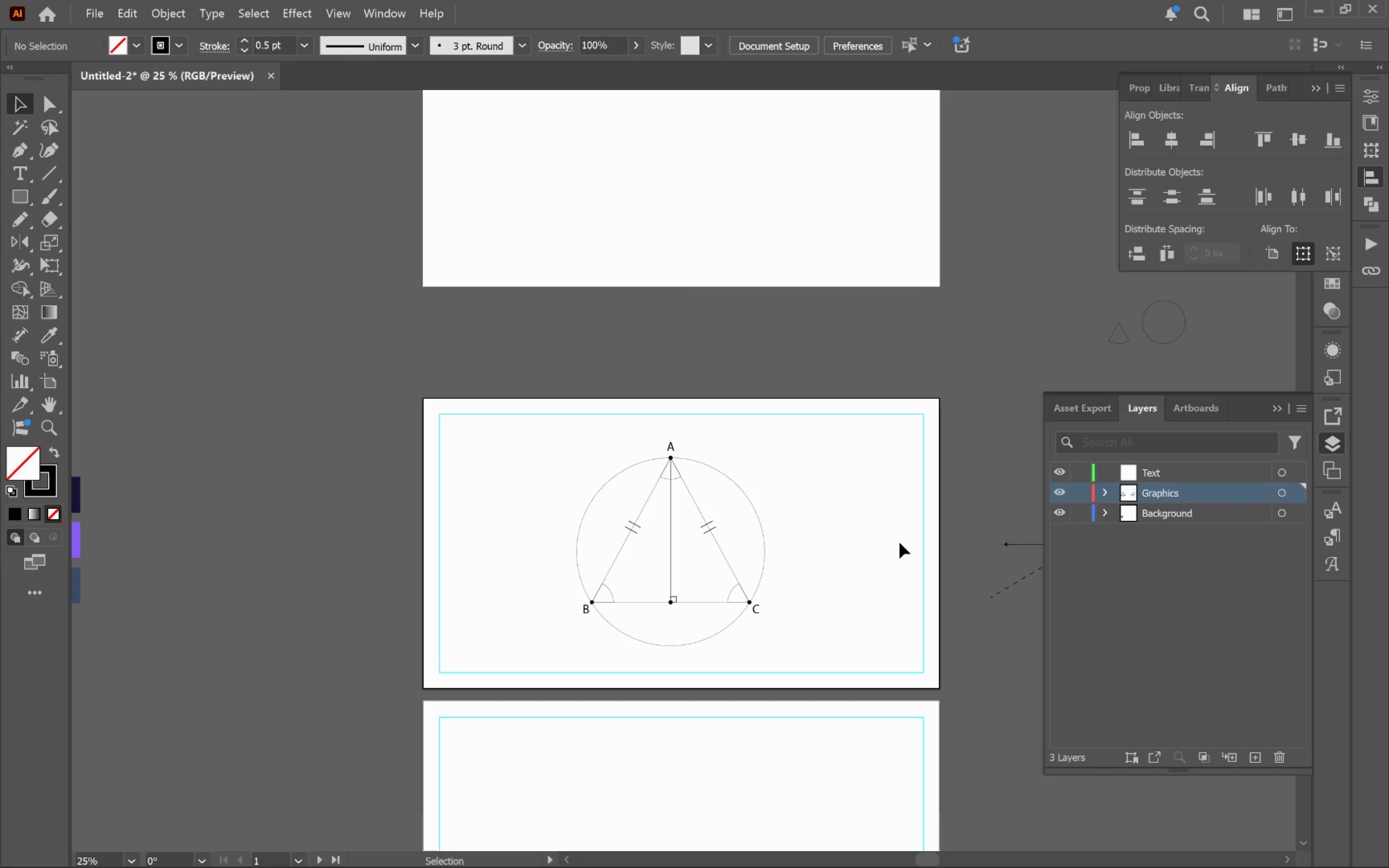 
hold_key(key=AltLeft, duration=2.08)
scroll: coordinate [796, 597], scroll_direction: up, amount: 1.0
 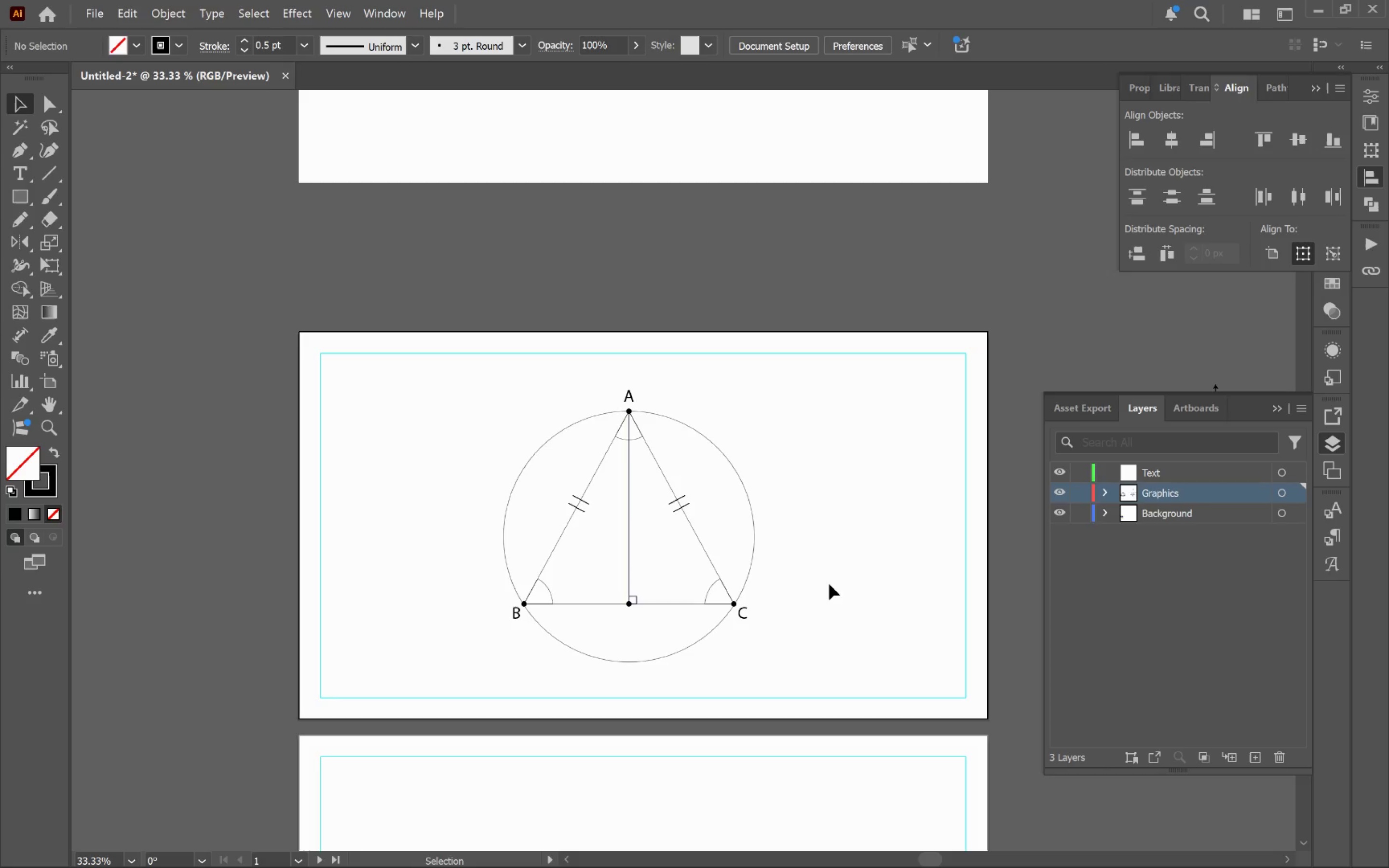 
wait(27.06)
 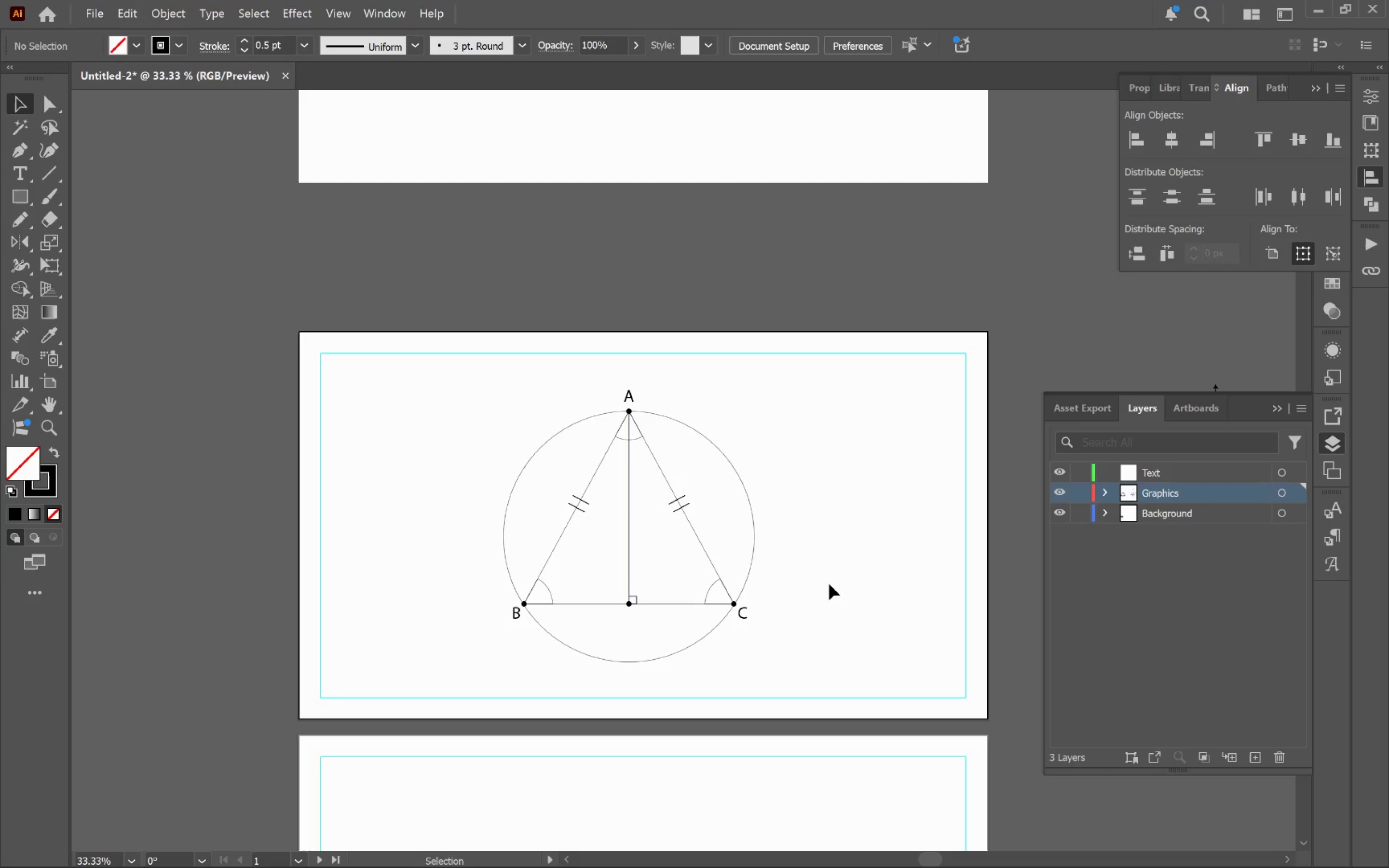 
left_click_drag(start_coordinate=[477, 389], to_coordinate=[845, 671])
 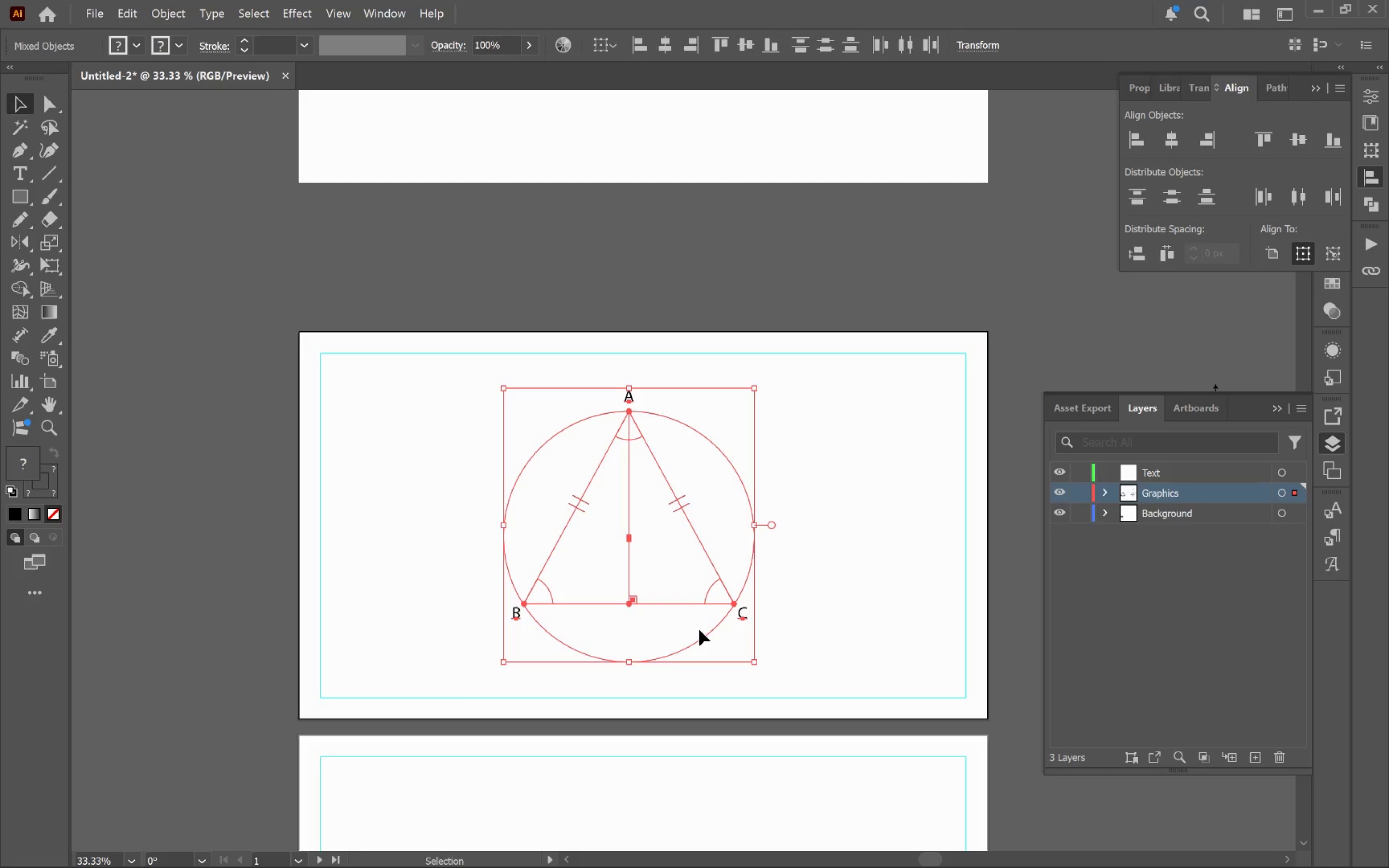 
wait(7.77)
 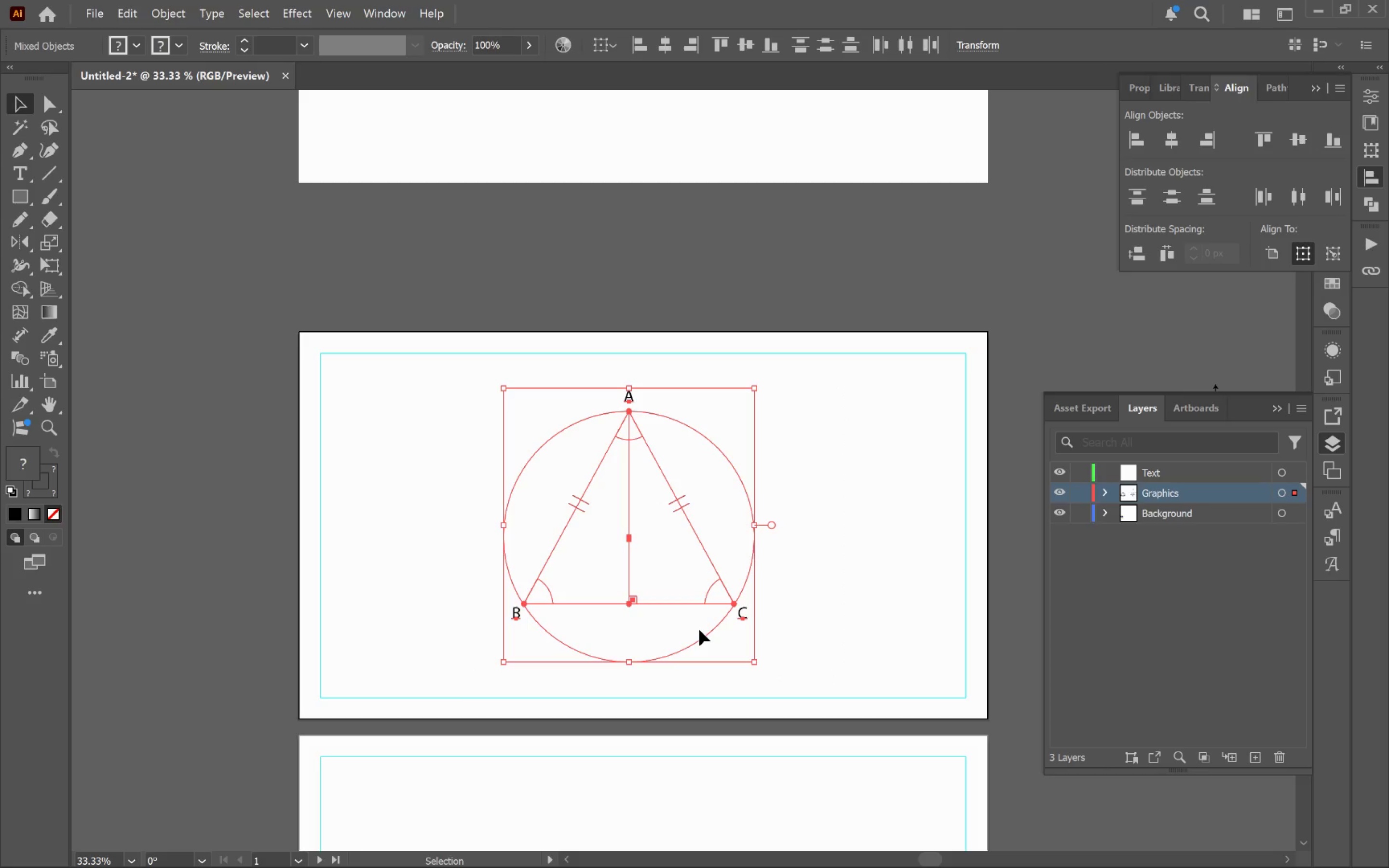 
left_click([825, 633])
 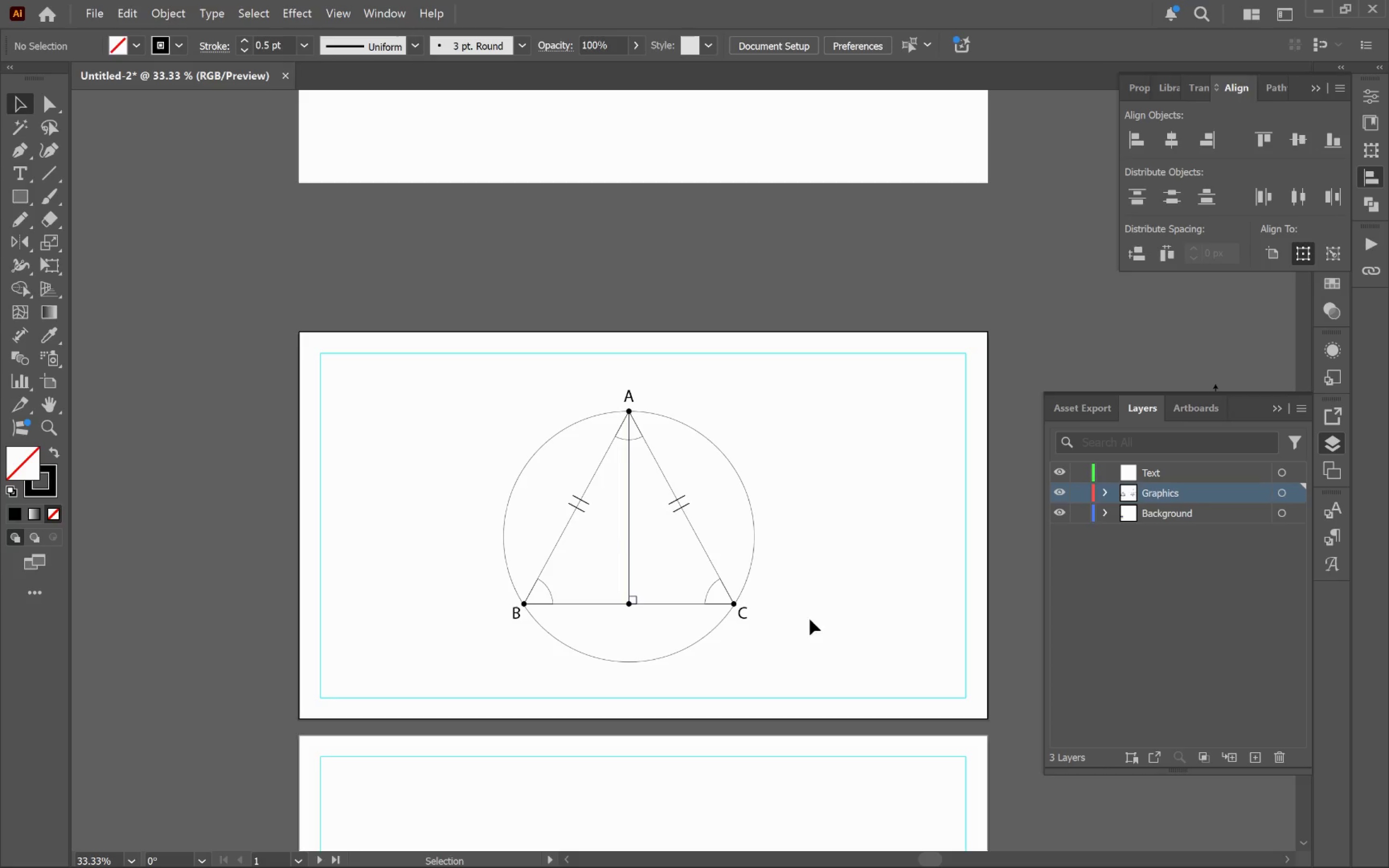 
hold_key(key=AltLeft, duration=0.69)
scroll: coordinate [652, 626], scroll_direction: up, amount: 3.0
 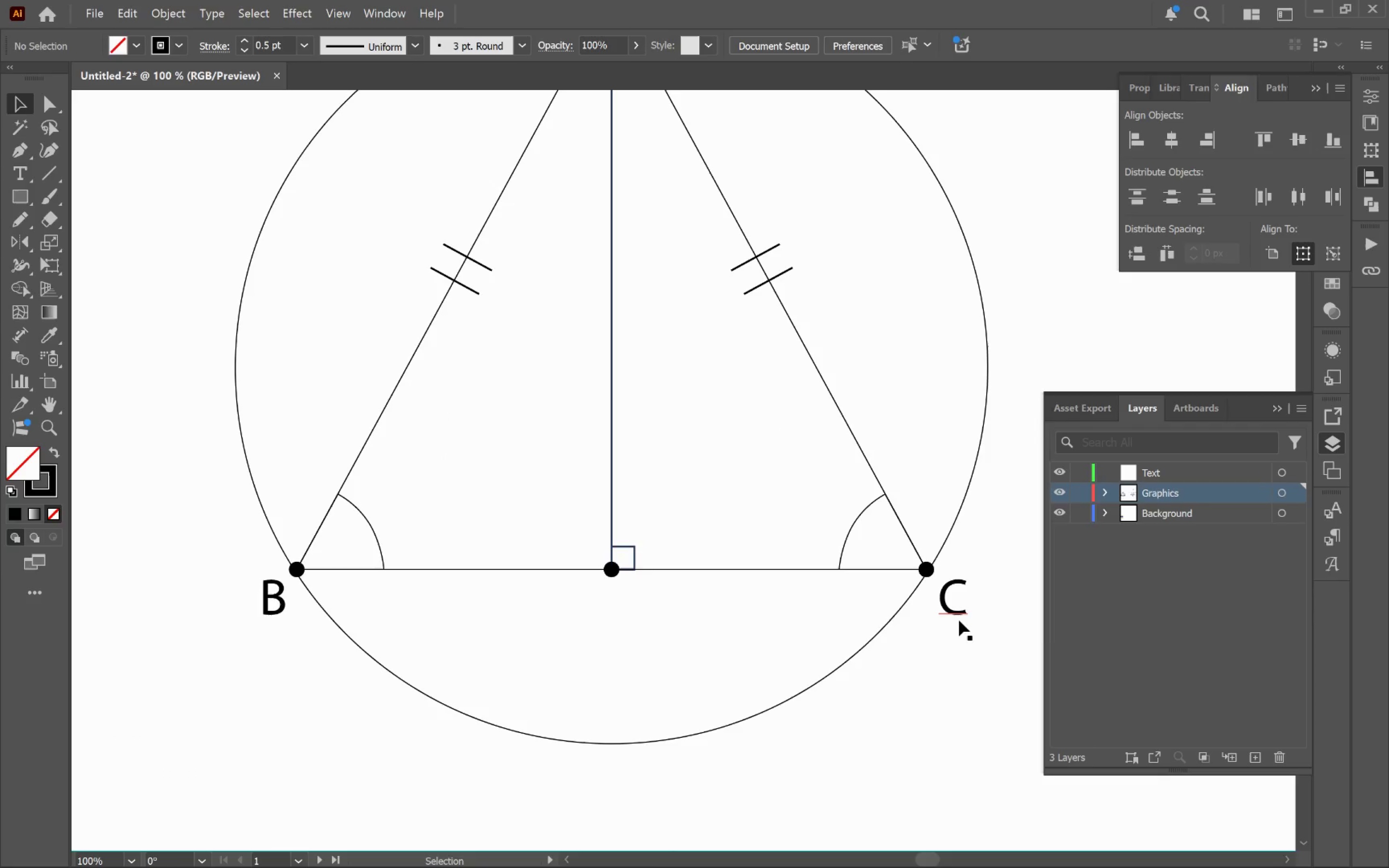 
hold_key(key=AltLeft, duration=1.55)
left_click_drag(start_coordinate=[960, 616], to_coordinate=[613, 615])
 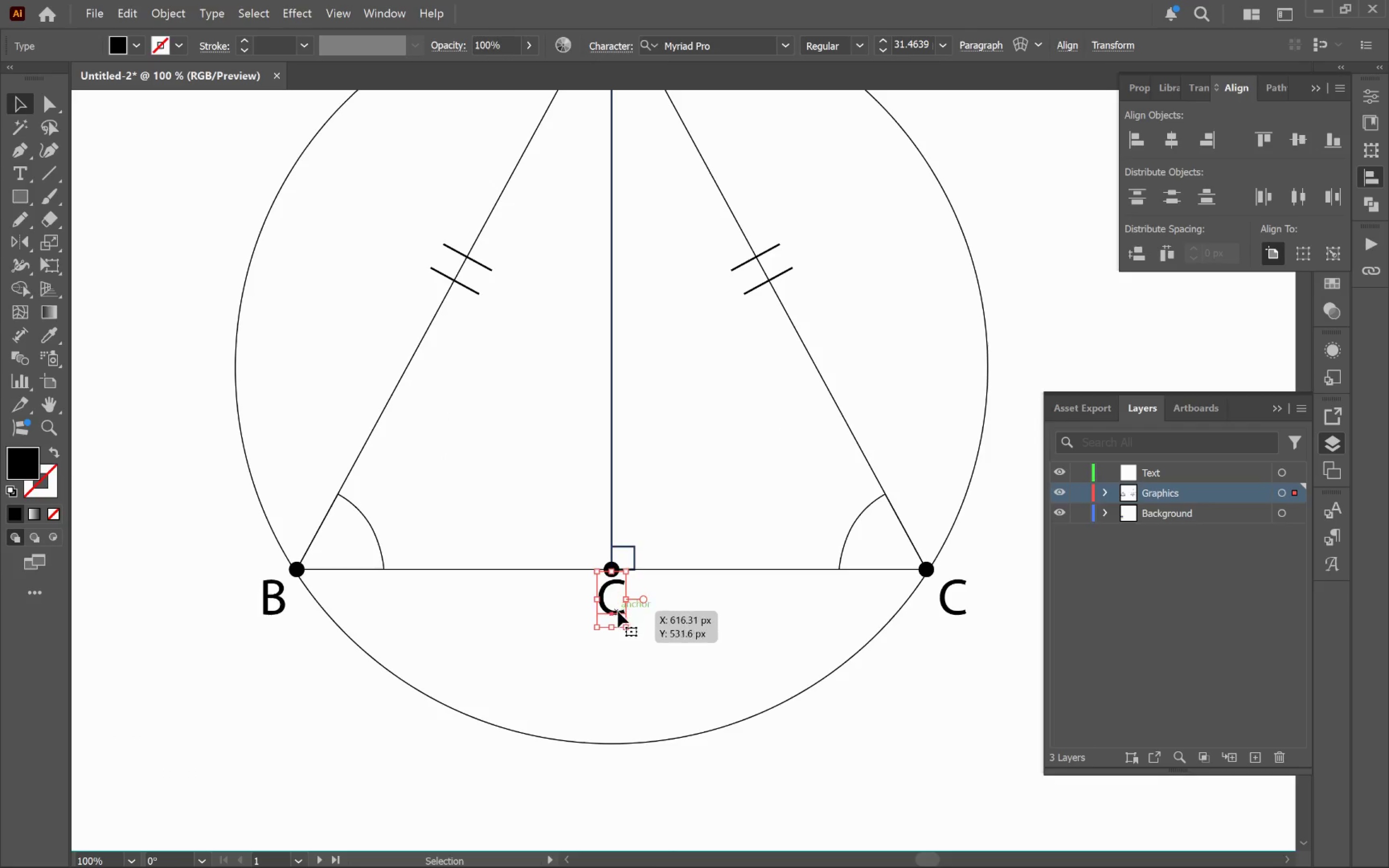 
hold_key(key=ShiftLeft, duration=1.23)
 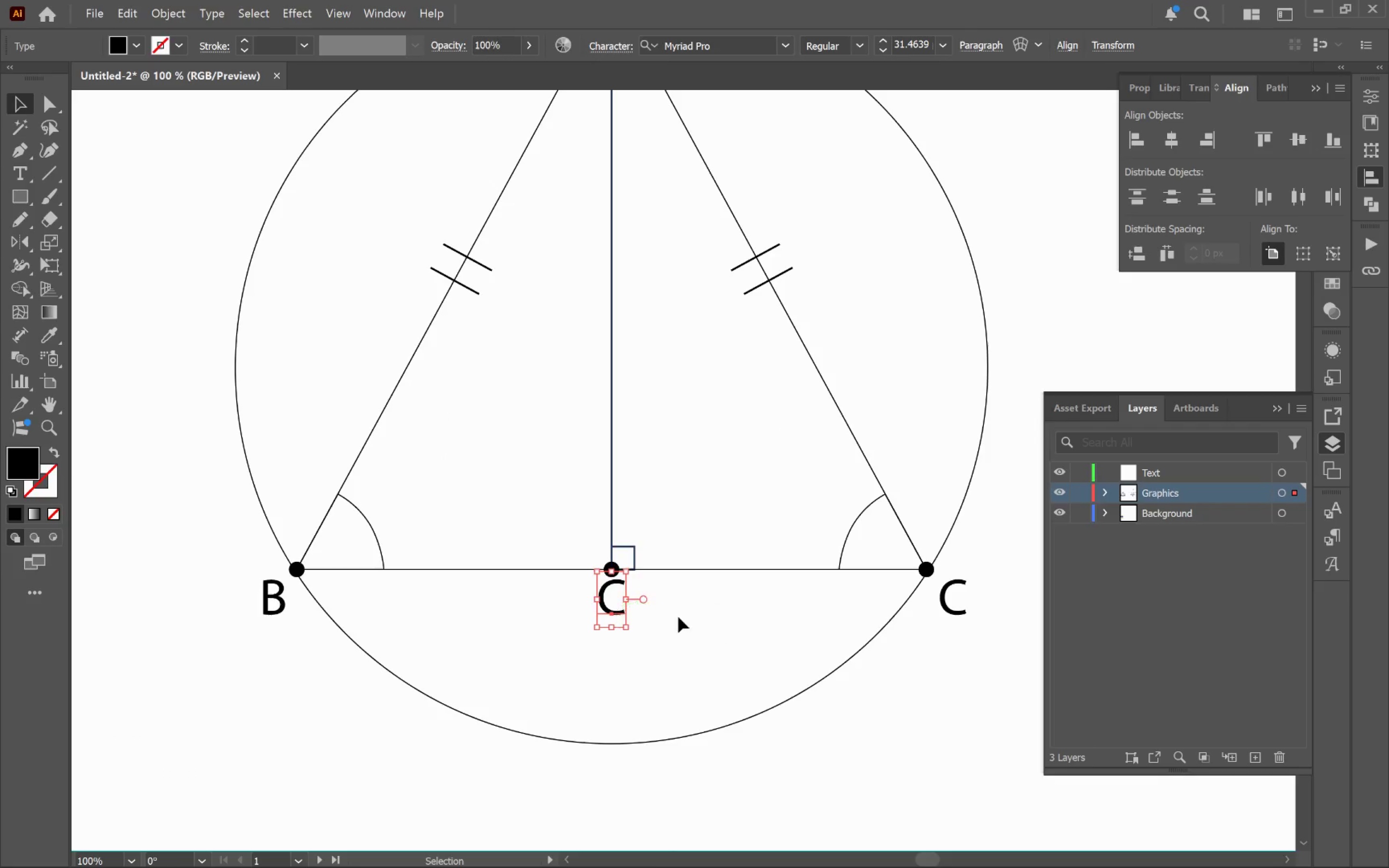 
hold_key(key=ShiftLeft, duration=1.75)
left_click([950, 617])
 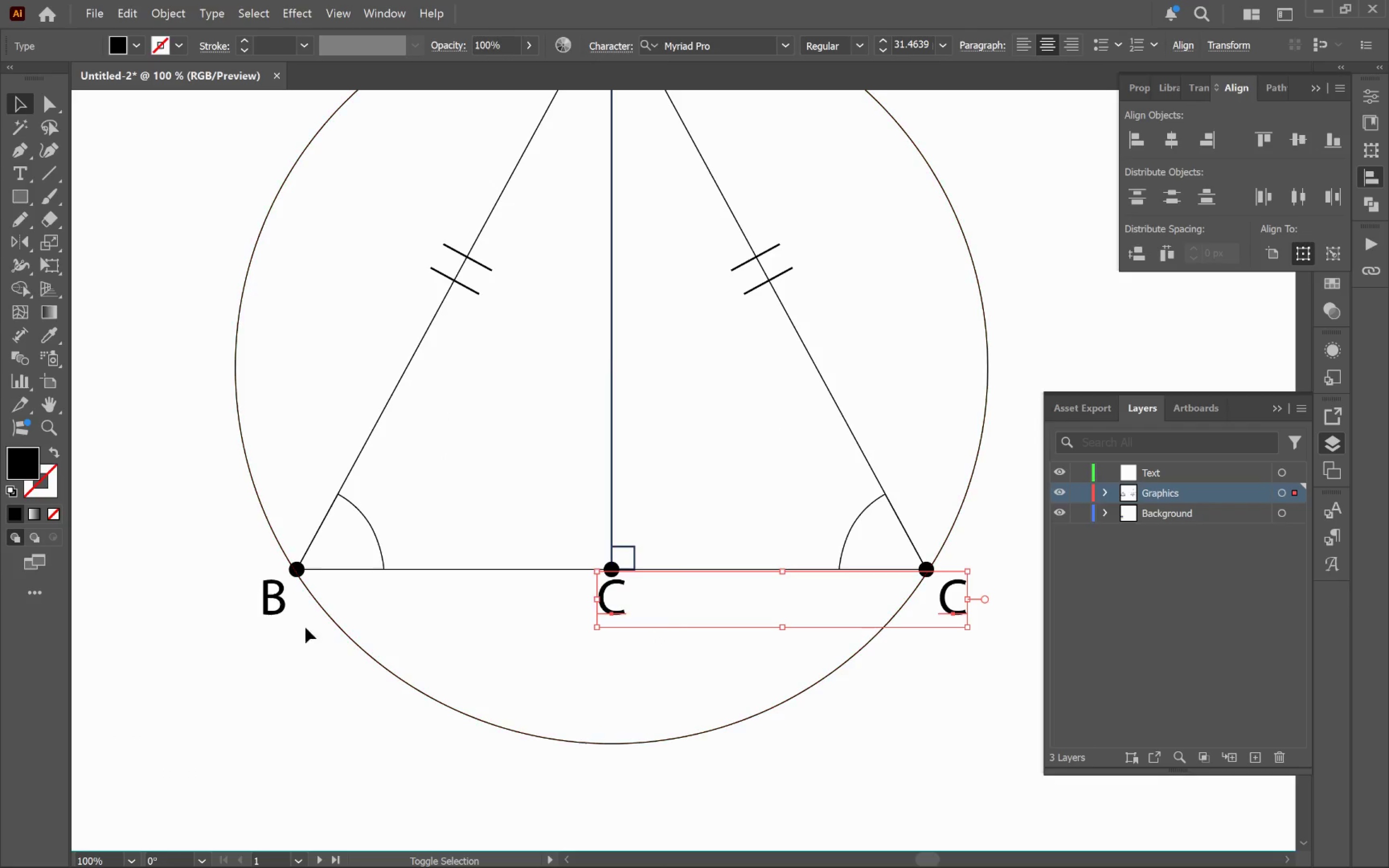 
left_click([277, 613])
 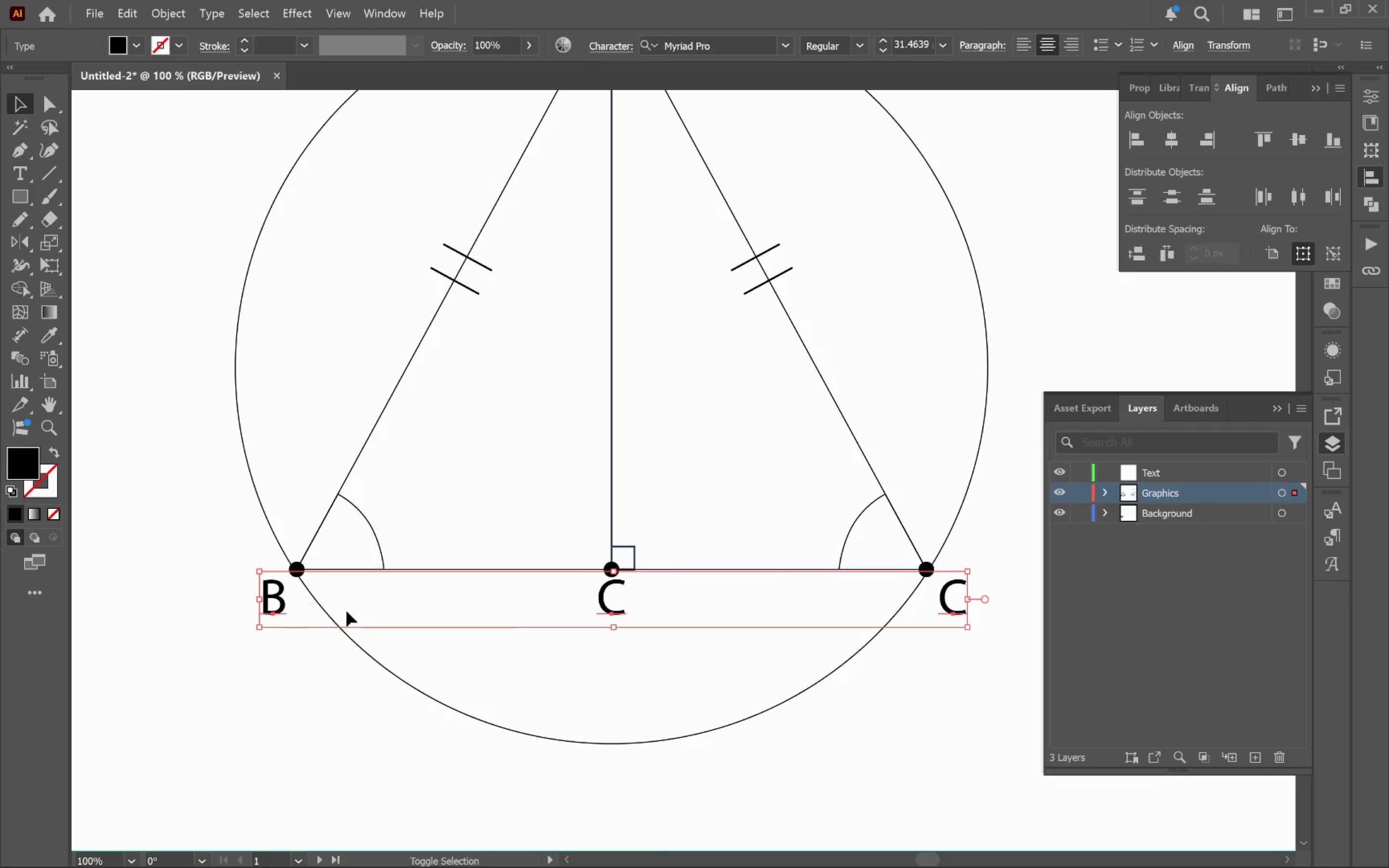 
hold_key(key=AltLeft, duration=0.44)
scroll: coordinate [602, 628], scroll_direction: up, amount: 3.0
 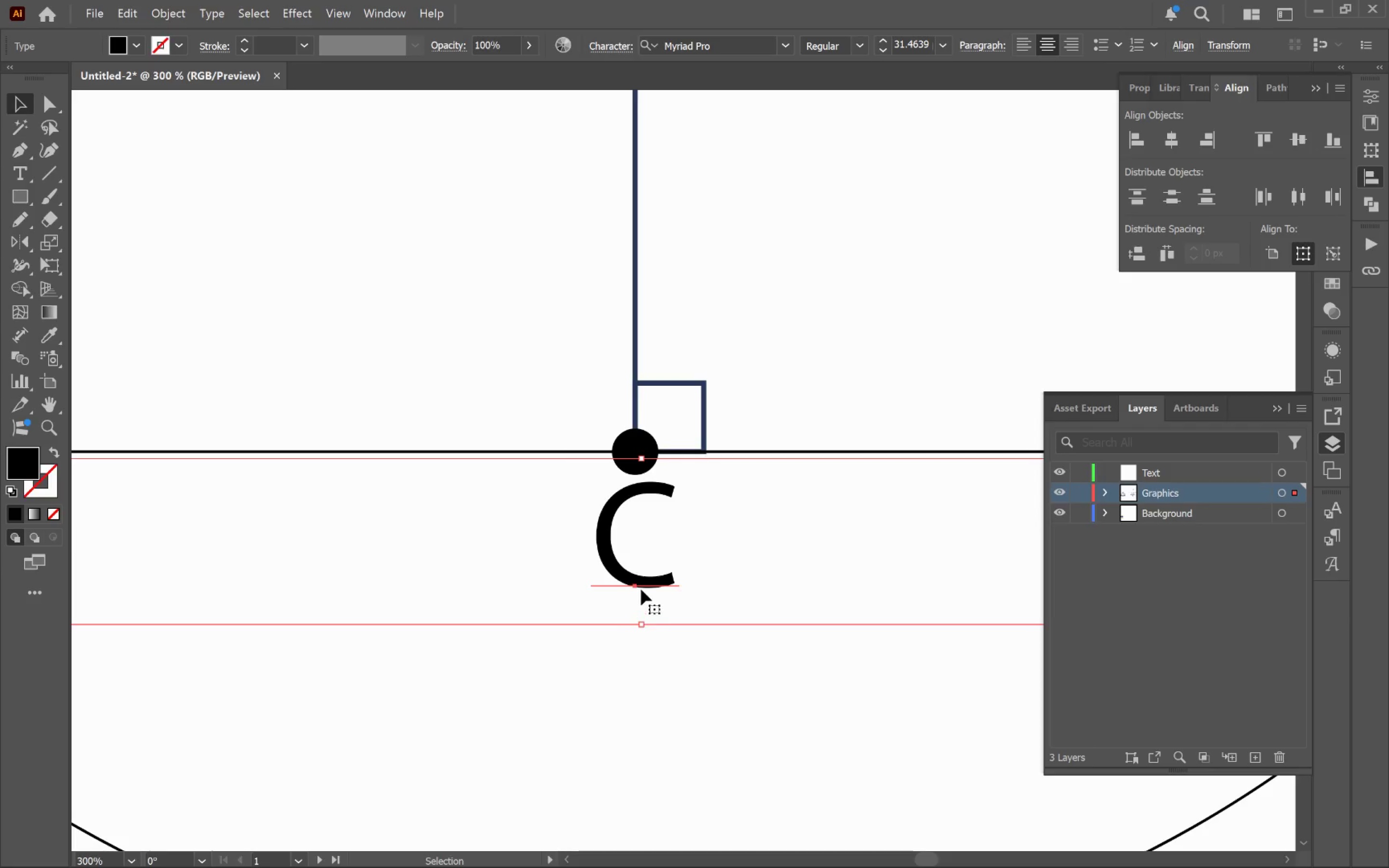 
left_click_drag(start_coordinate=[645, 583], to_coordinate=[642, 636])
 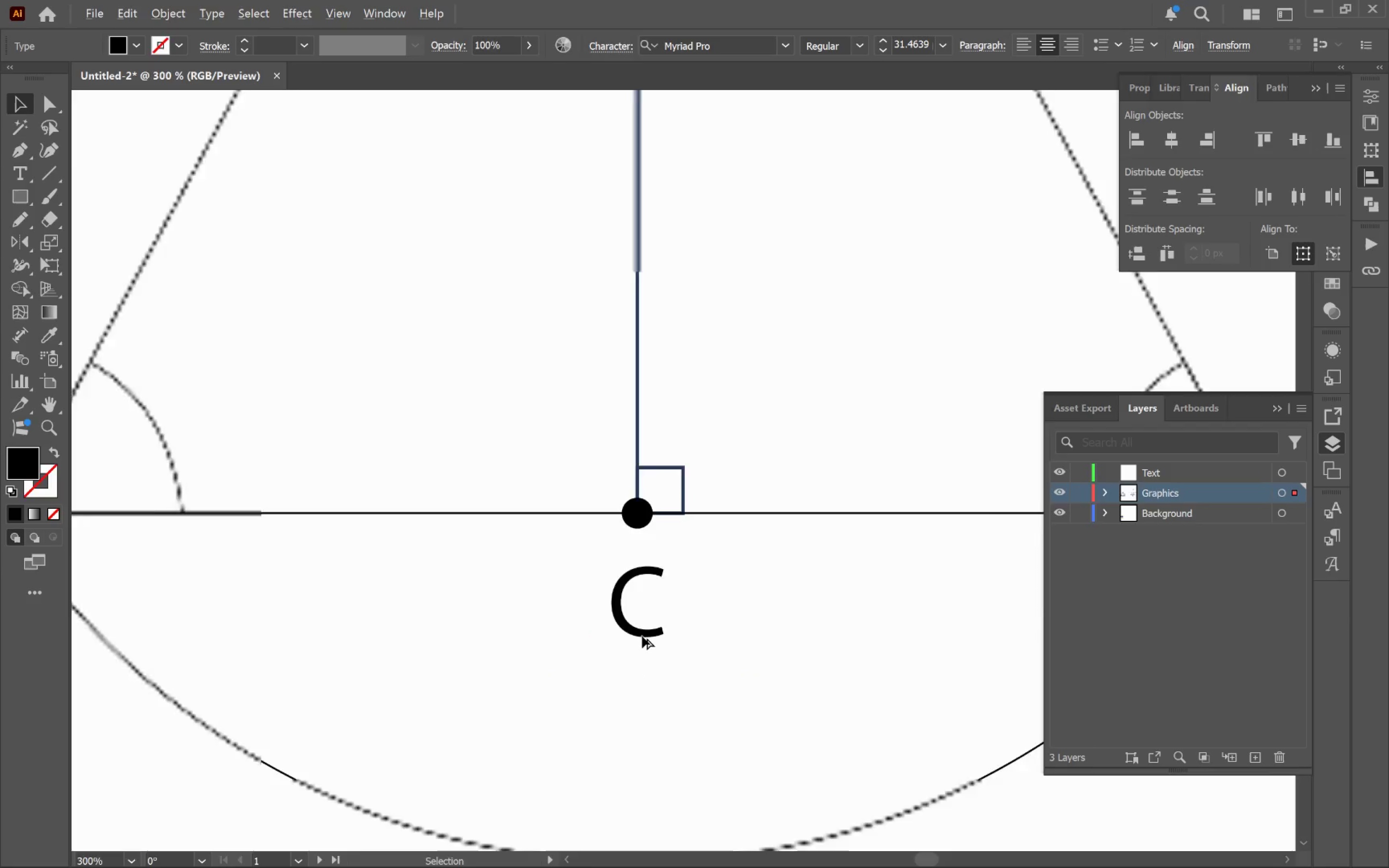 
hold_key(key=ShiftLeft, duration=1.39)
 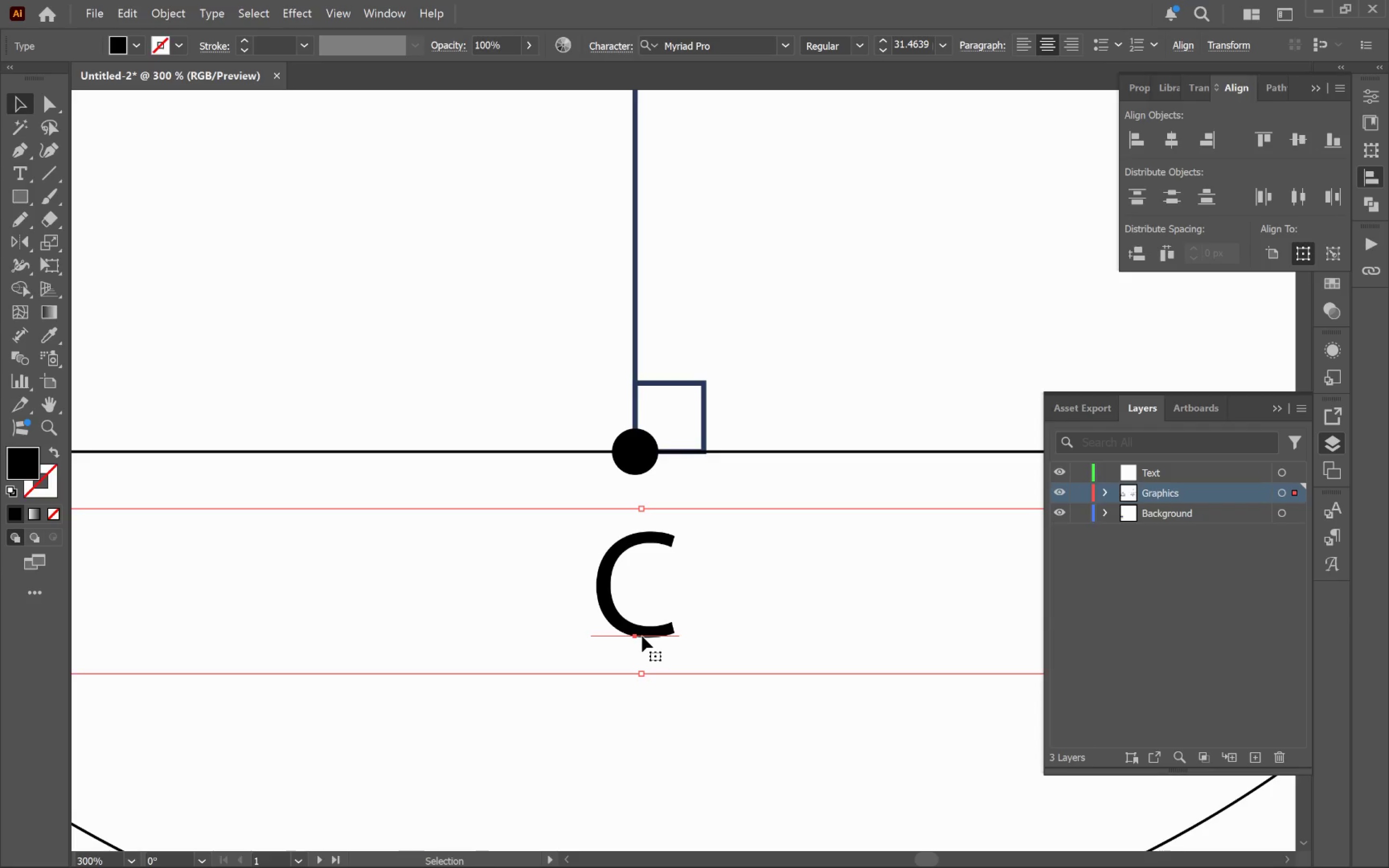 
hold_key(key=AltLeft, duration=0.8)
scroll: coordinate [642, 636], scroll_direction: down, amount: 4.0
 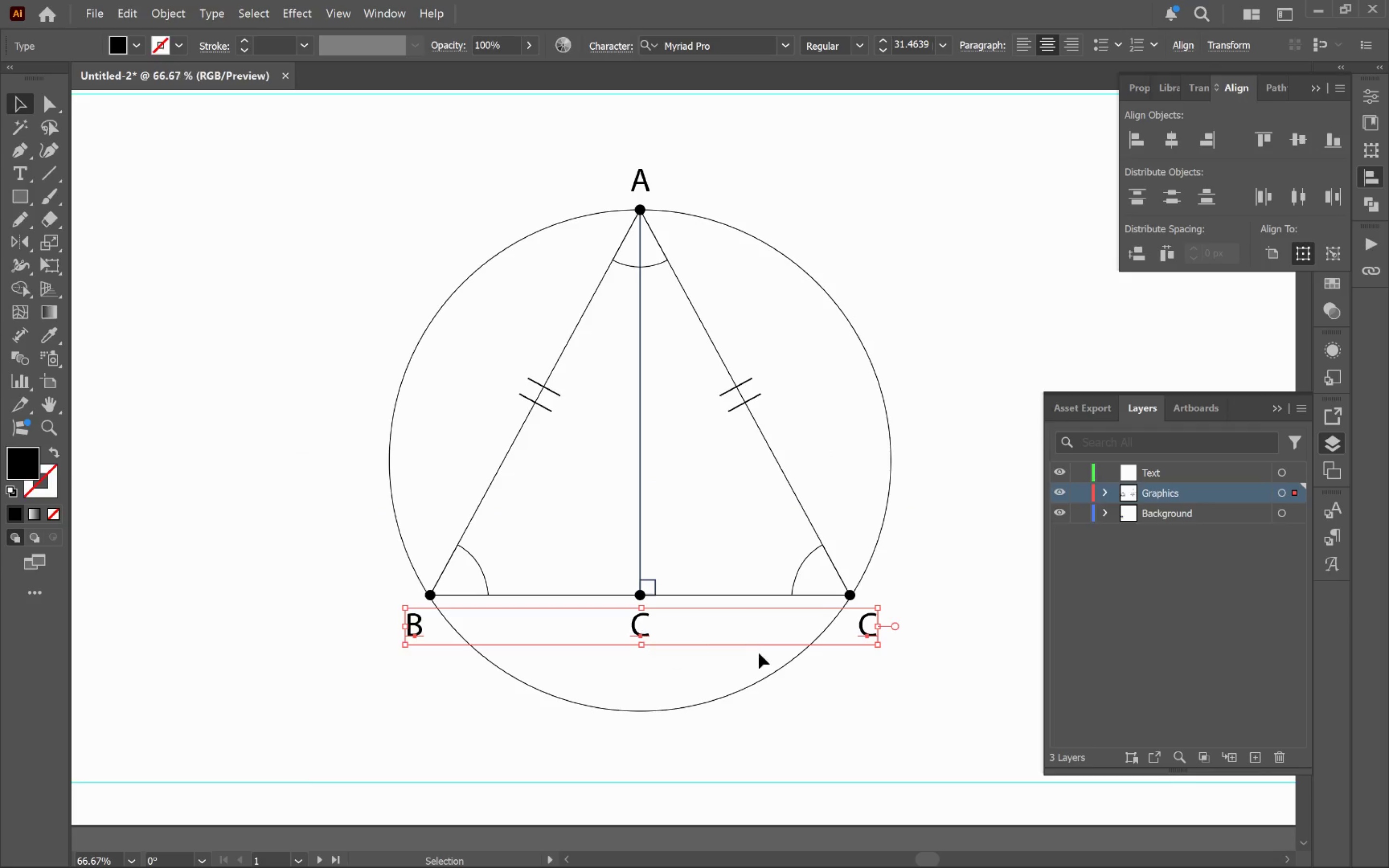 
hold_key(key=Space, duration=0.67)
 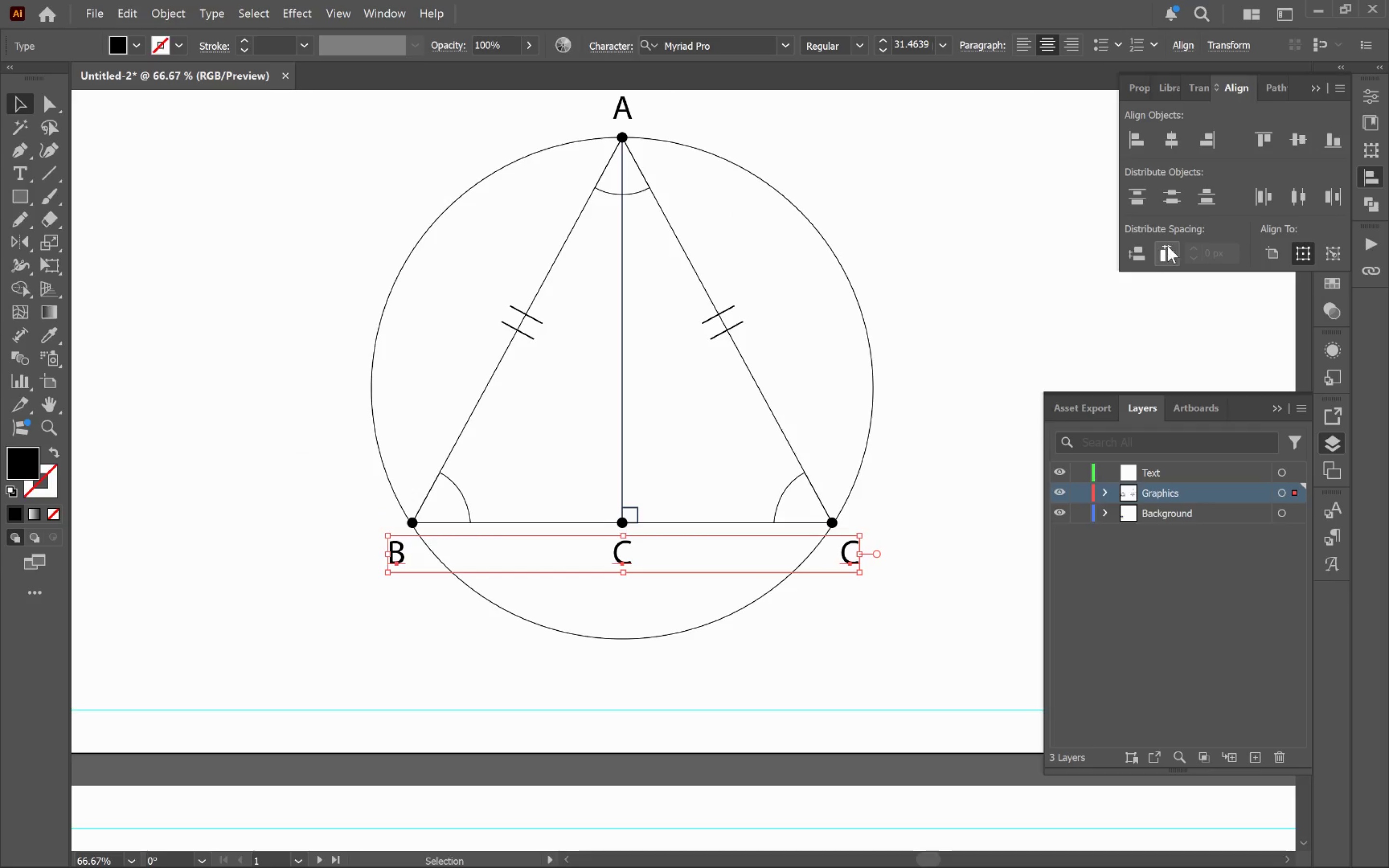 
left_click_drag(start_coordinate=[804, 642], to_coordinate=[785, 567])
 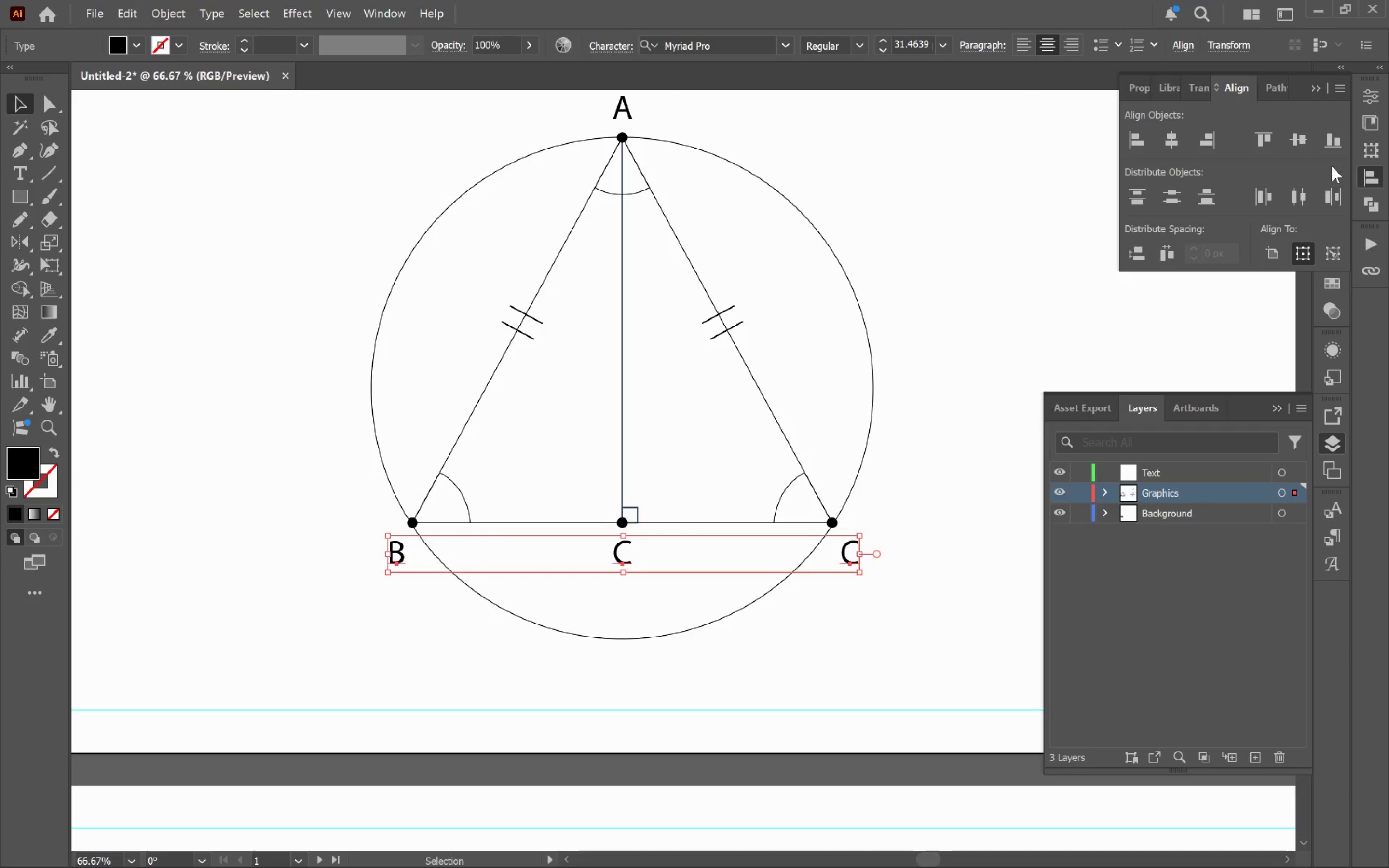 
left_click([1331, 149])
 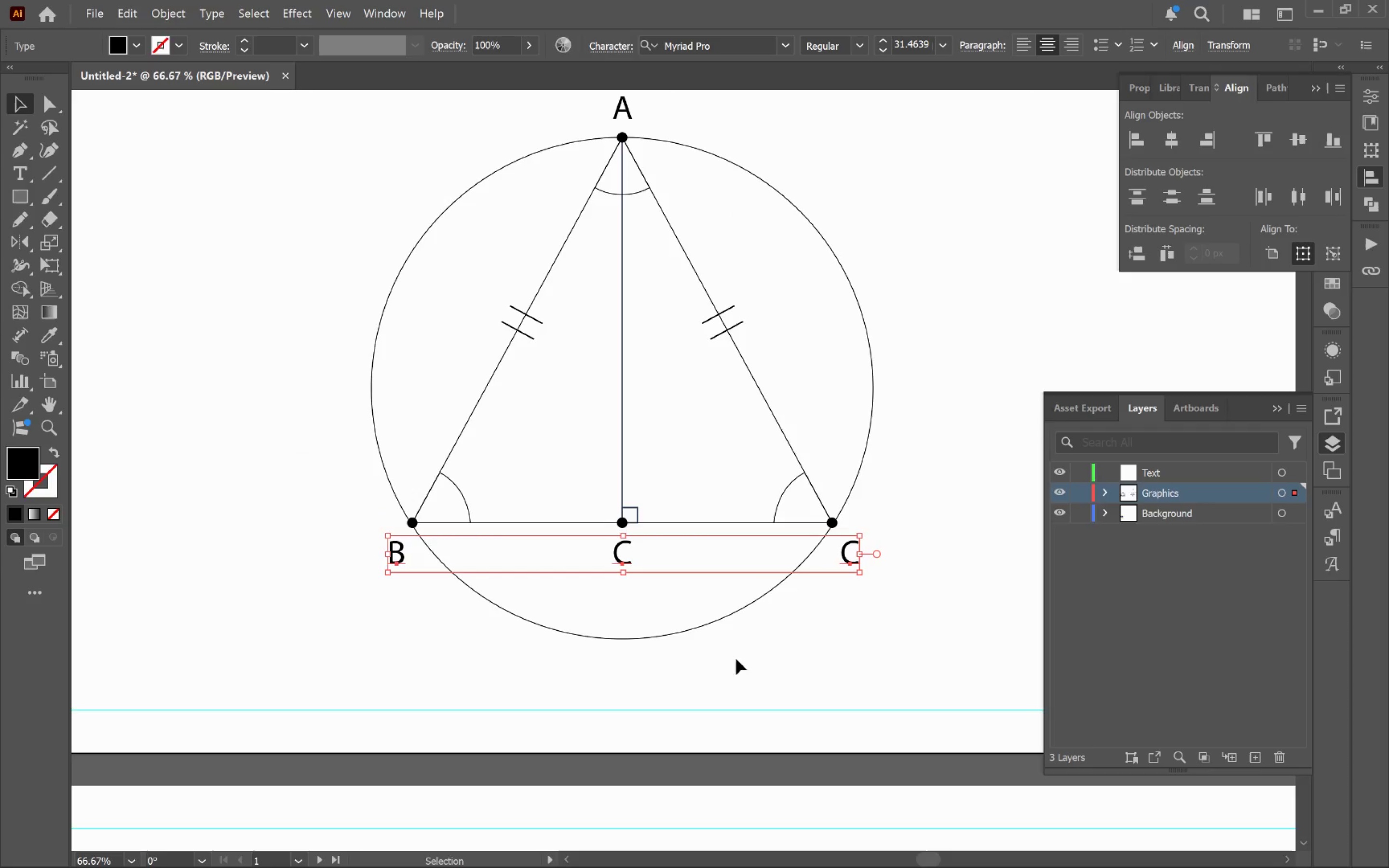 
left_click([773, 644])
 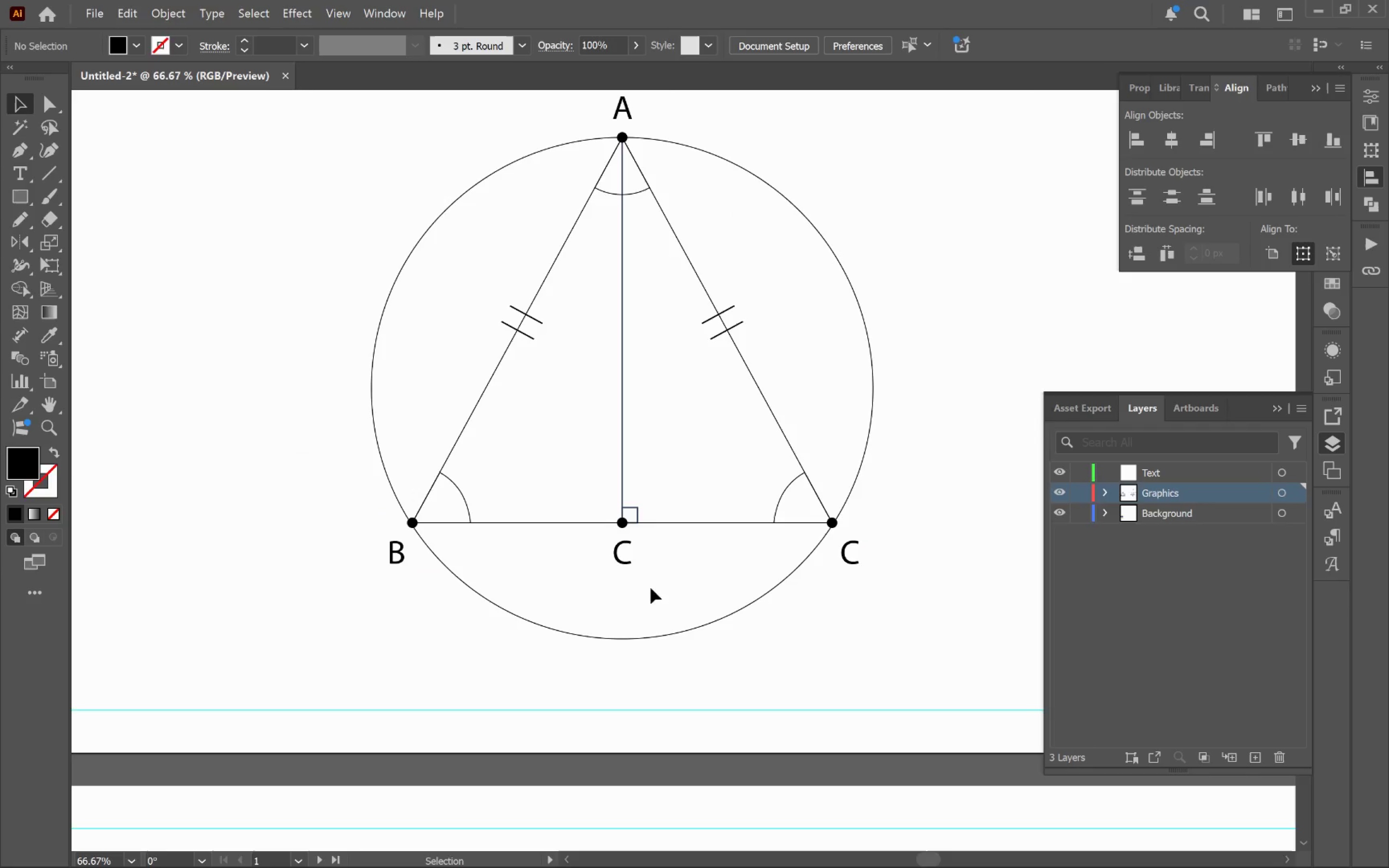 
hold_key(key=AltLeft, duration=0.4)
scroll: coordinate [631, 565], scroll_direction: up, amount: 3.0
 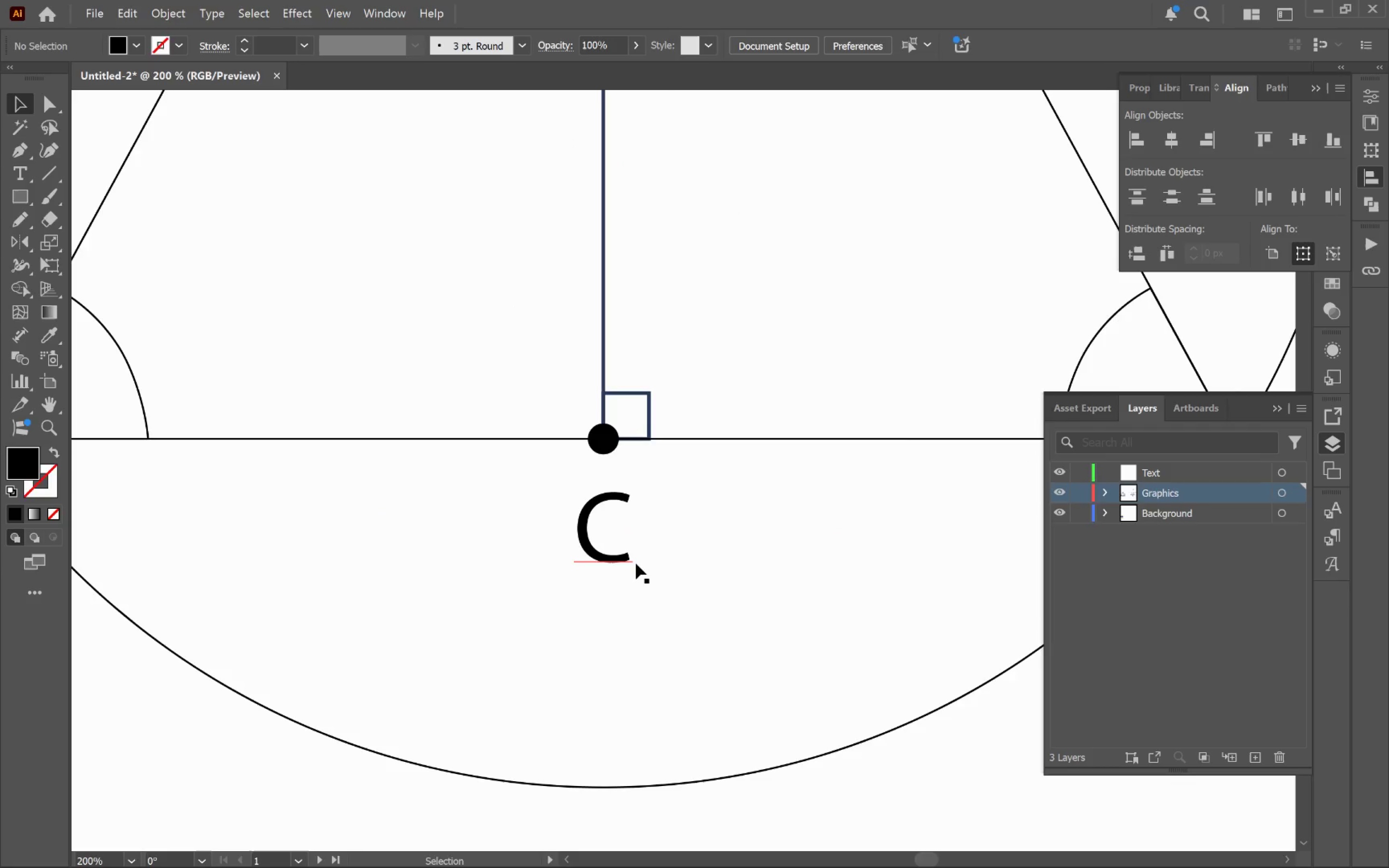 
key(T)
 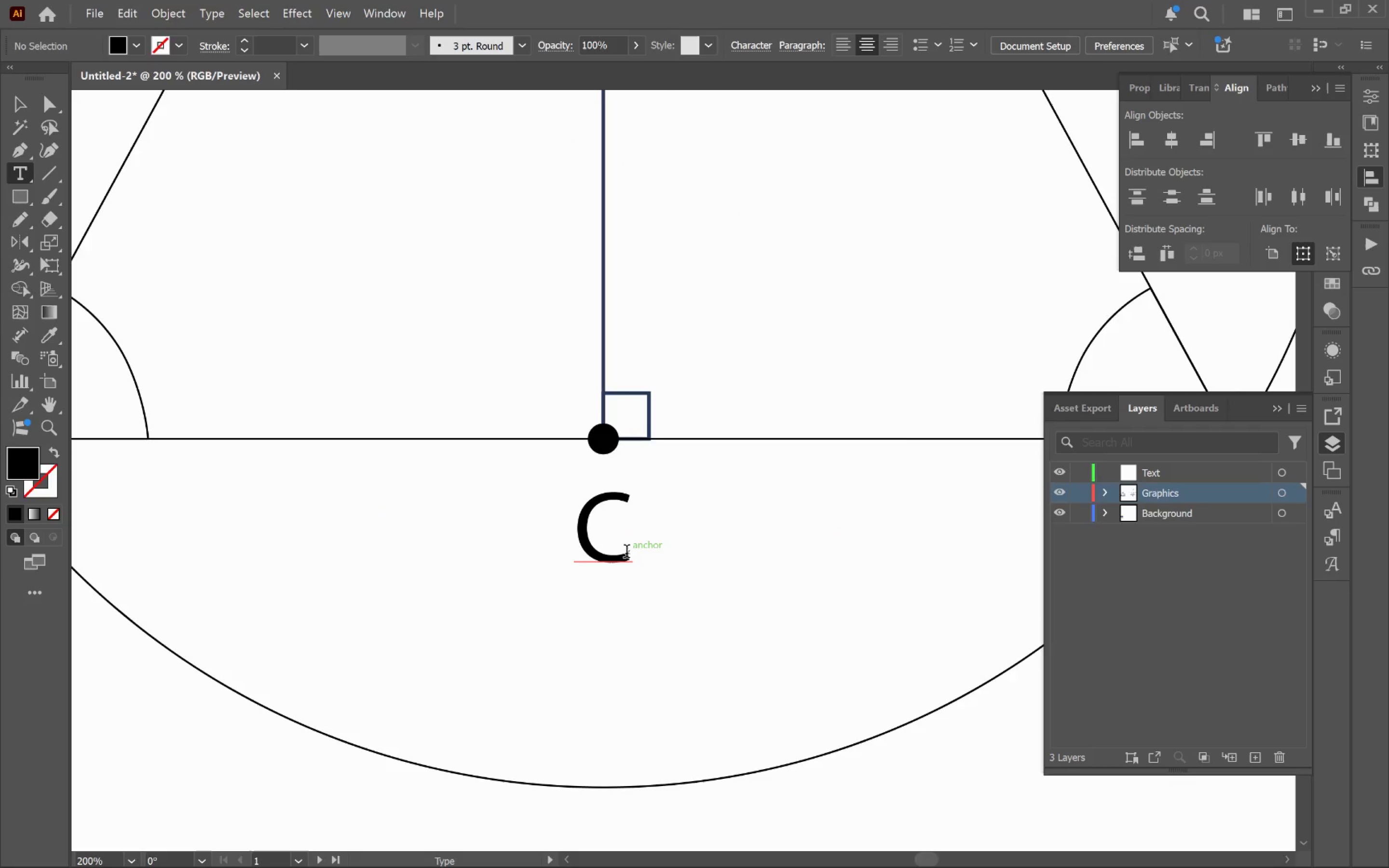 
left_click_drag(start_coordinate=[626, 553], to_coordinate=[569, 546])
 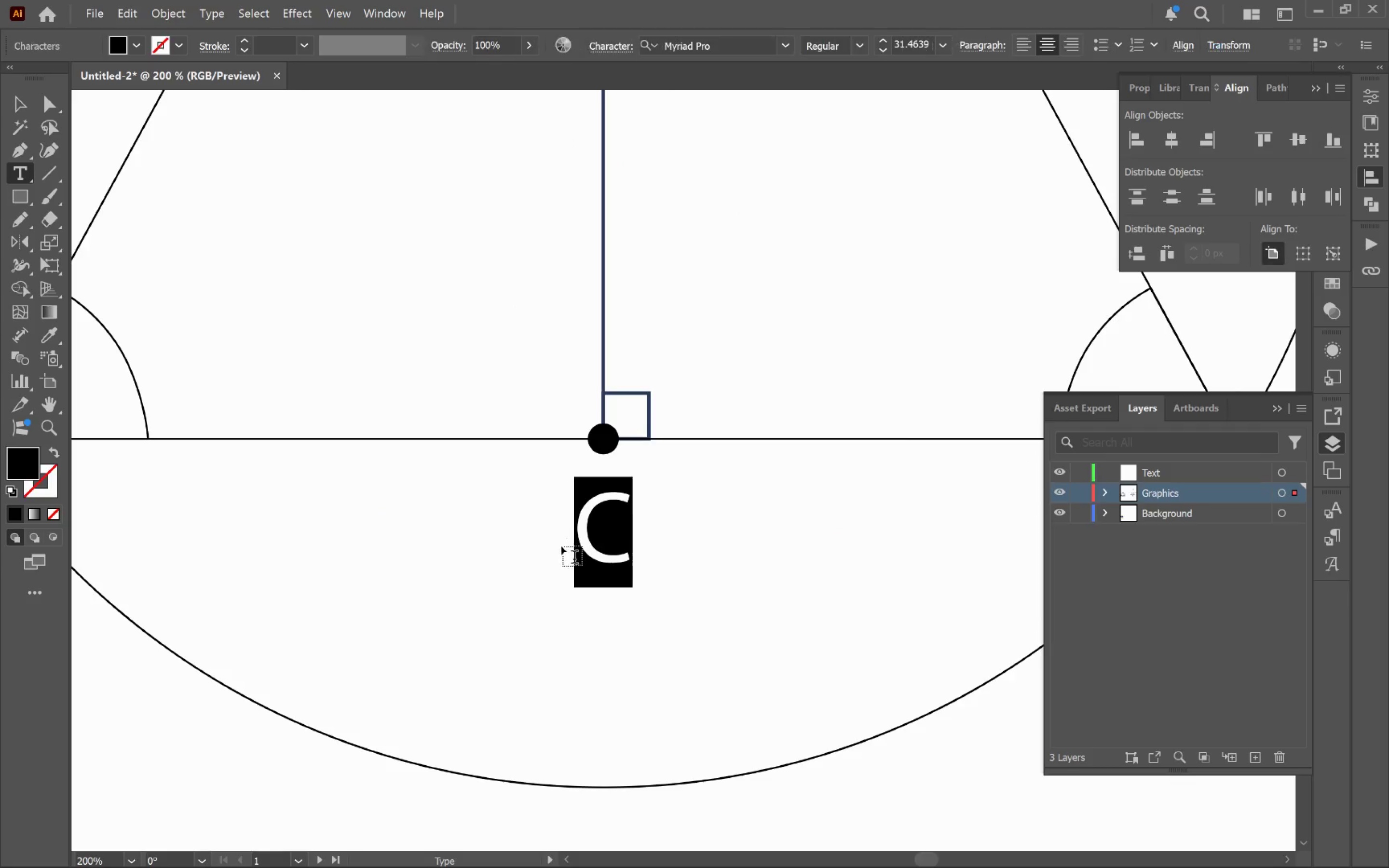 
key(Shift+D)
 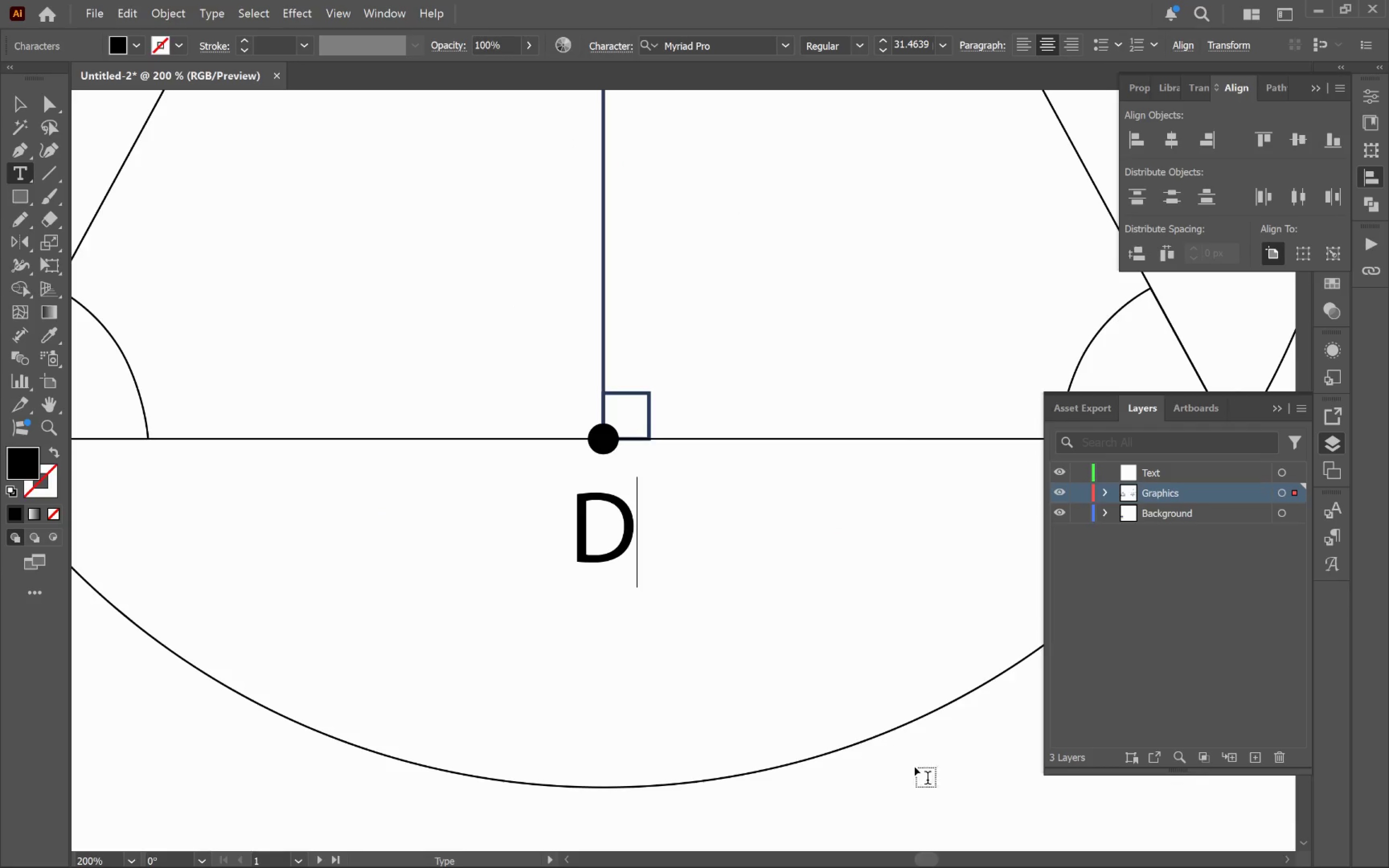 
hold_key(key=ControlLeft, duration=0.42)
 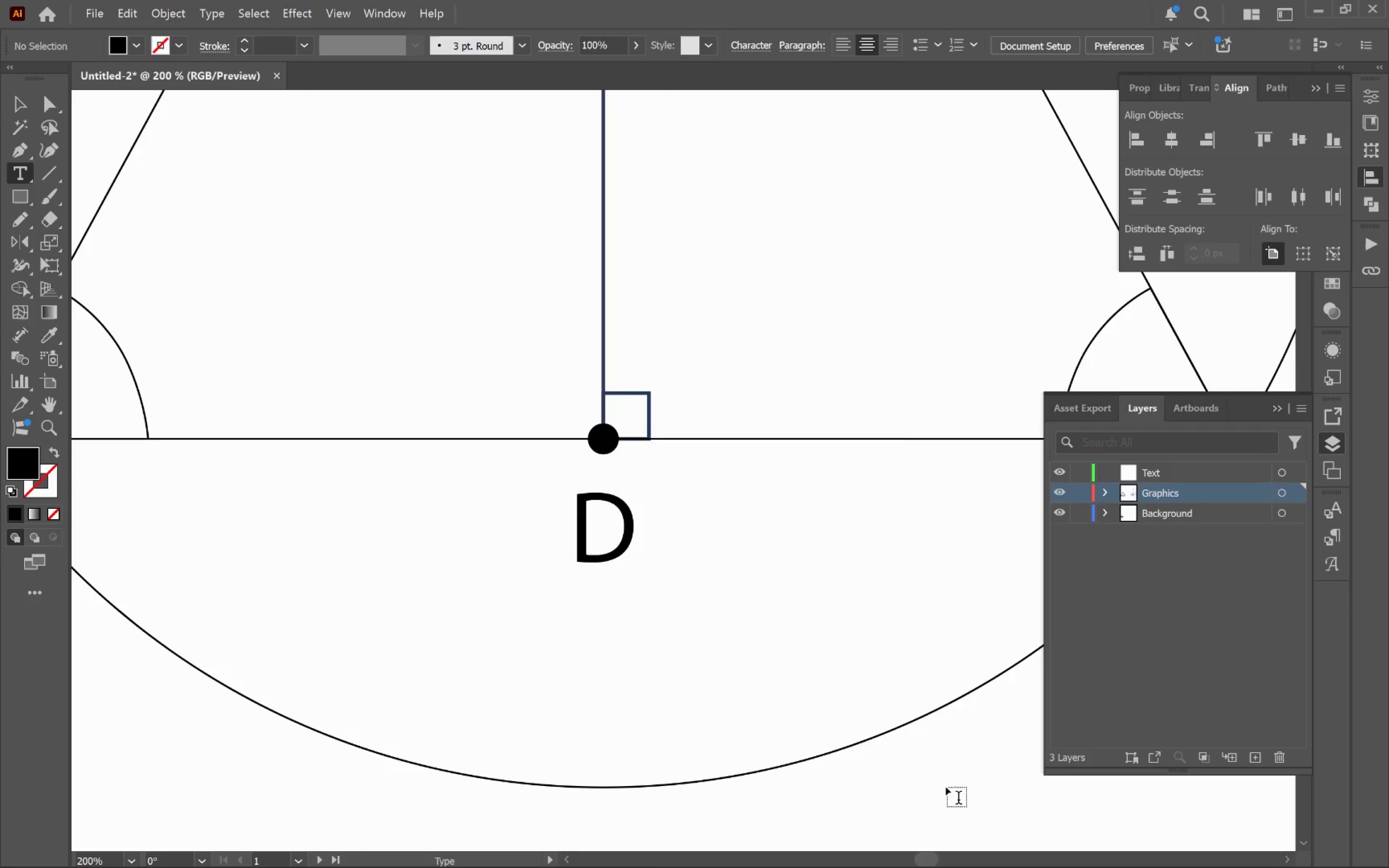 
hold_key(key=AltLeft, duration=0.56)
 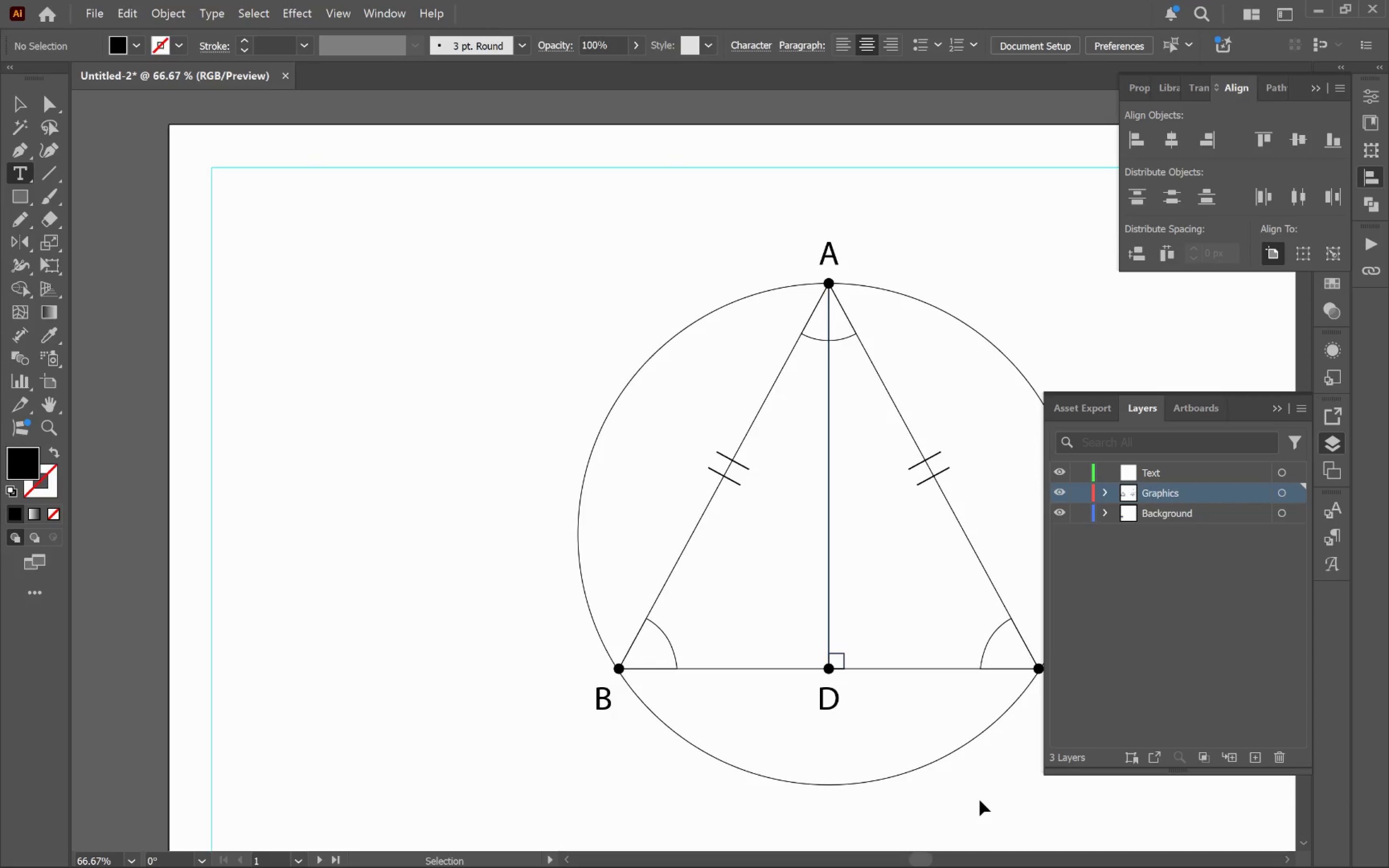 
hold_key(key=ControlLeft, duration=0.36)
 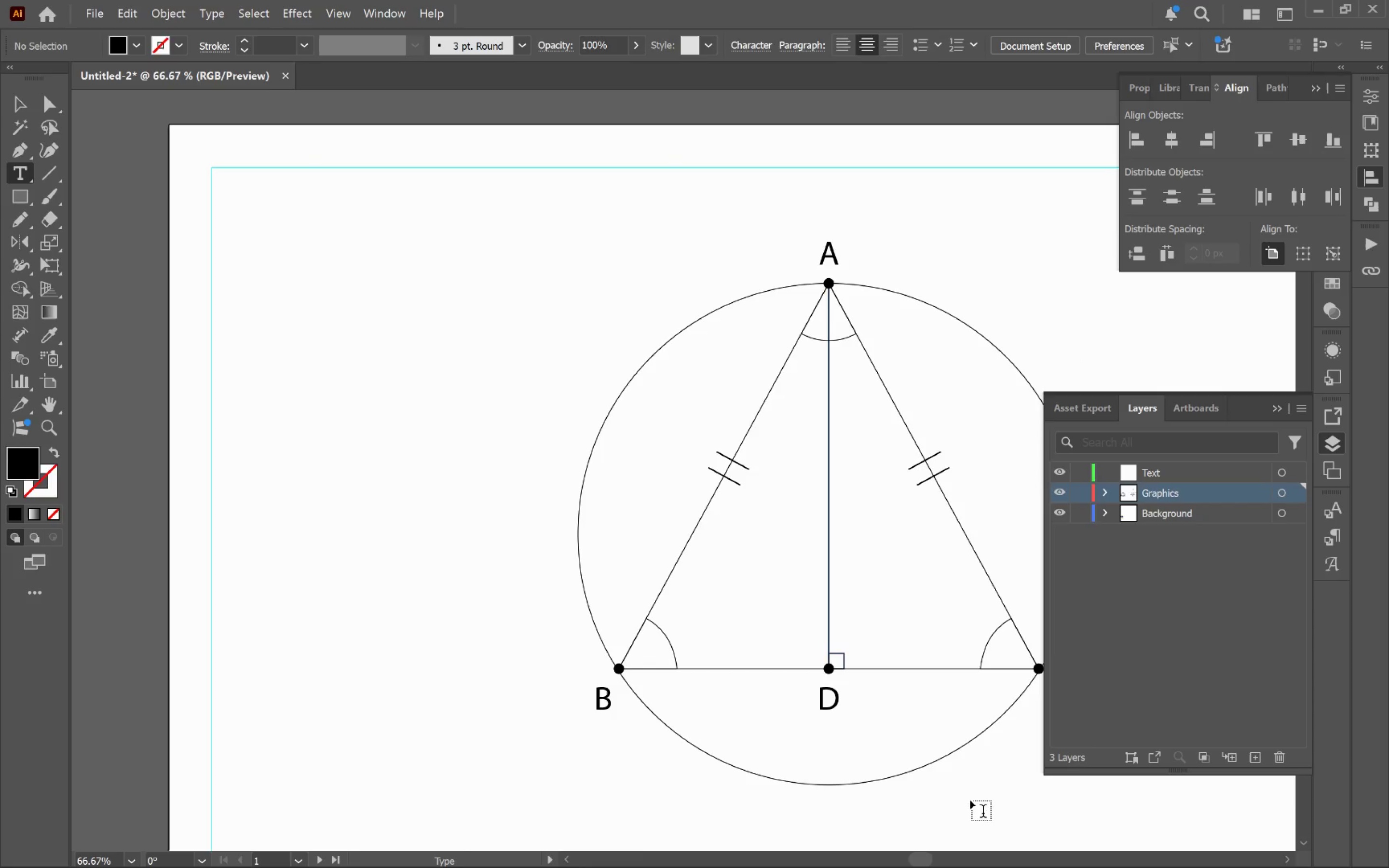 
scroll: coordinate [942, 784], scroll_direction: down, amount: 3.0
 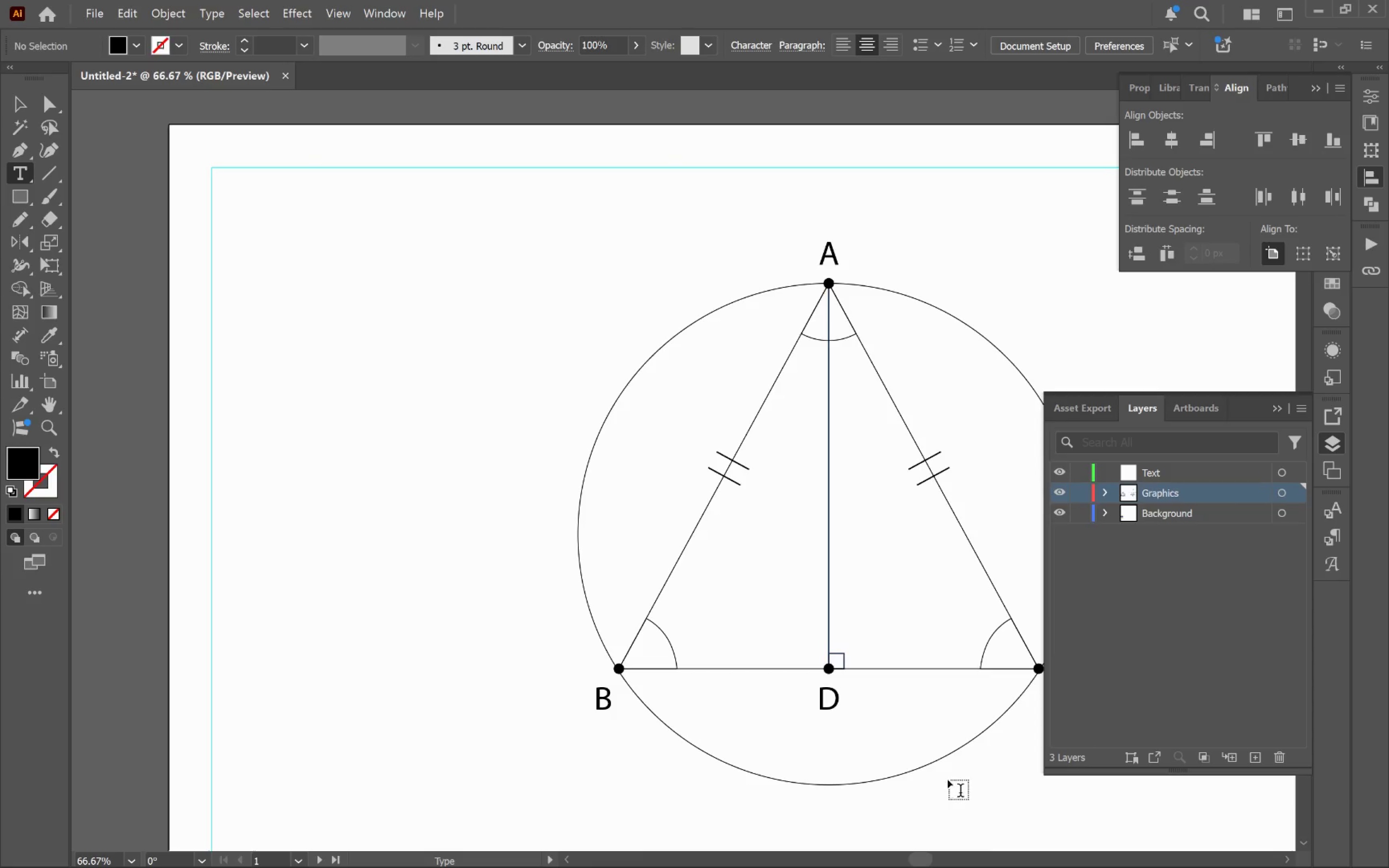 
key(V)
 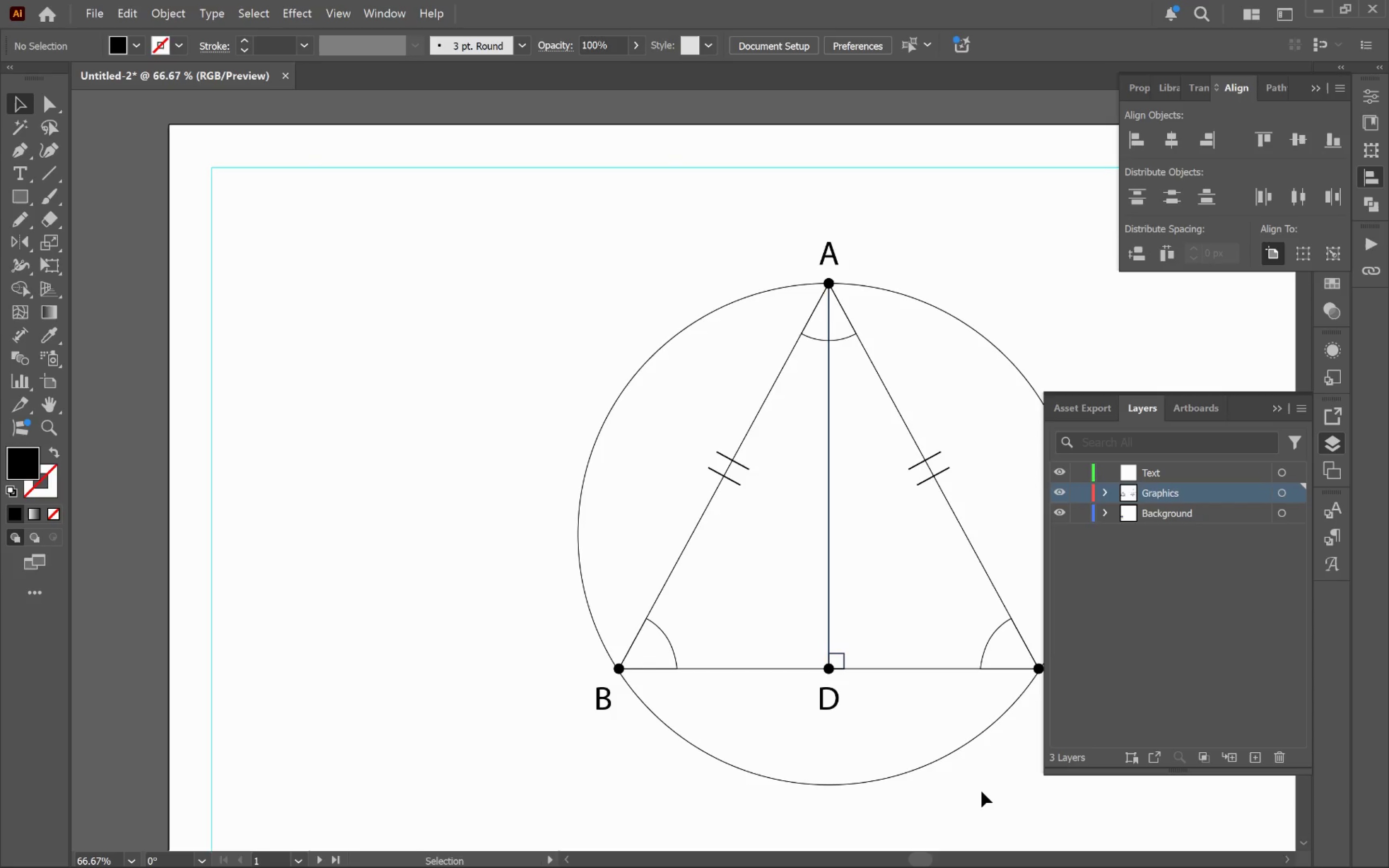 
hold_key(key=Space, duration=1.52)
 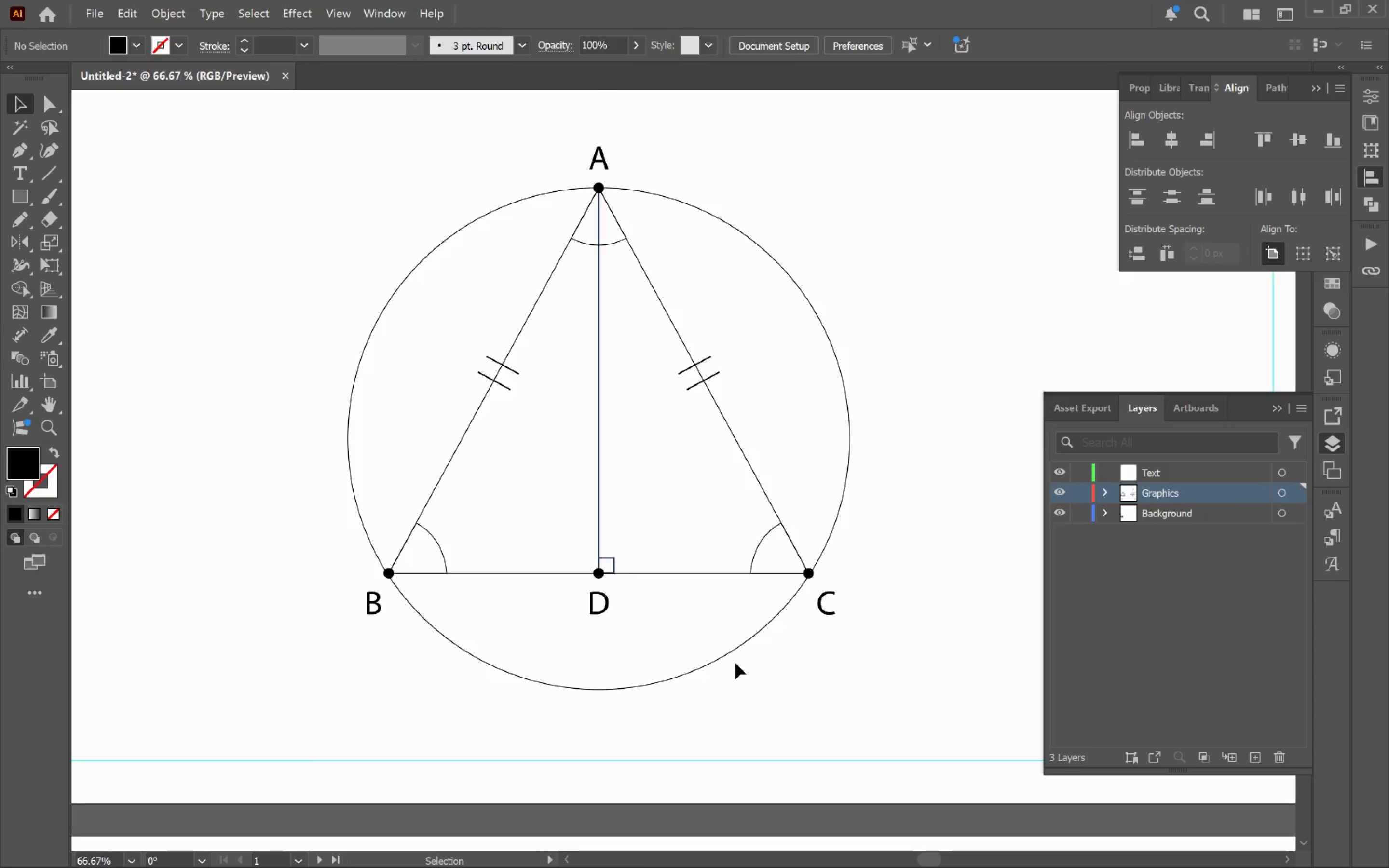 
left_click_drag(start_coordinate=[966, 759], to_coordinate=[735, 663])
 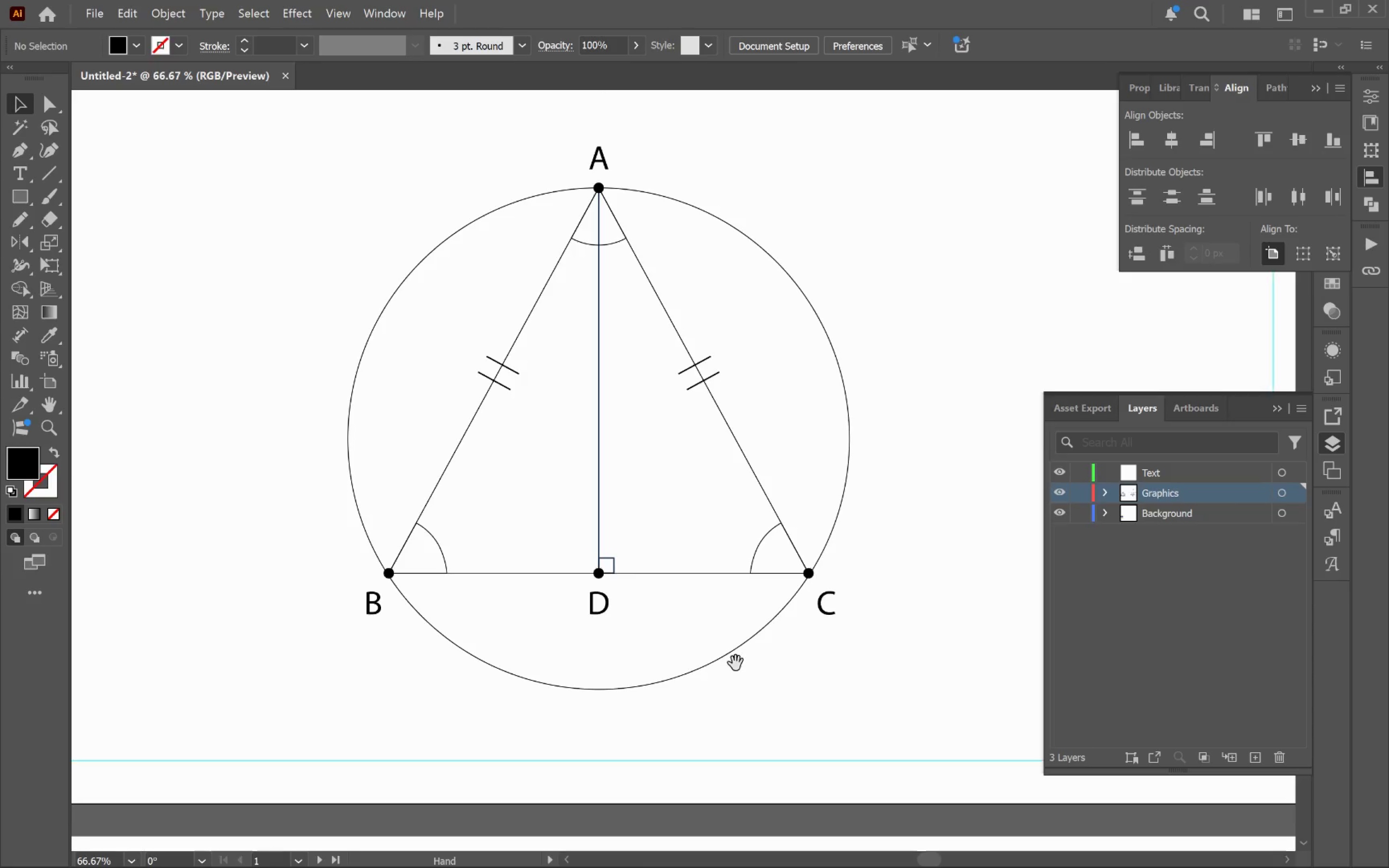 
key(Space)
 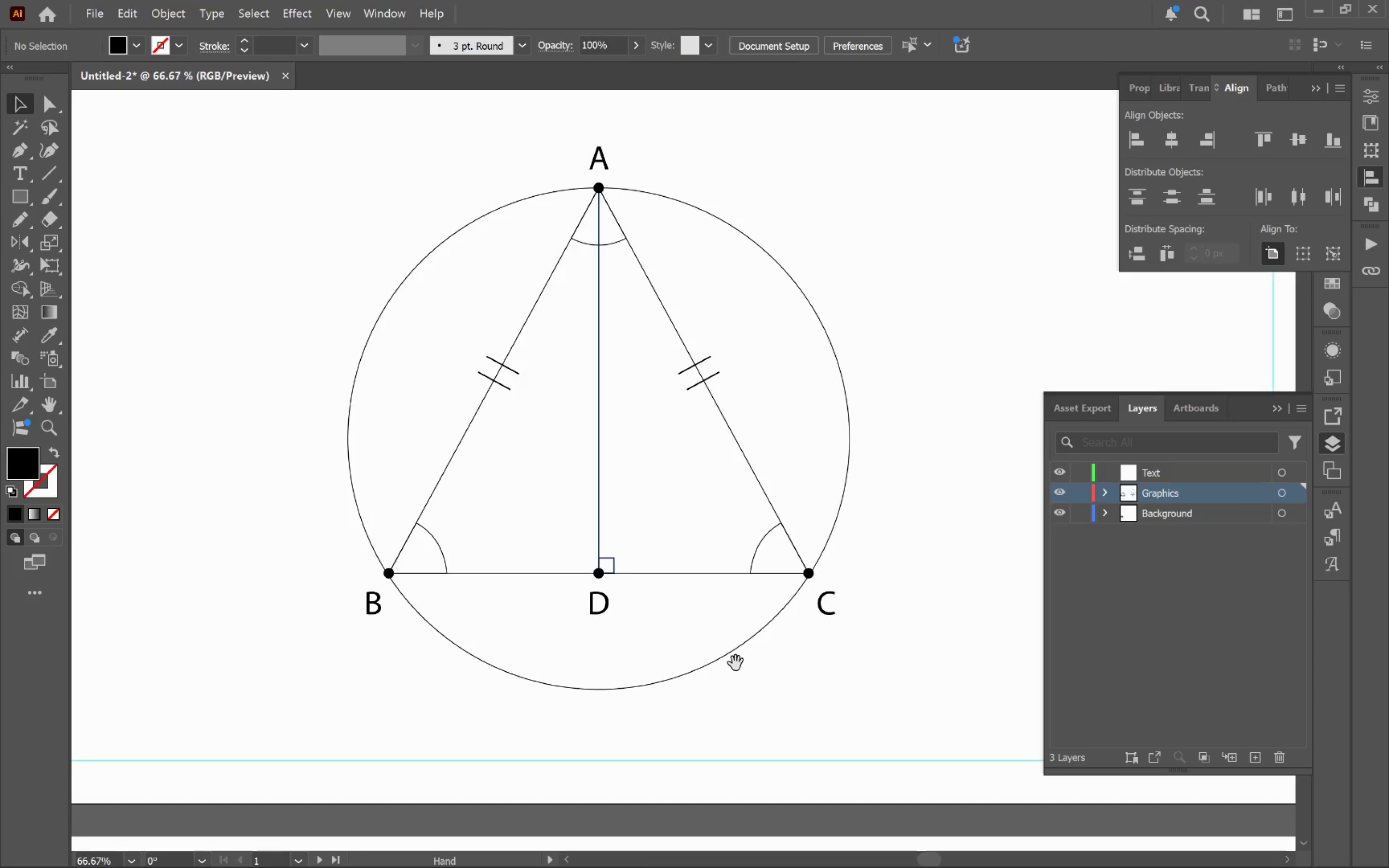 
key(Space)
 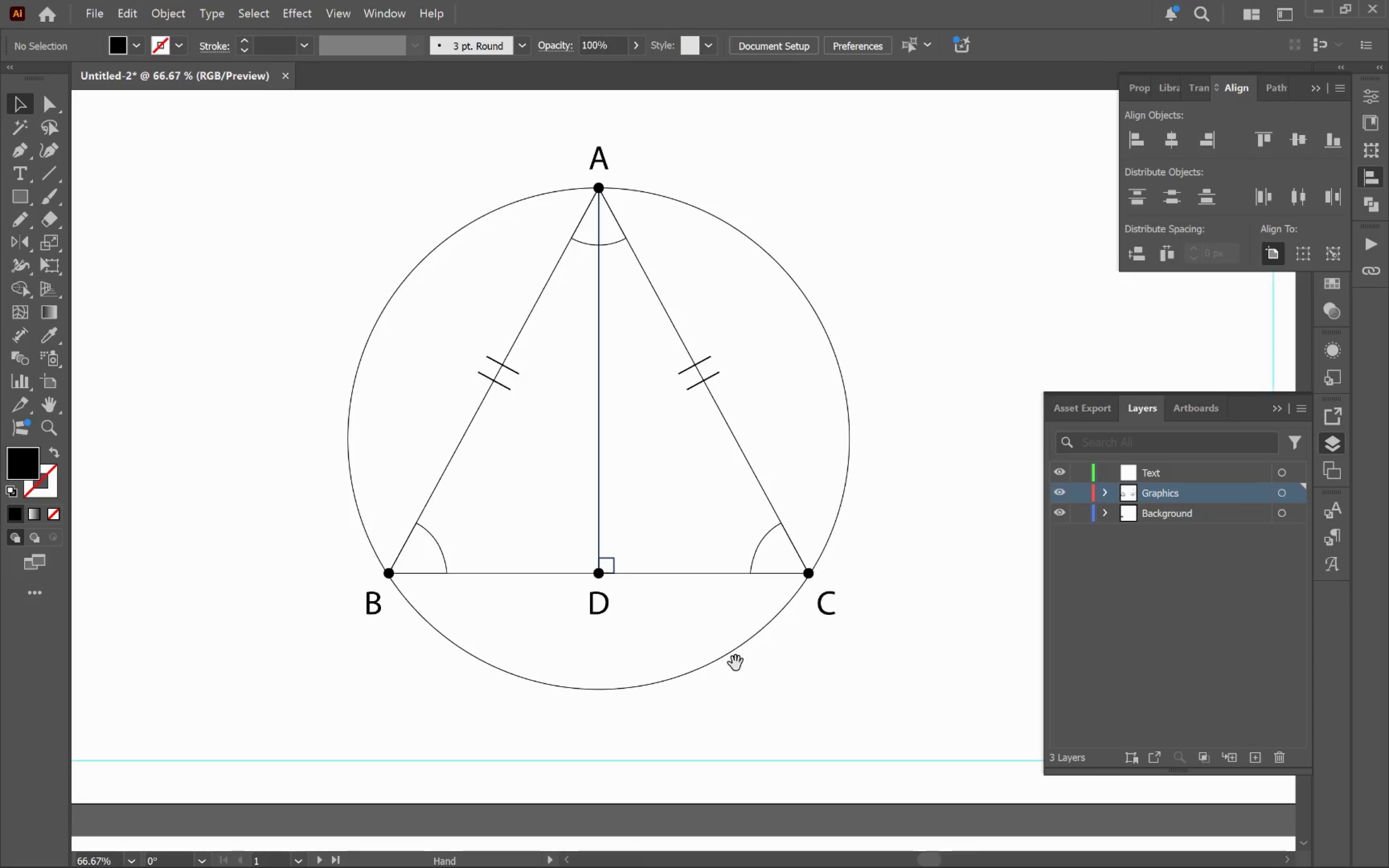 
key(Space)
 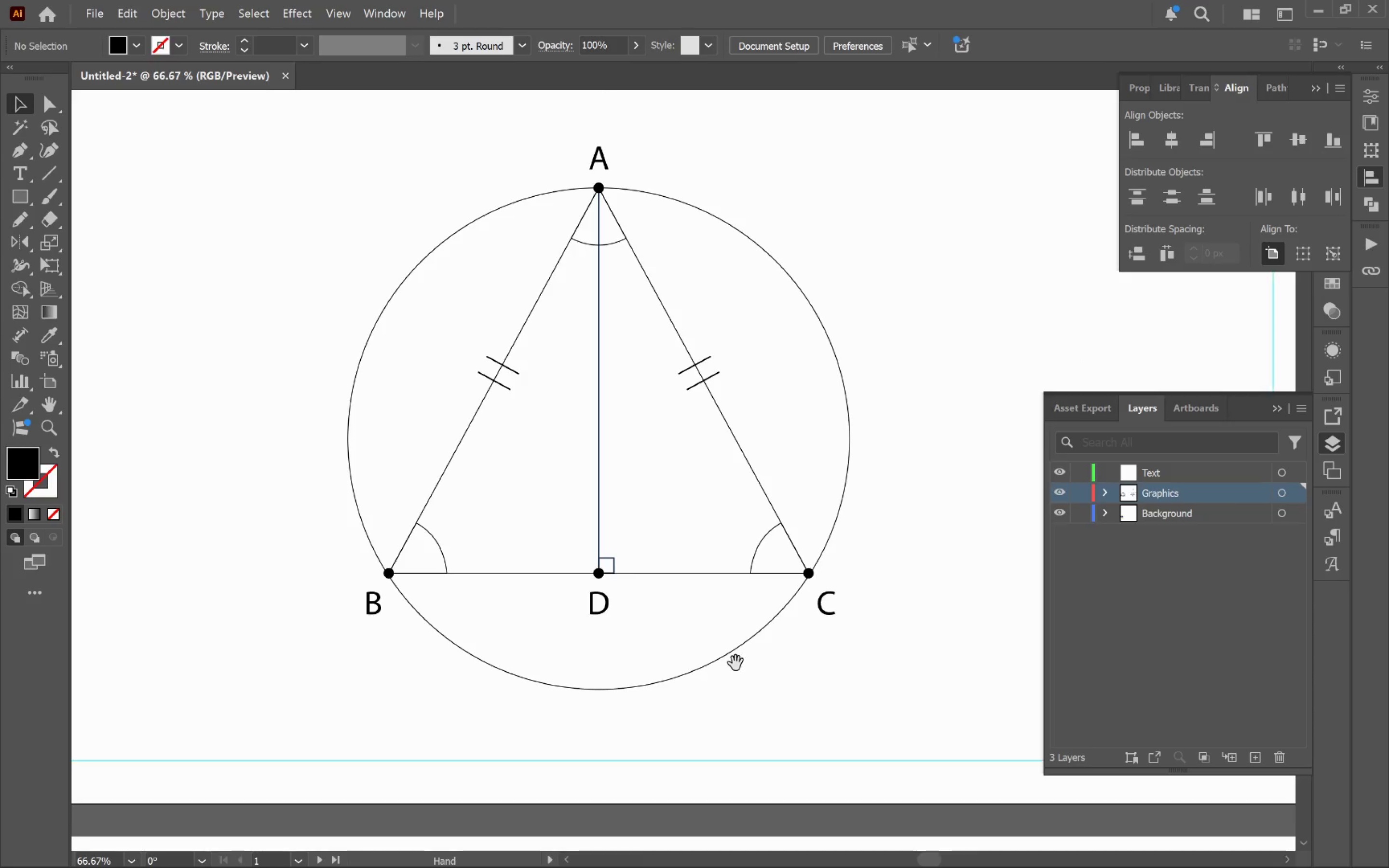 
key(Space)
 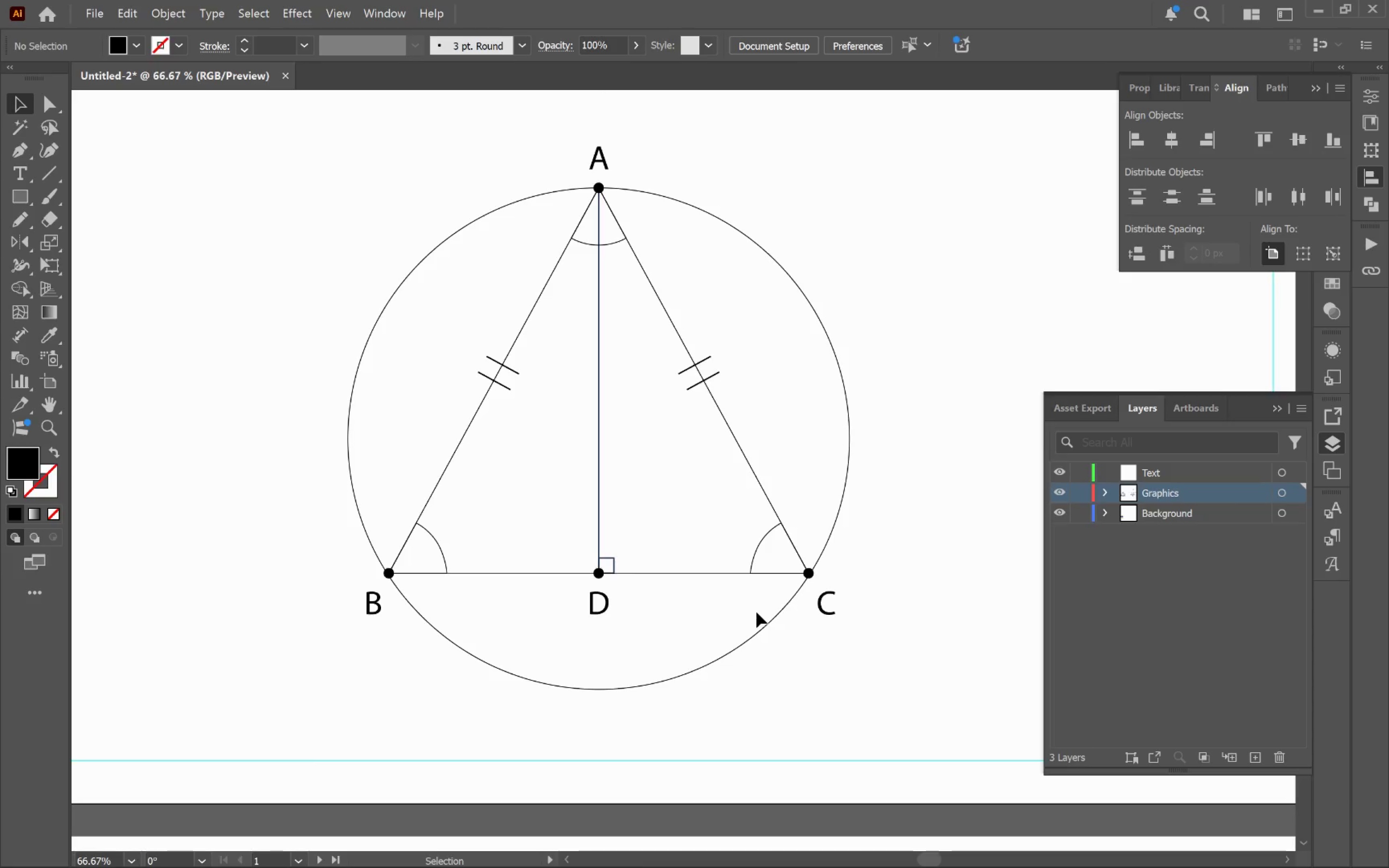 
wait(6.11)
 